 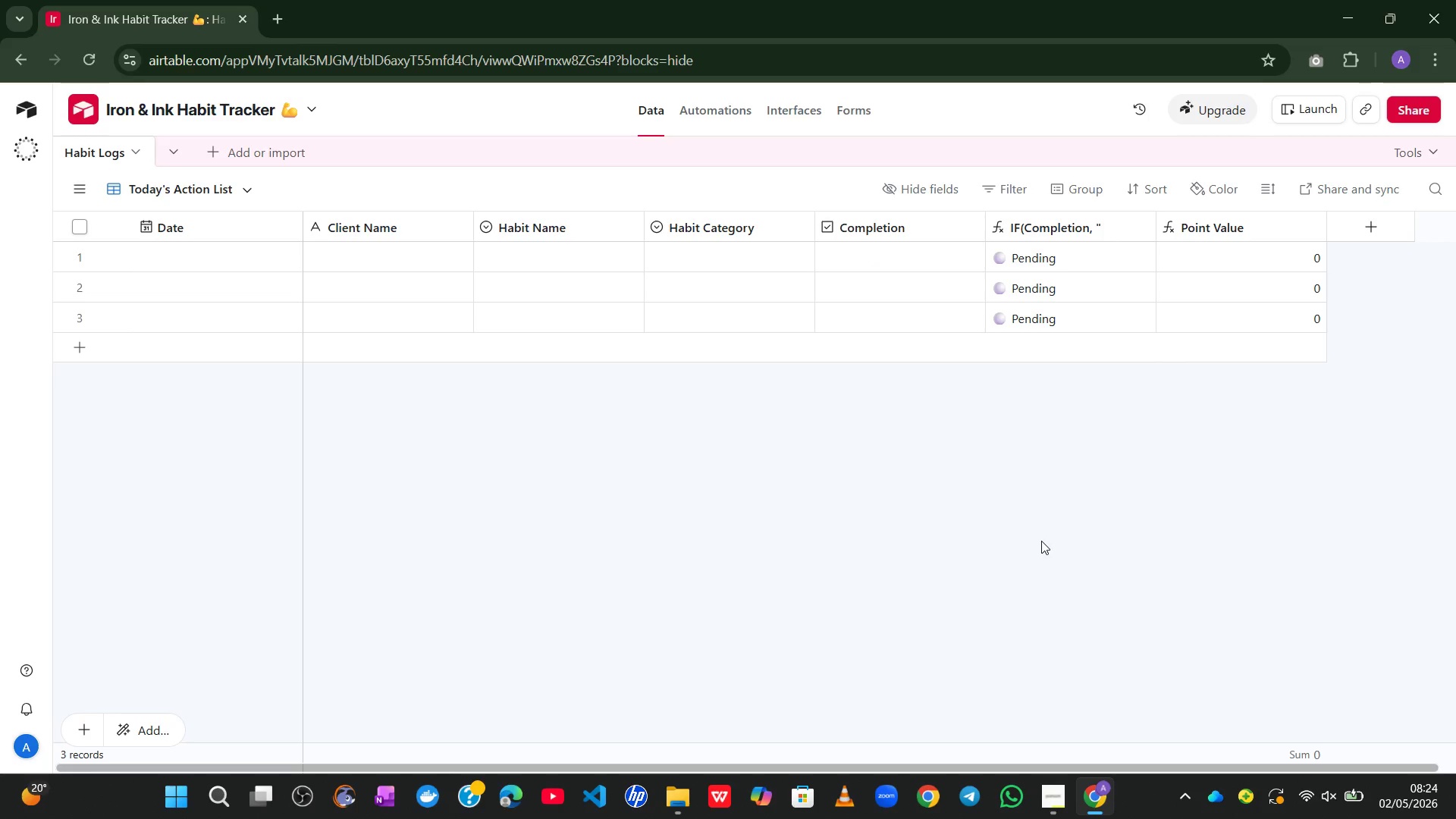 
left_click([1003, 198])
 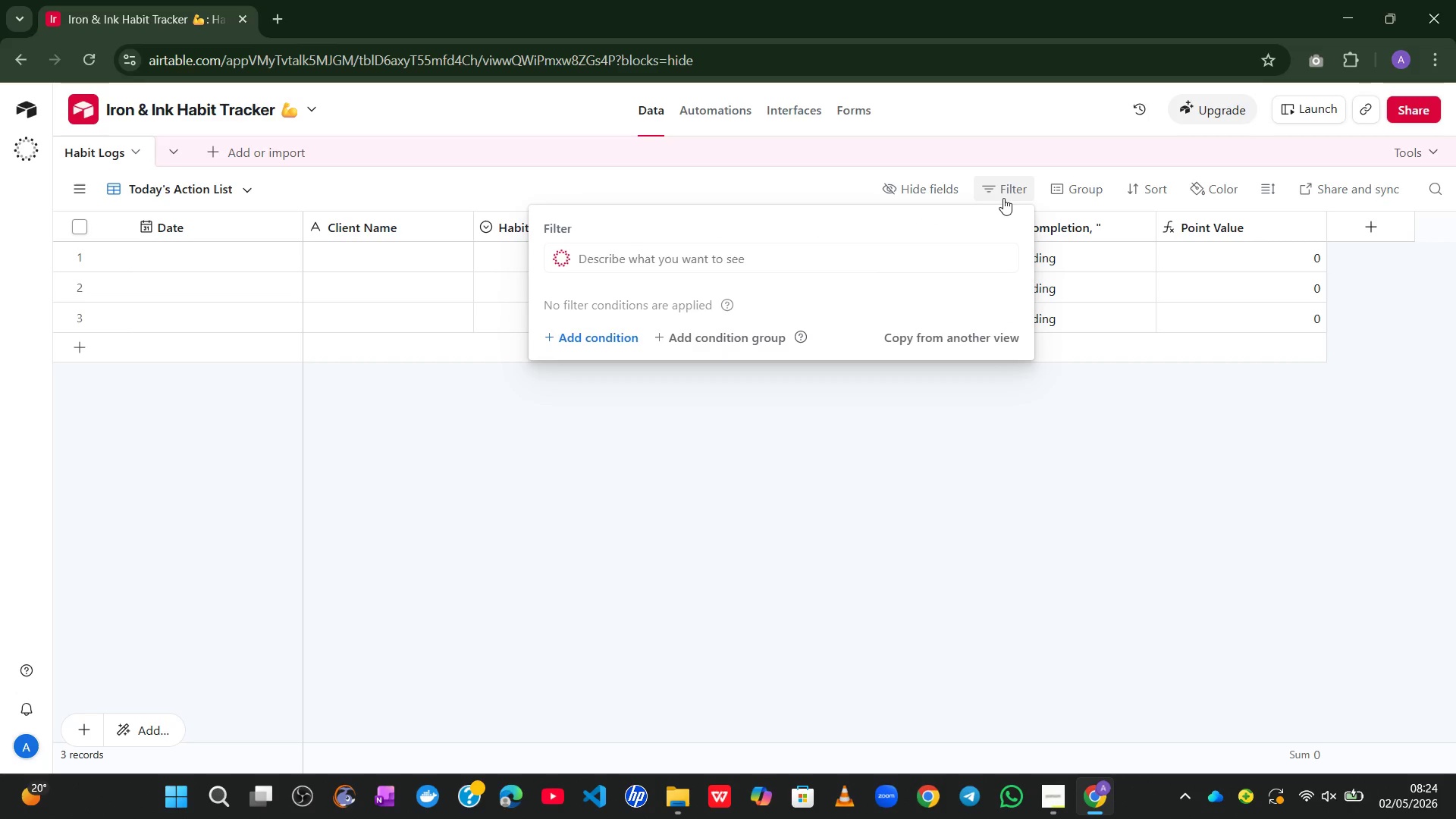 
wait(8.14)
 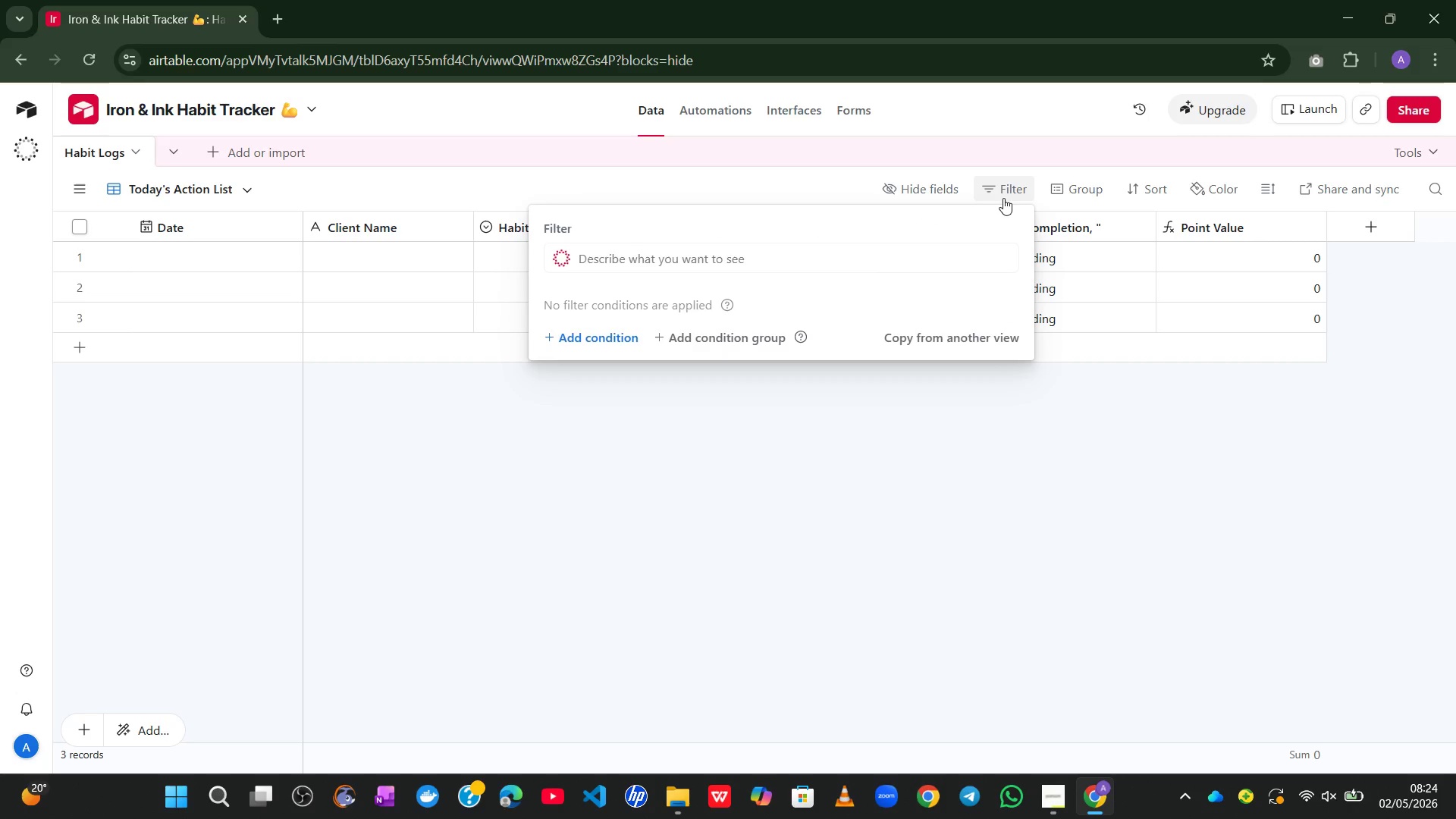 
left_click([589, 333])
 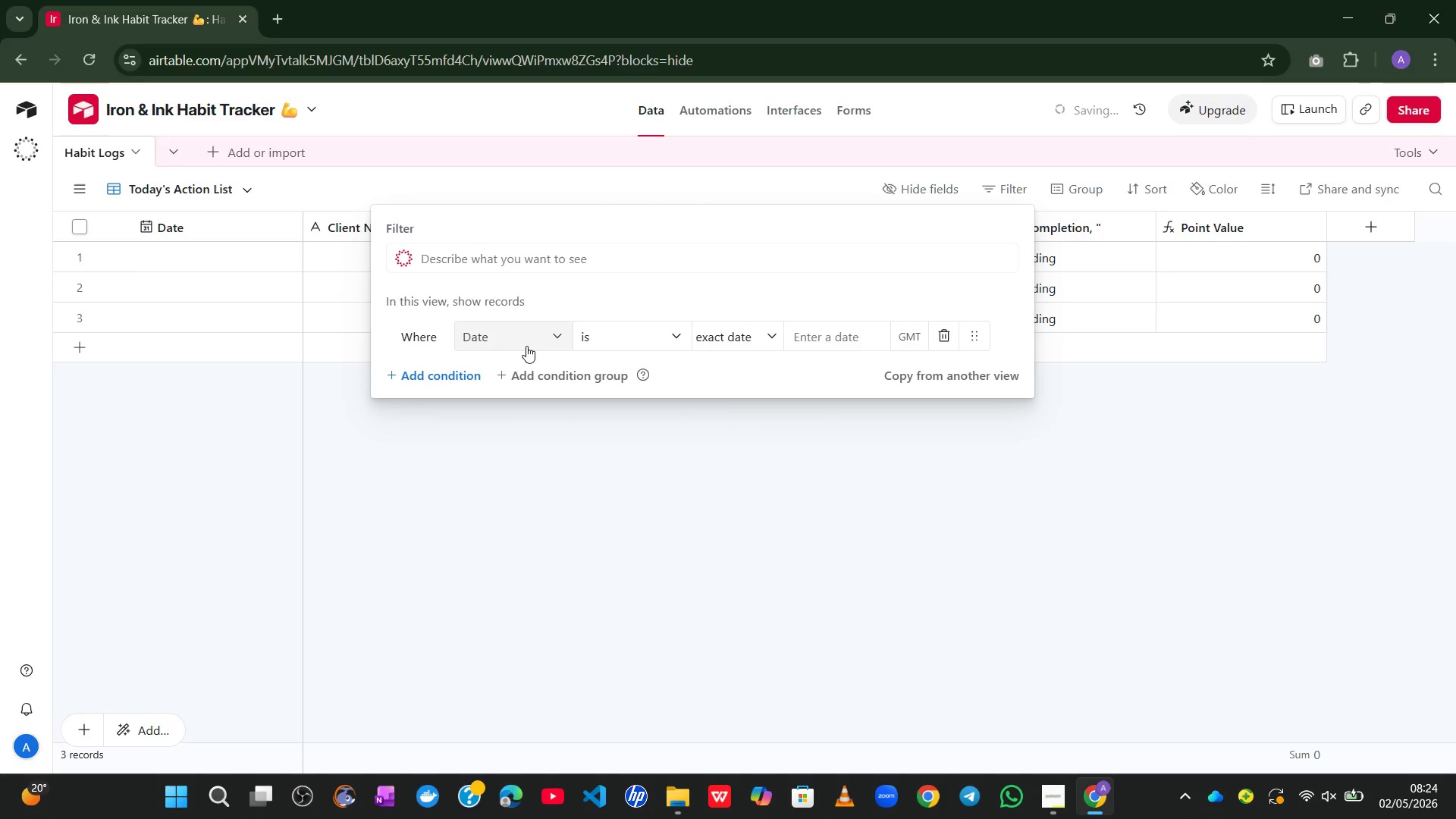 
left_click([525, 346])
 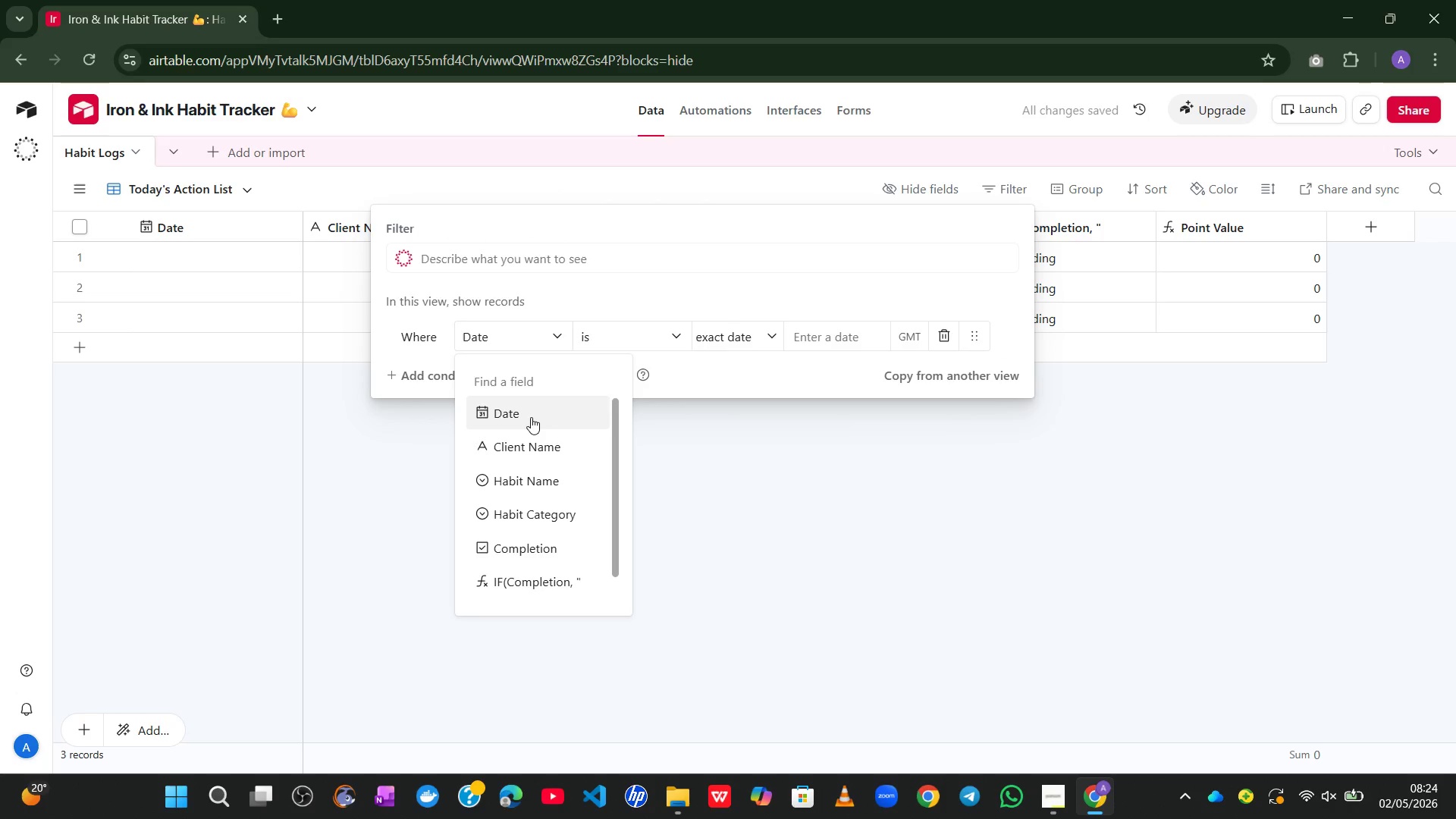 
left_click([531, 417])
 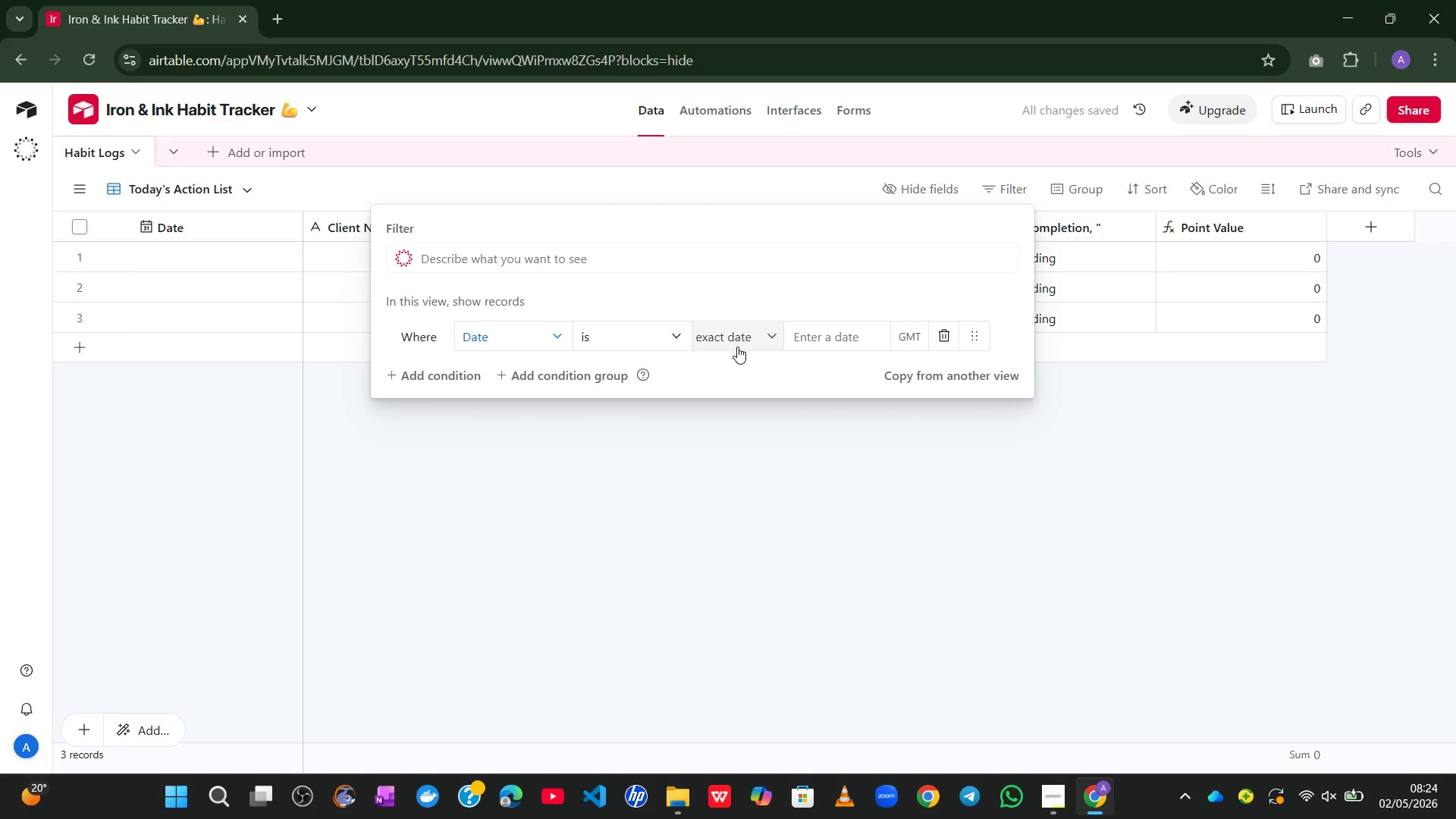 
left_click([737, 347])
 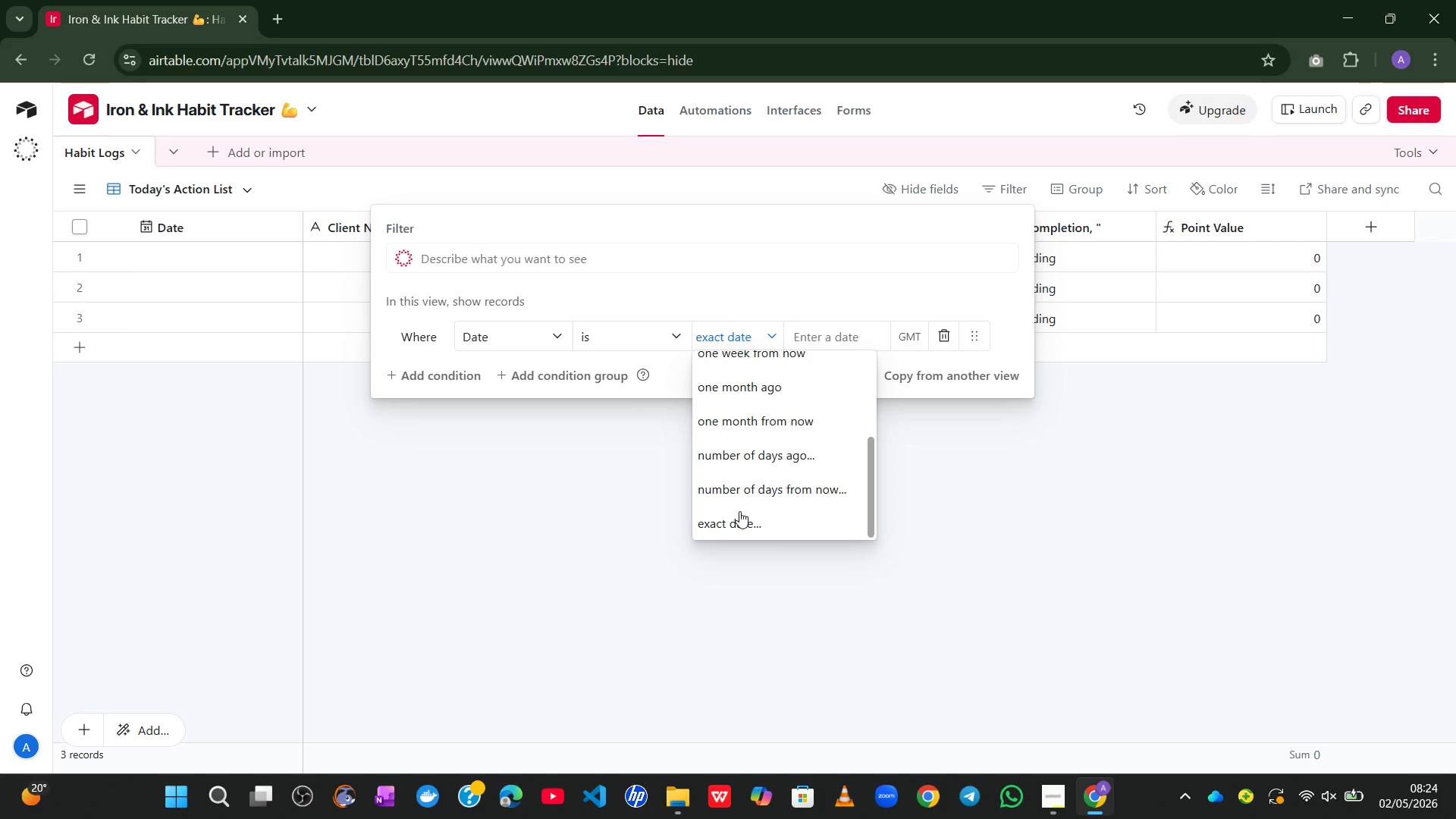 
left_click([738, 517])
 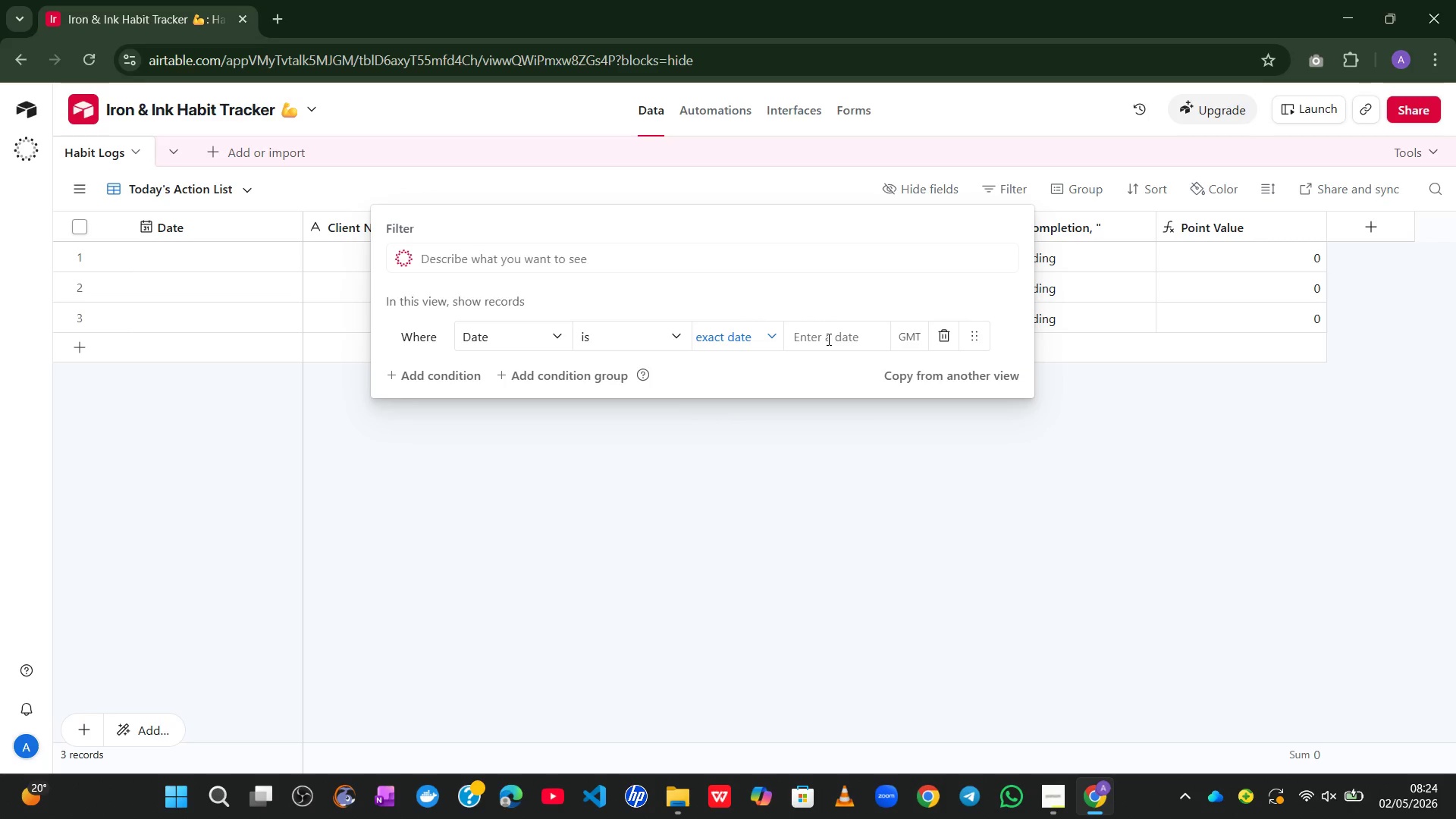 
wait(8.7)
 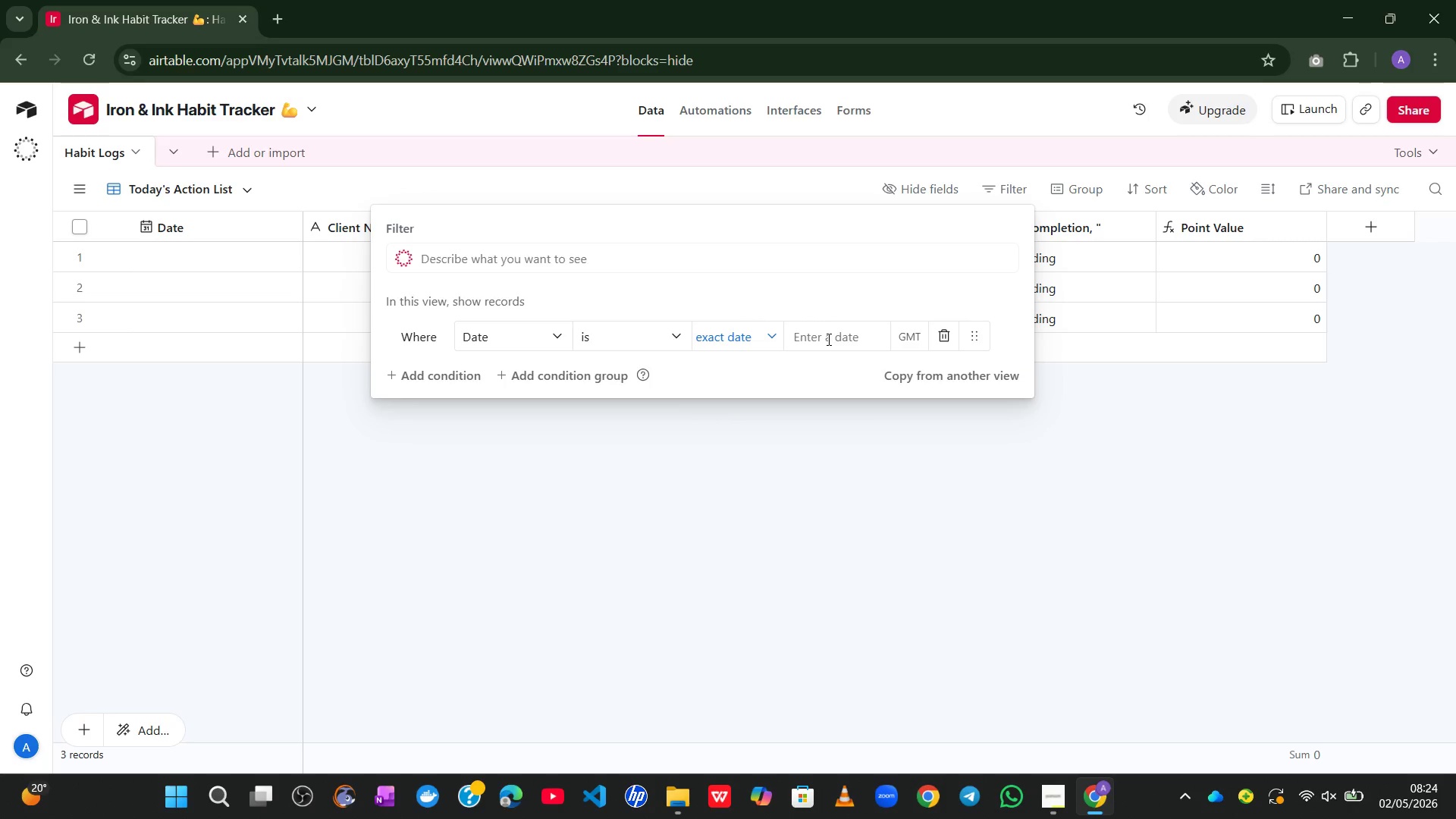 
left_click([860, 335])
 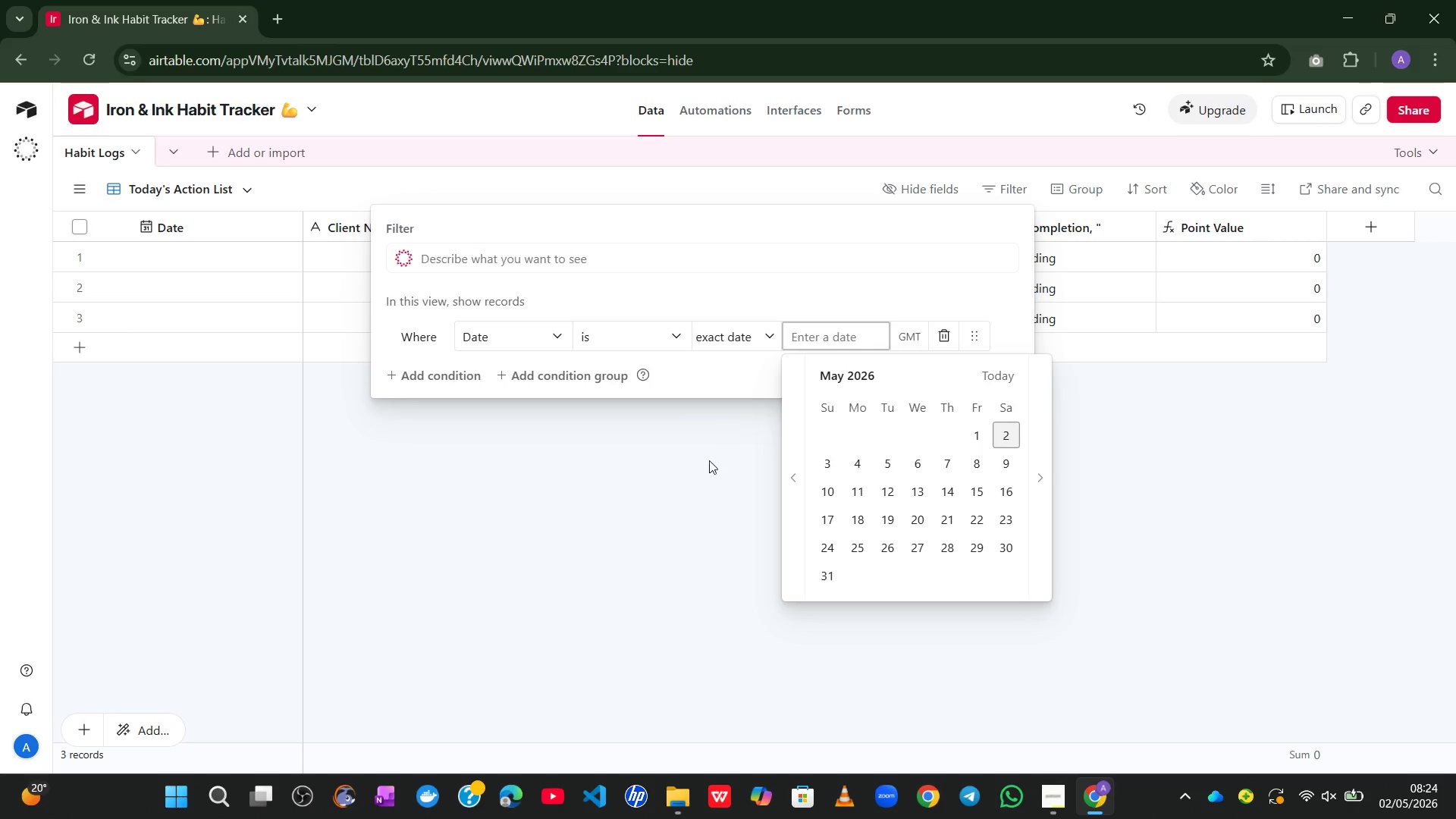 
left_click([704, 475])
 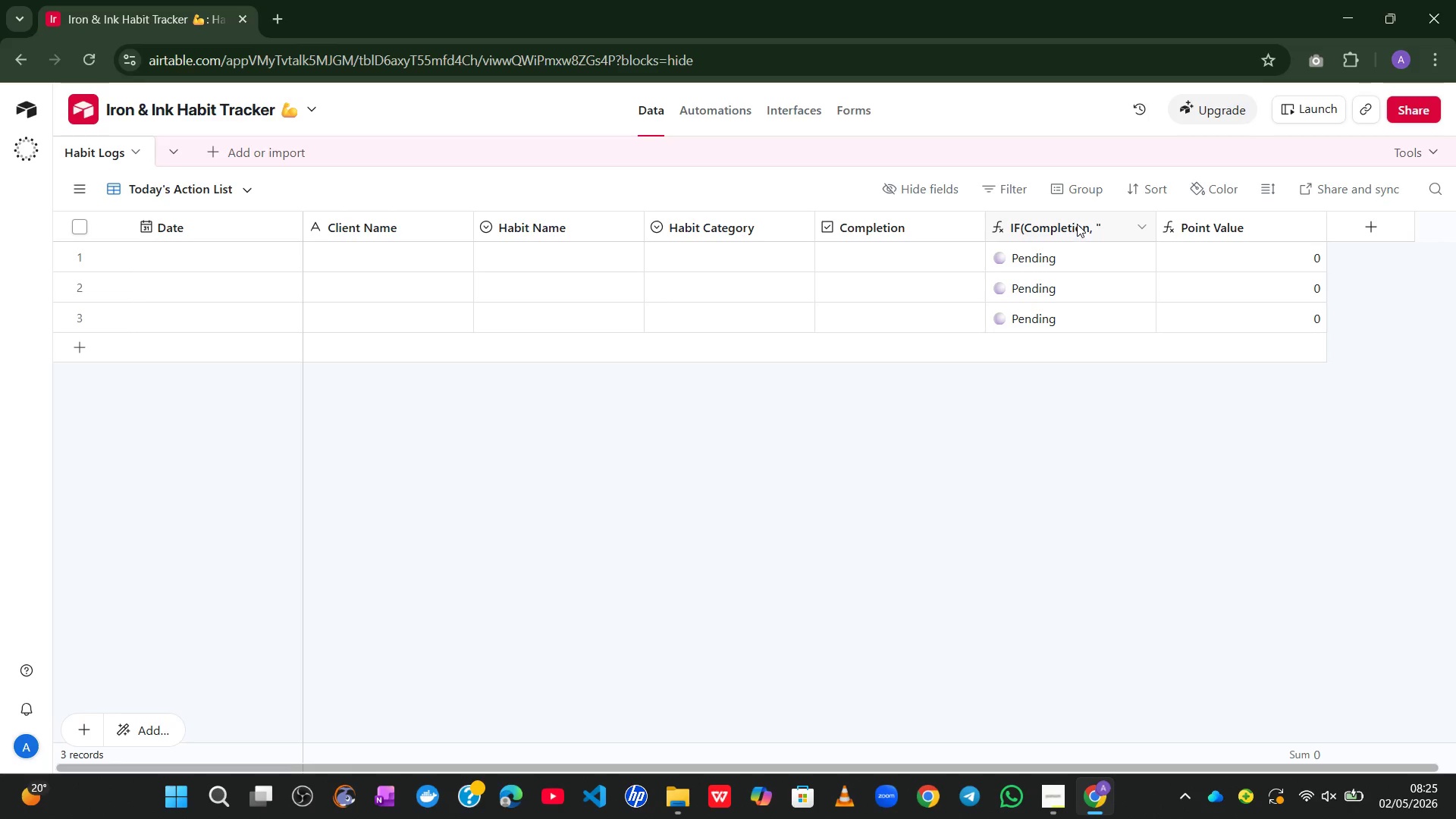 
double_click([1077, 224])
 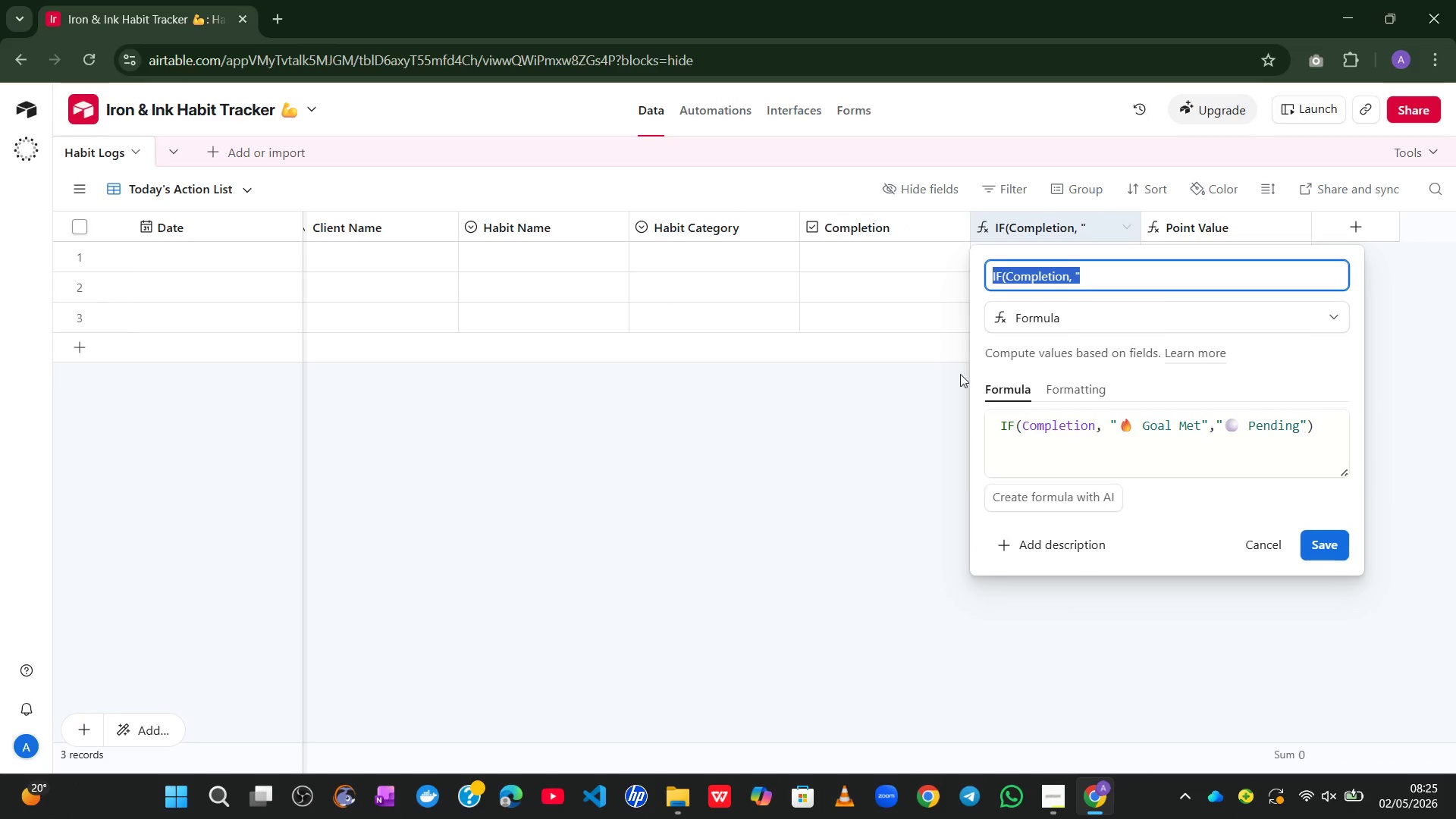 
left_click([862, 483])
 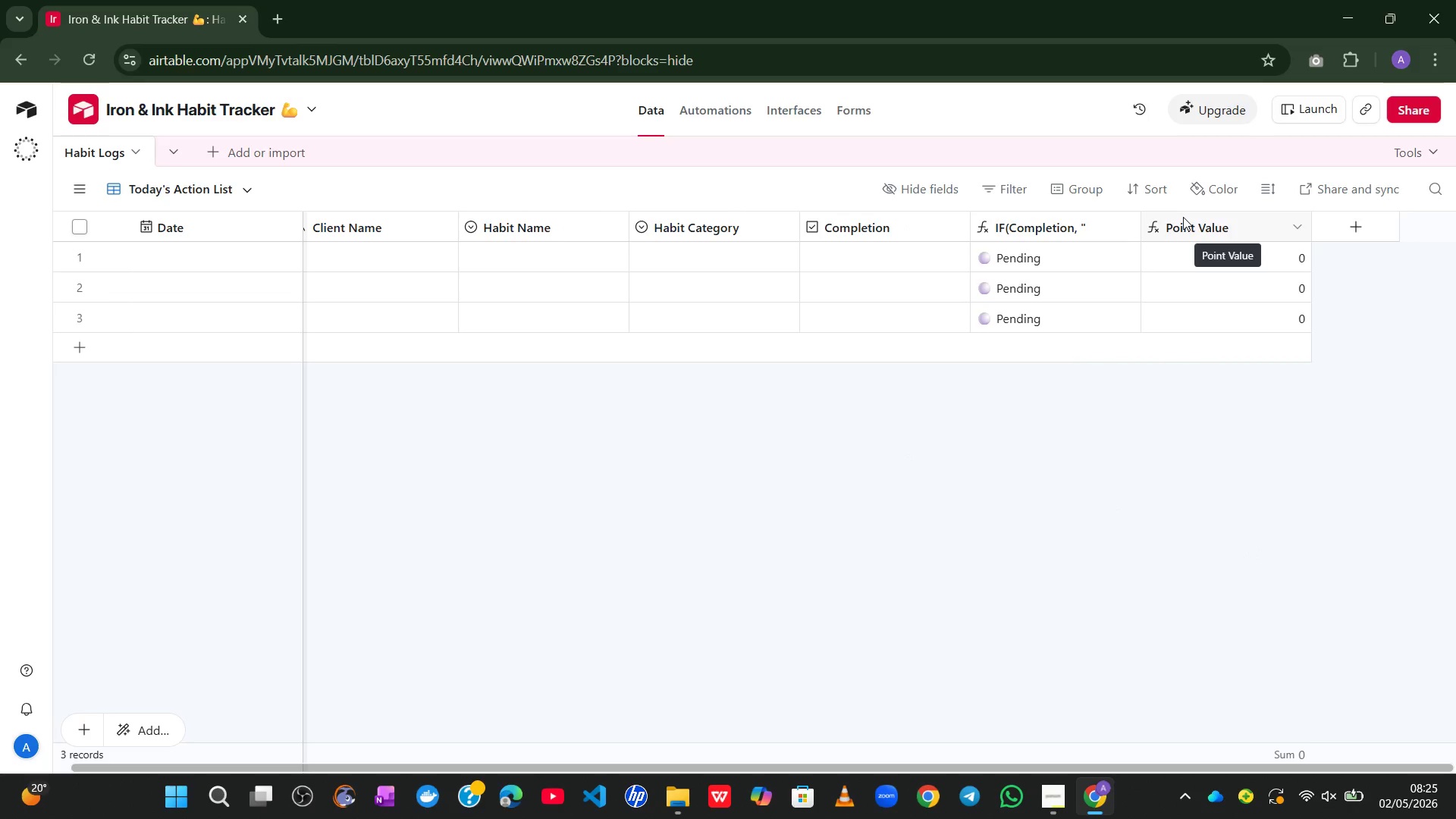 
wait(5.11)
 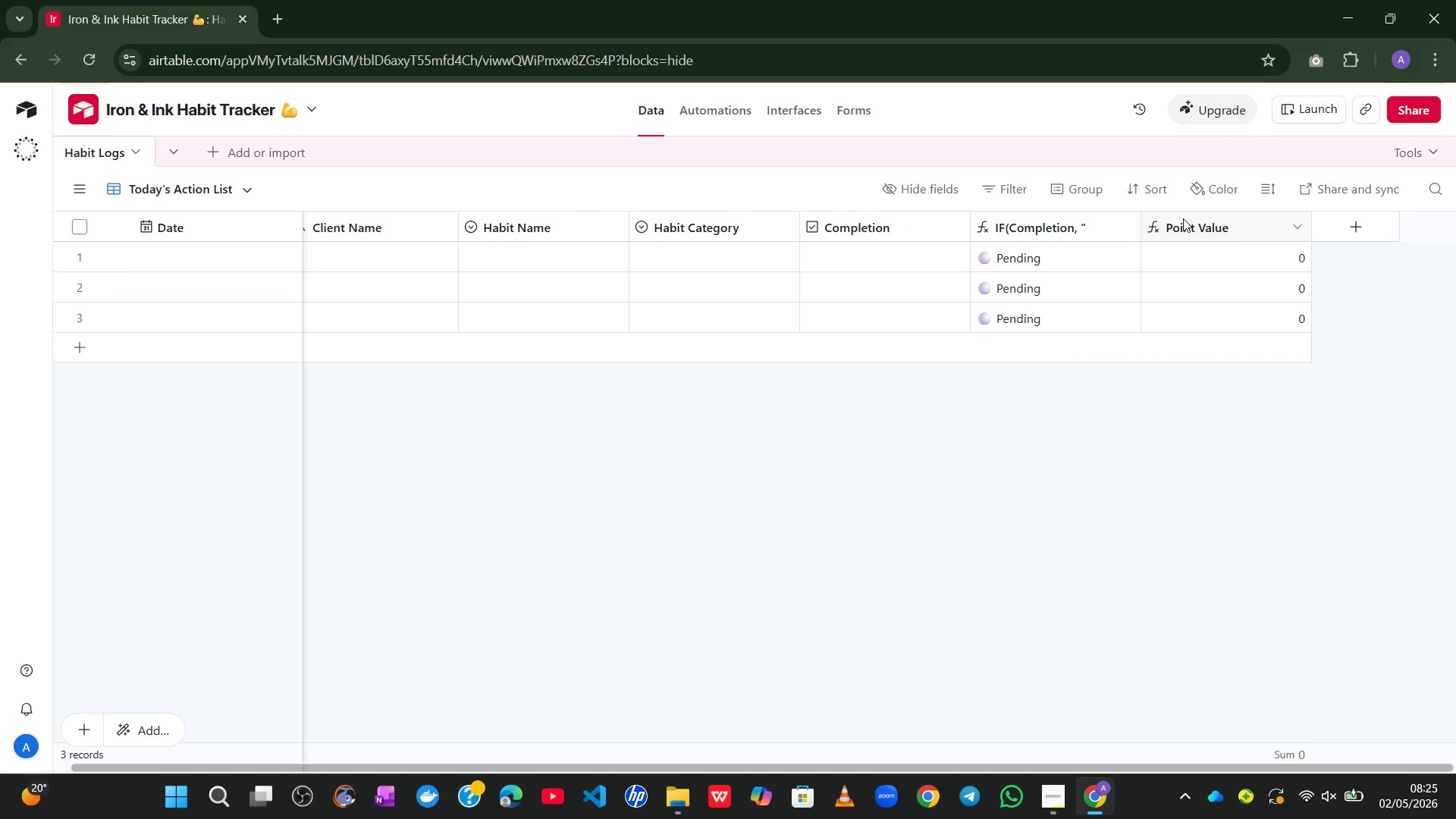 
left_click([1183, 217])
 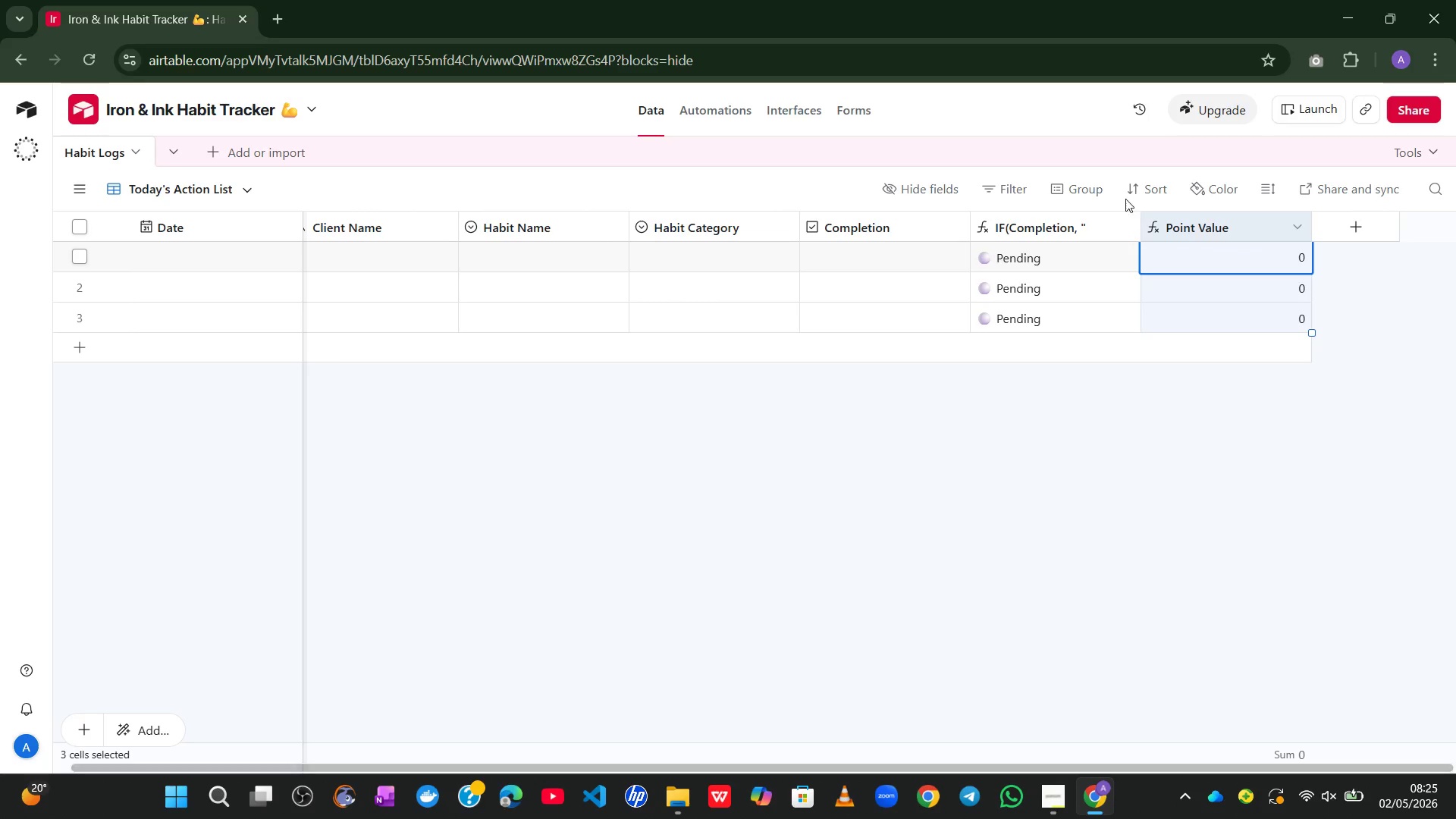 
left_click([1096, 184])
 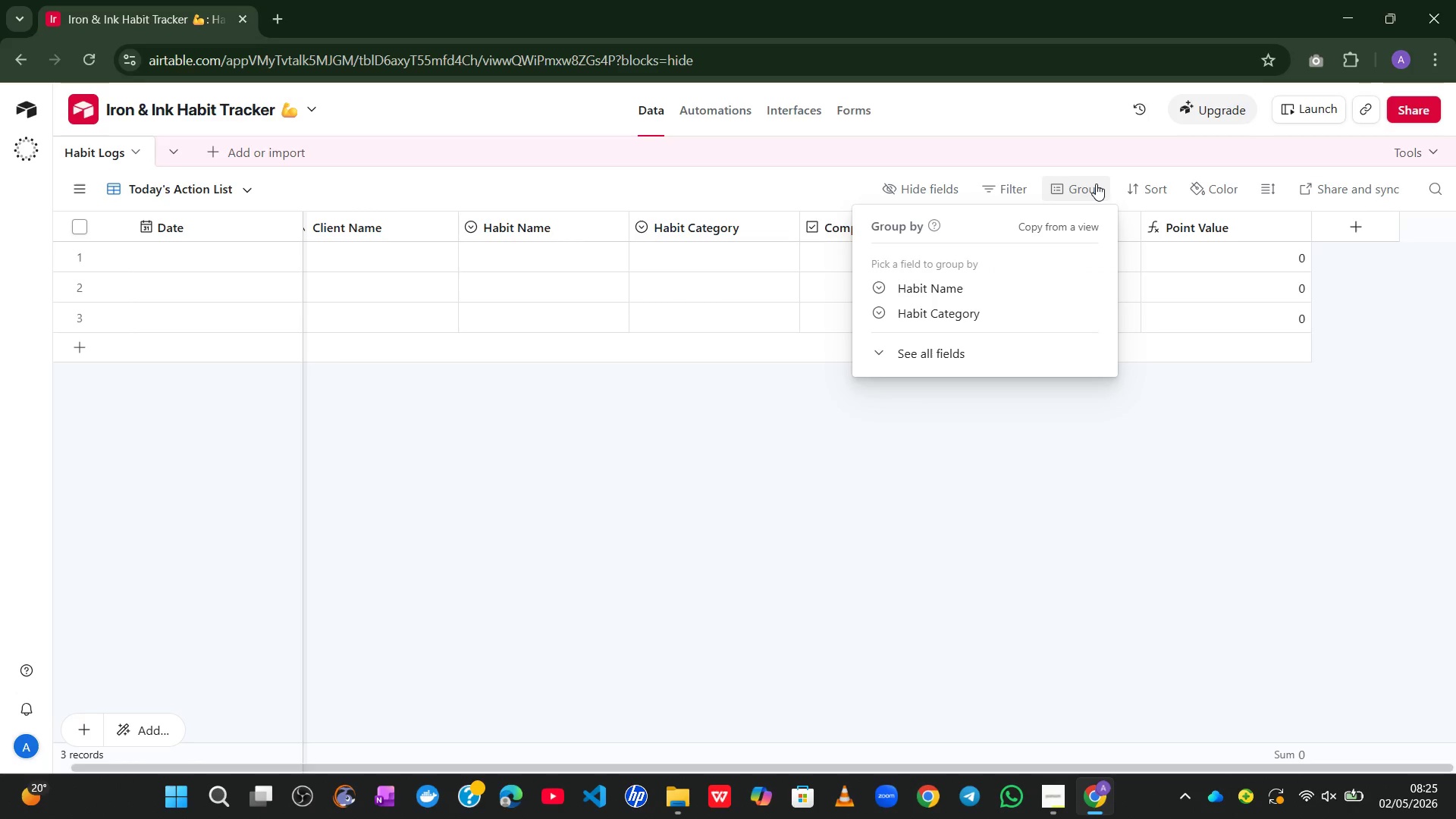 
wait(12.14)
 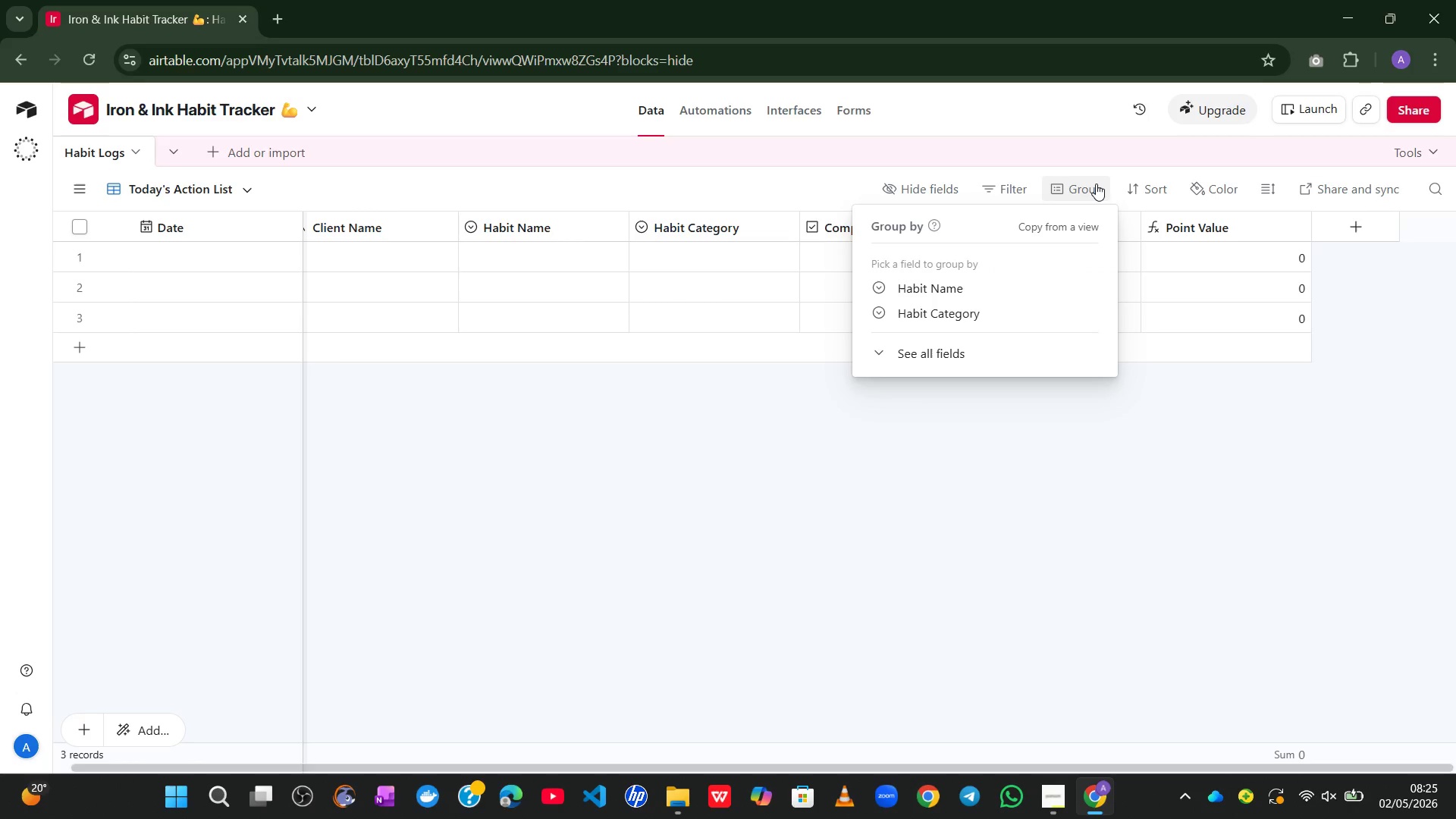 
left_click([916, 288])
 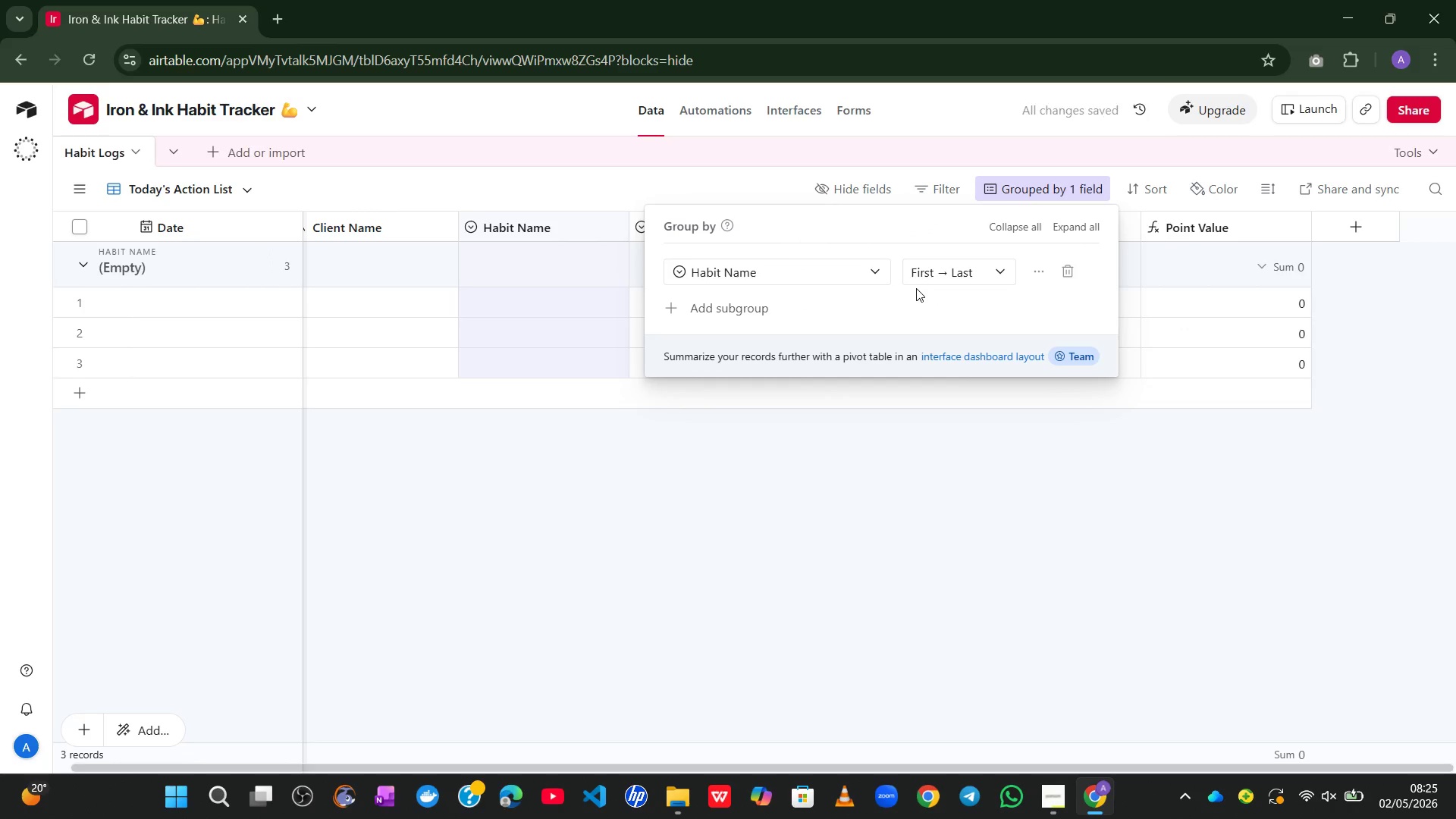 
left_click([876, 269])
 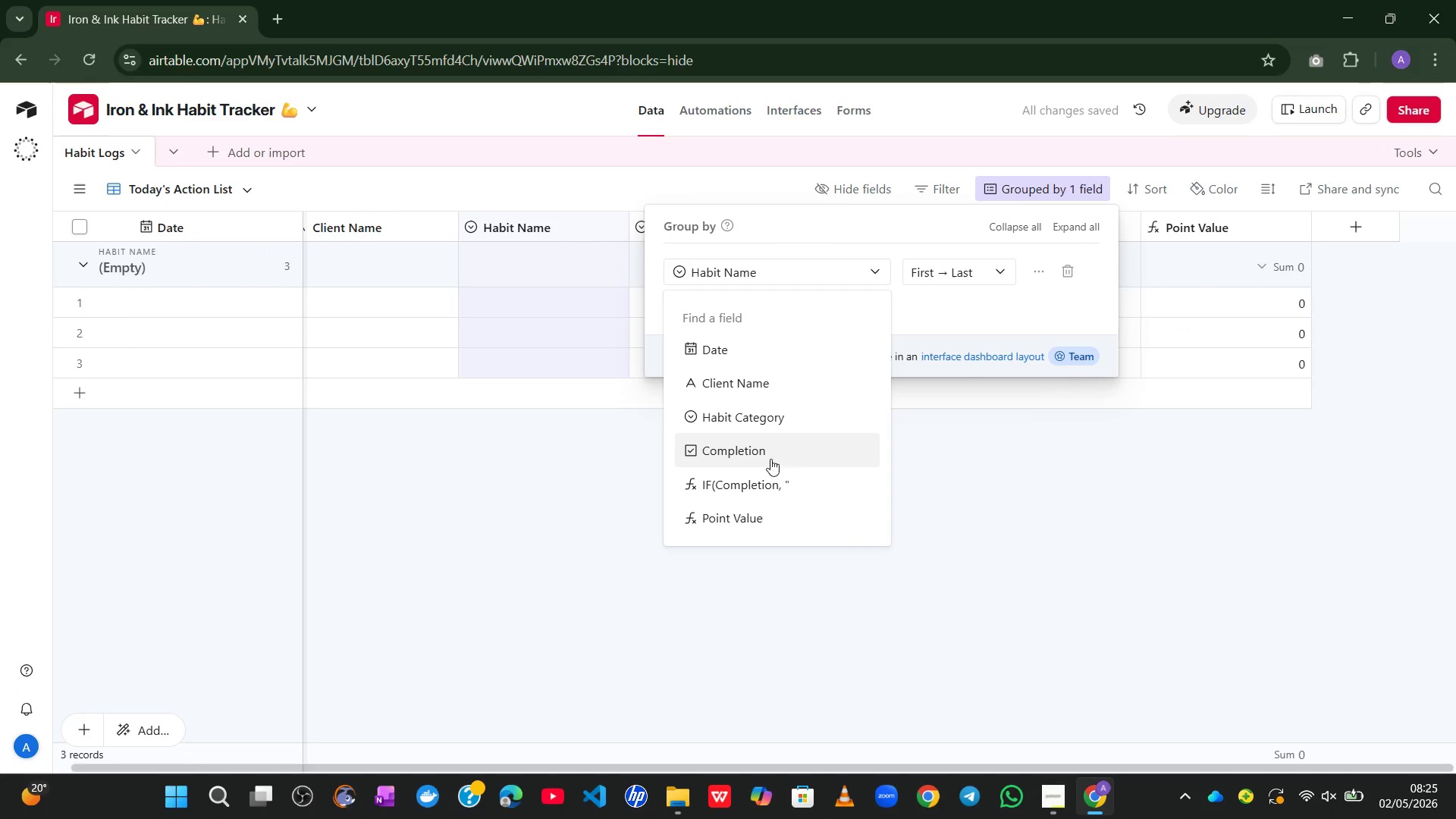 
left_click([783, 428])
 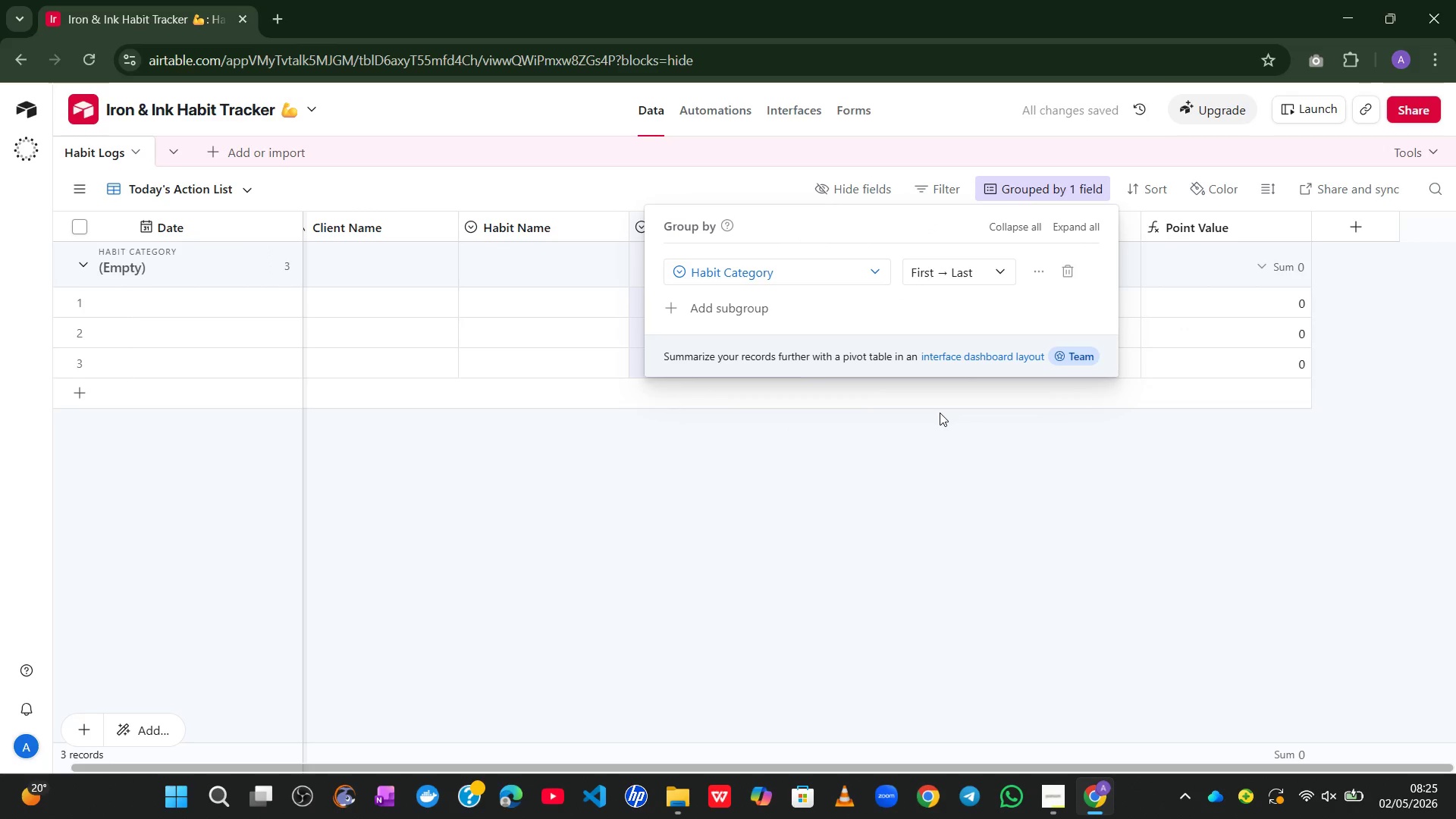 
left_click([921, 470])
 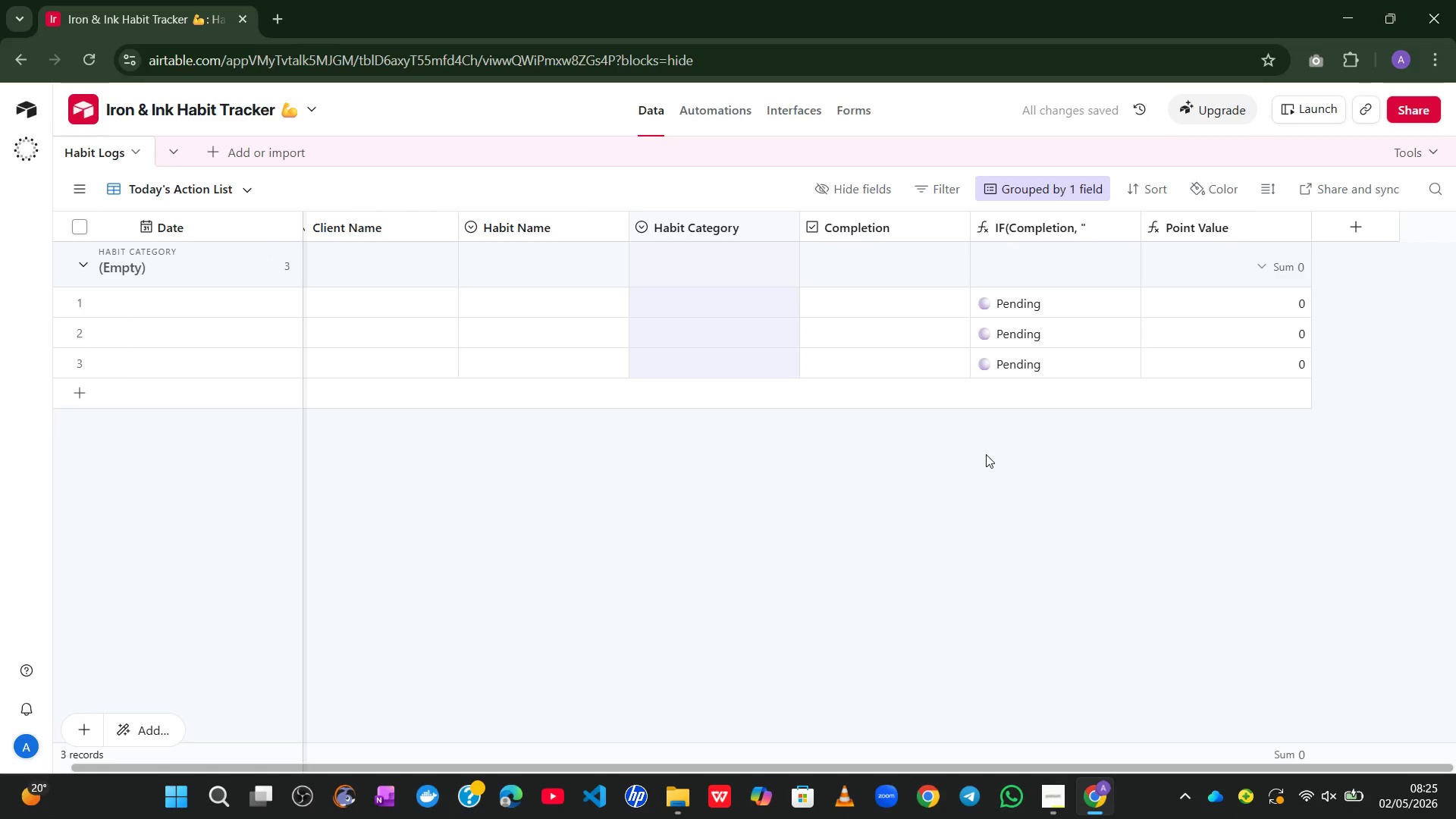 
left_click([995, 454])
 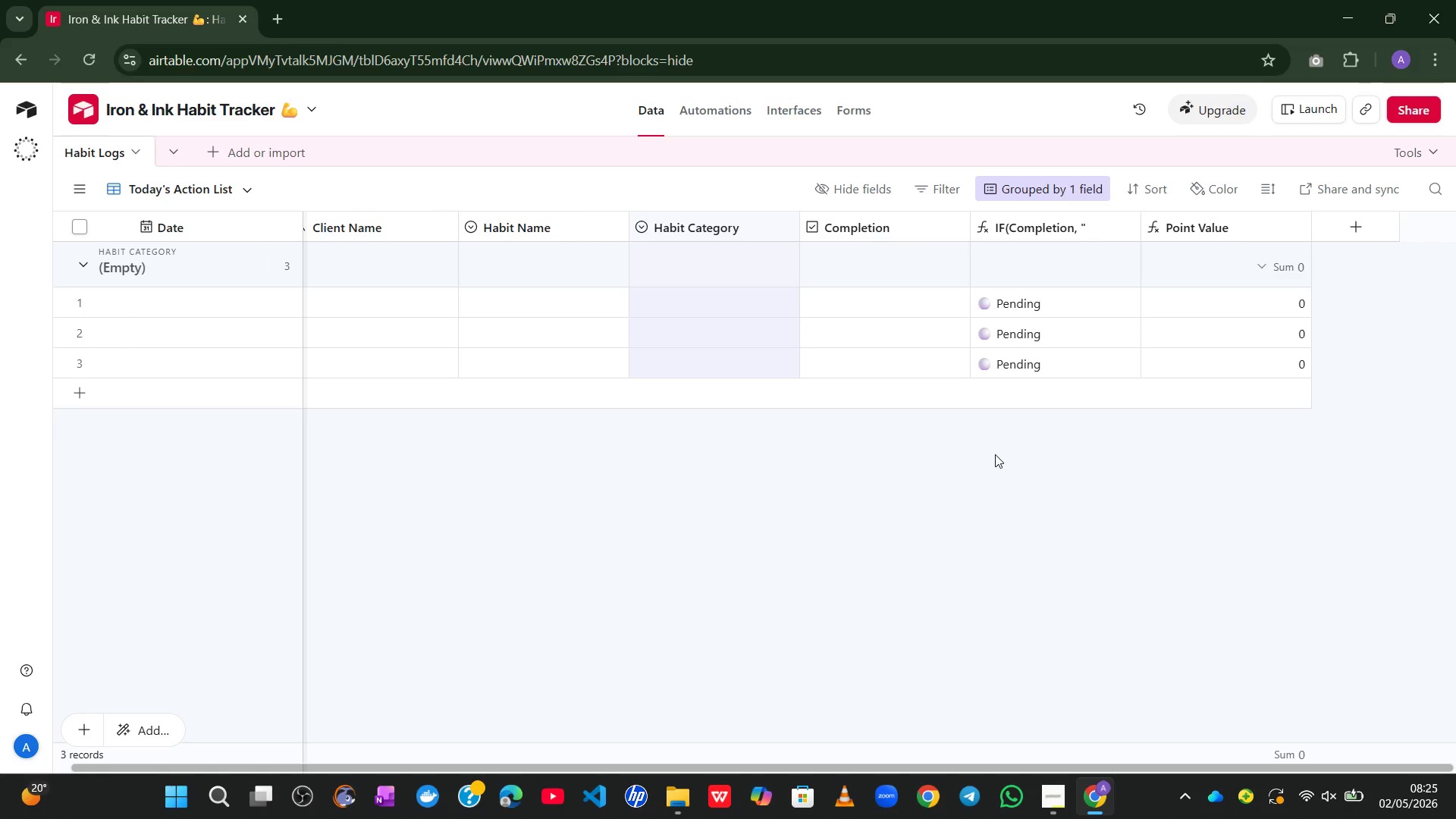 
wait(23.11)
 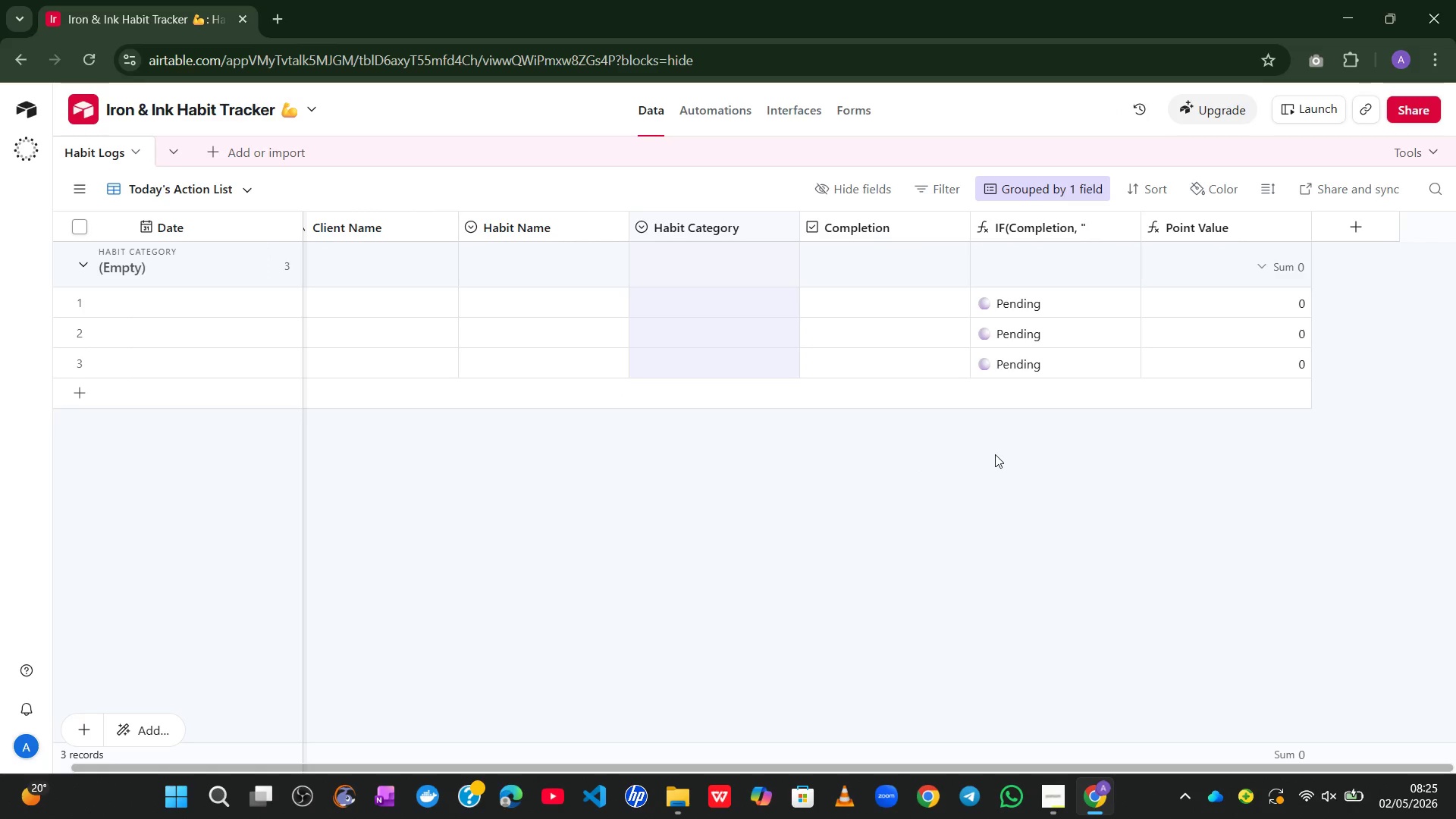 
left_click([130, 230])
 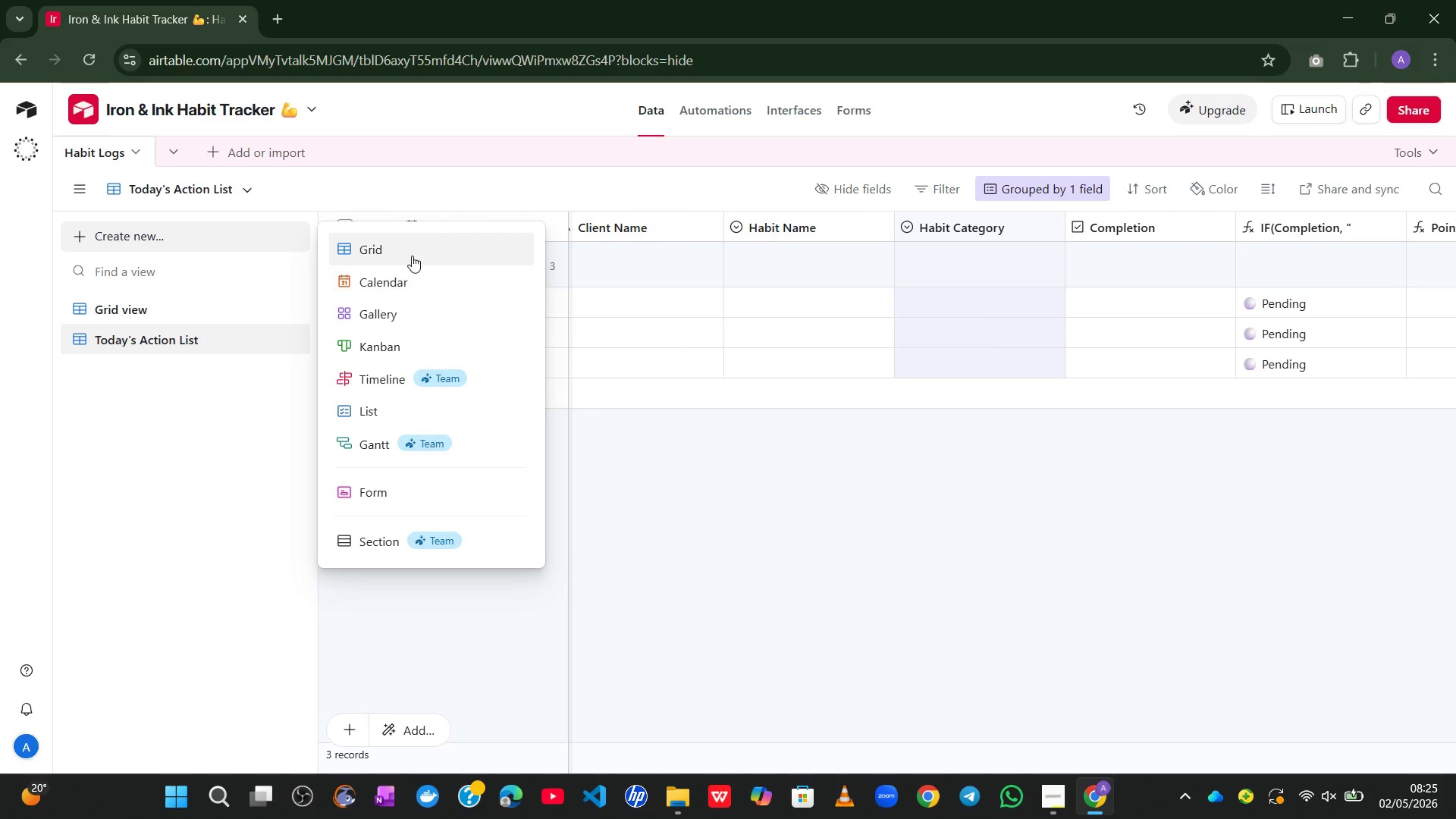 
left_click([409, 253])
 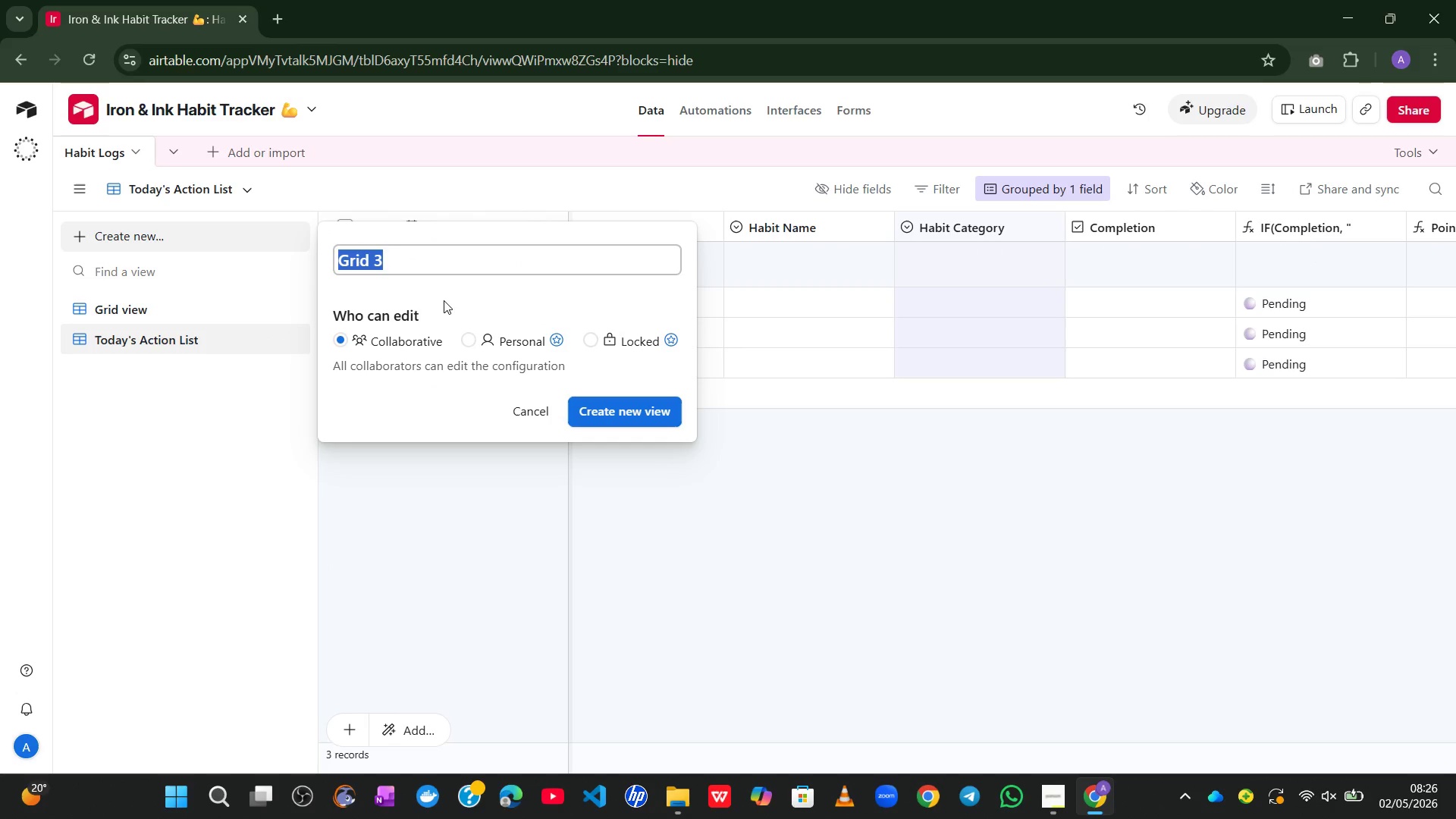 
type(Client Pr)
 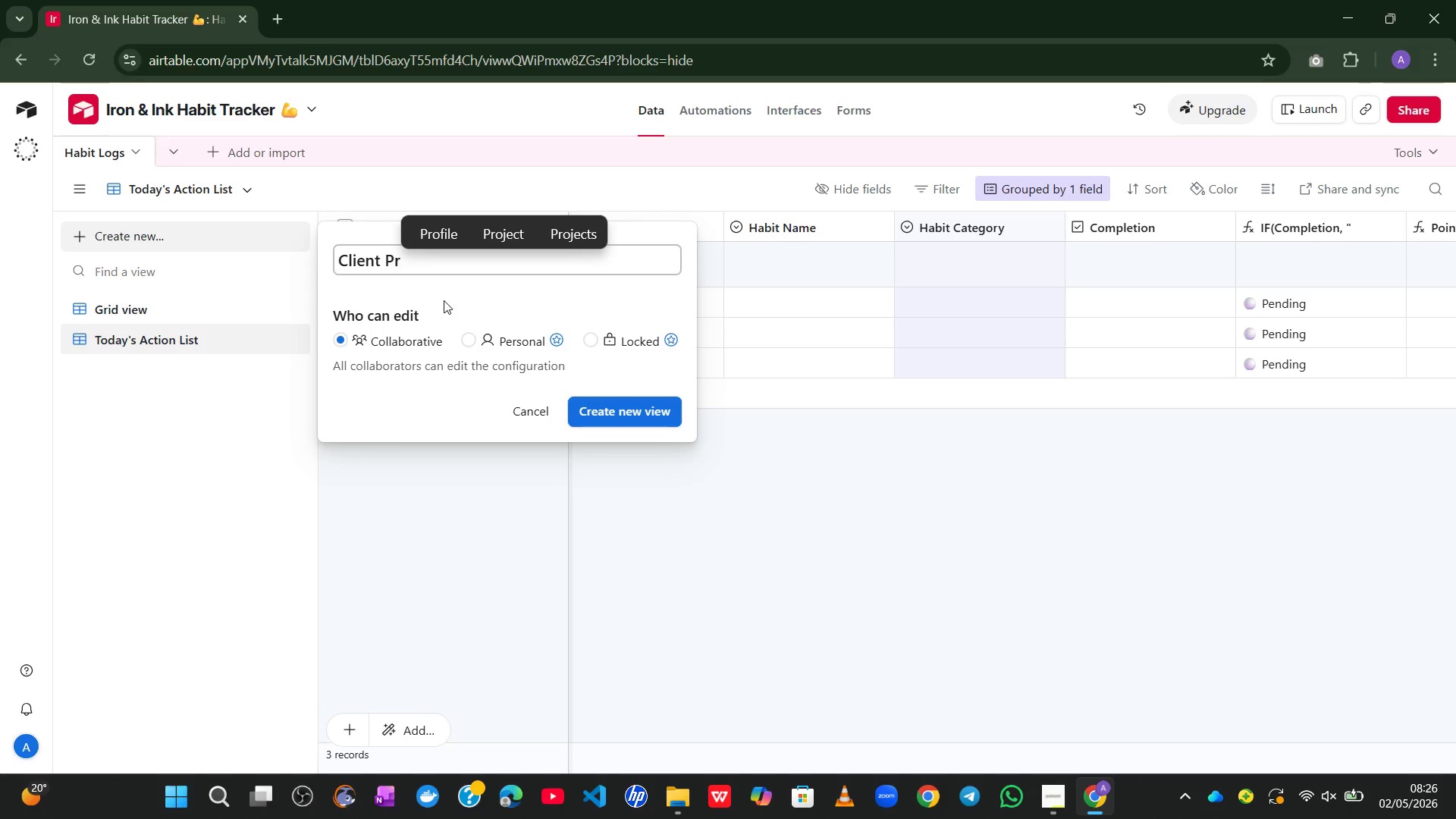 
type(ogress Gallery)
 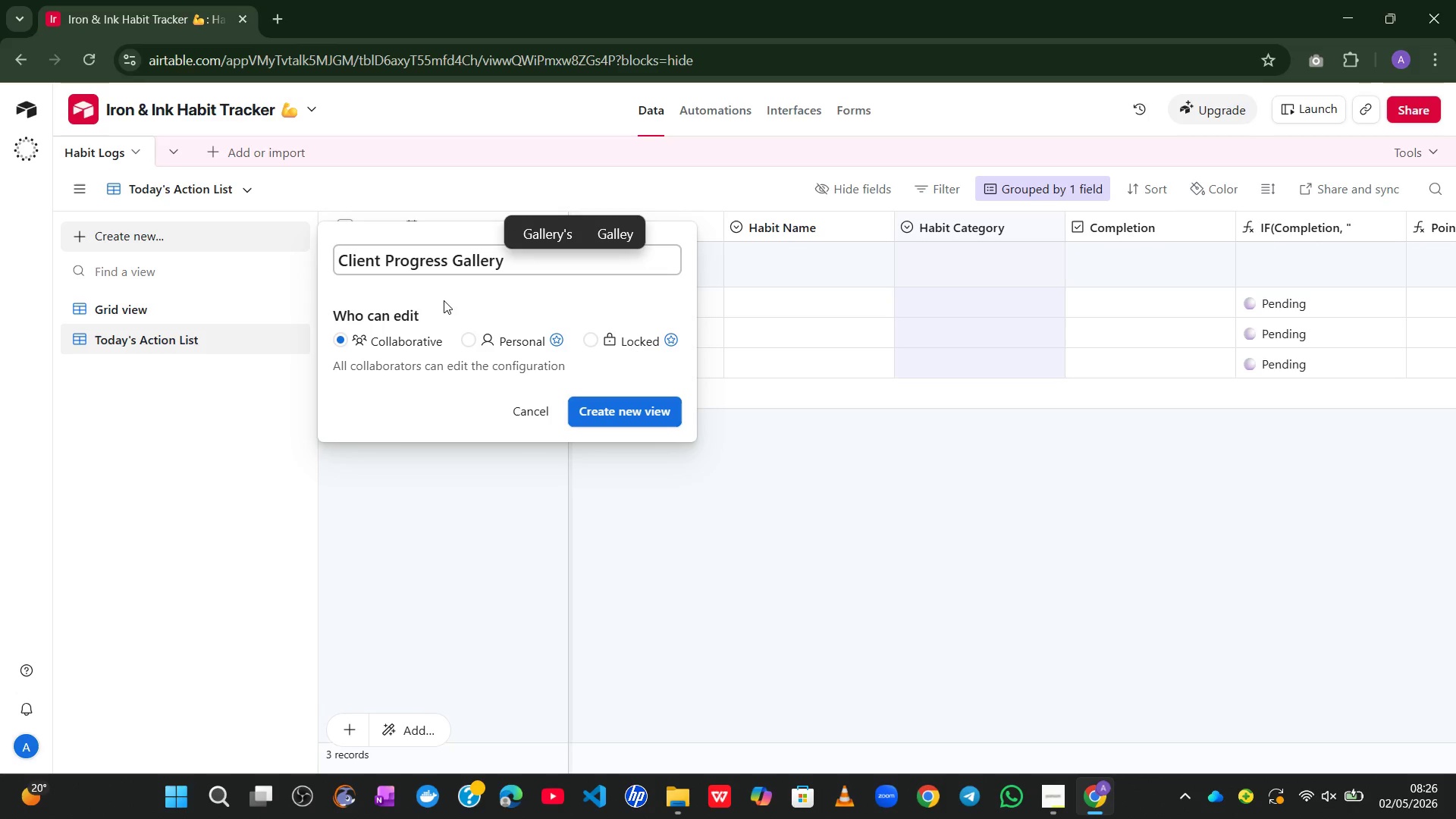 
key(Control+A)
 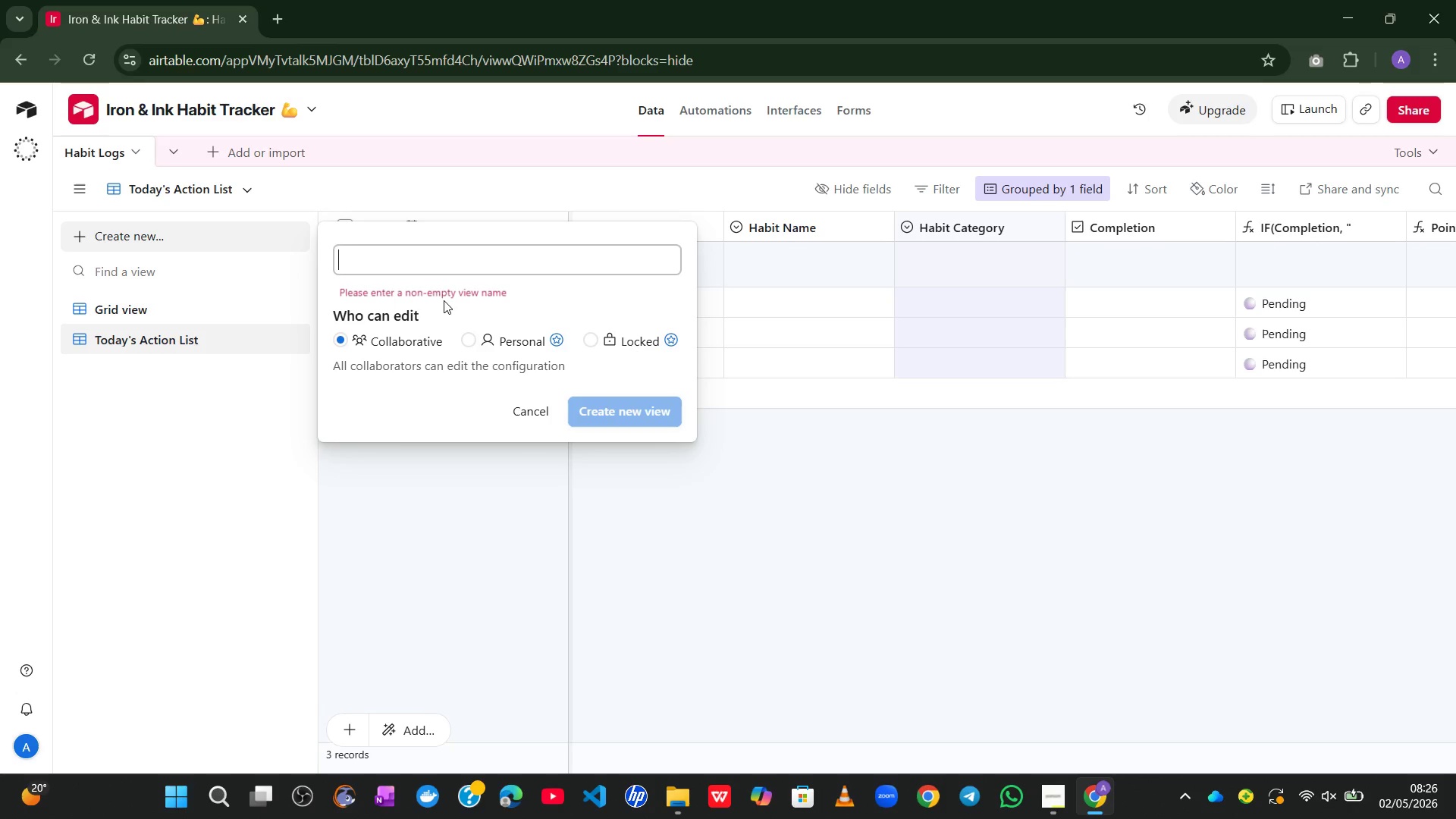 
key(Control+X)
 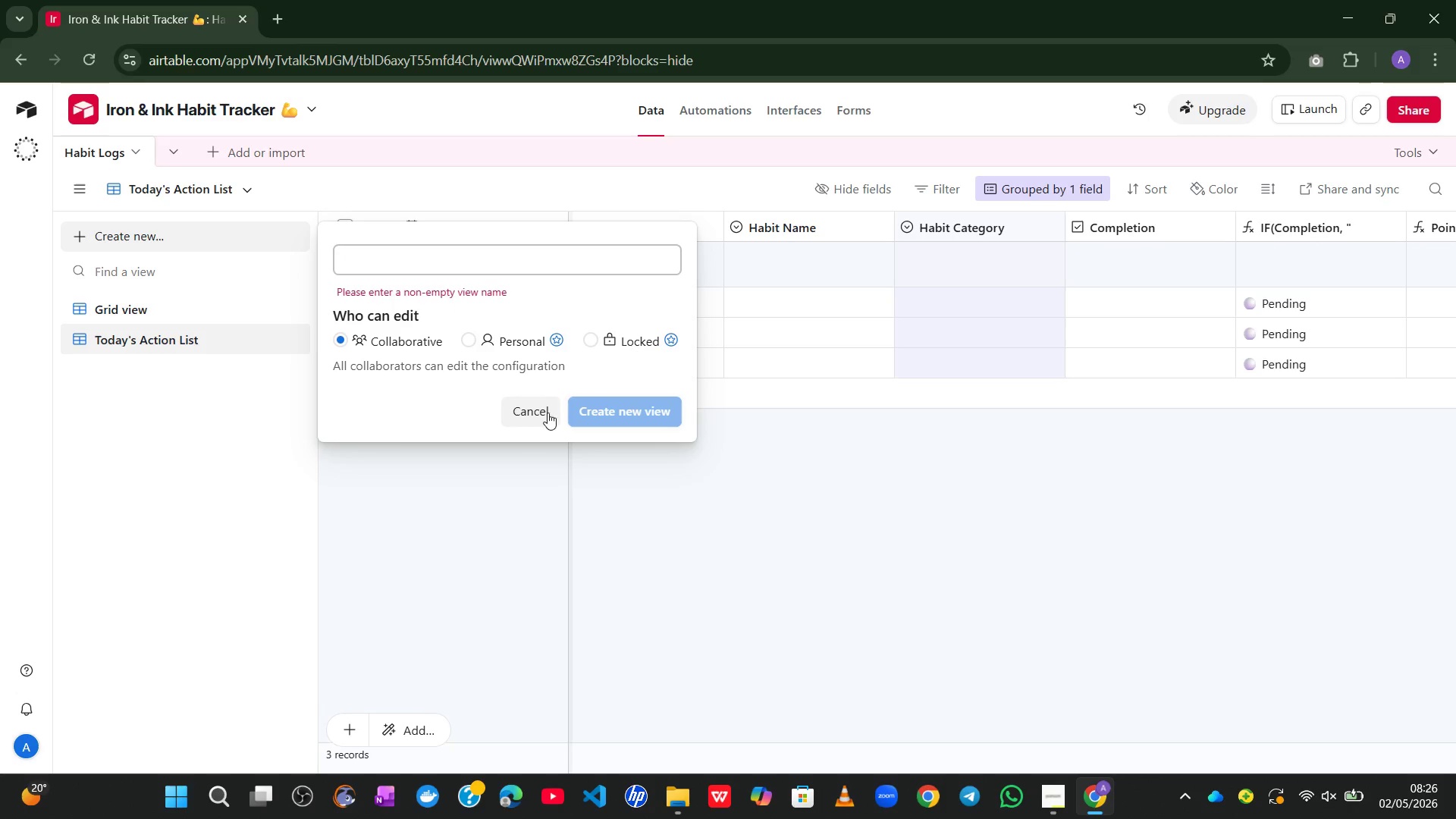 
left_click([537, 397])
 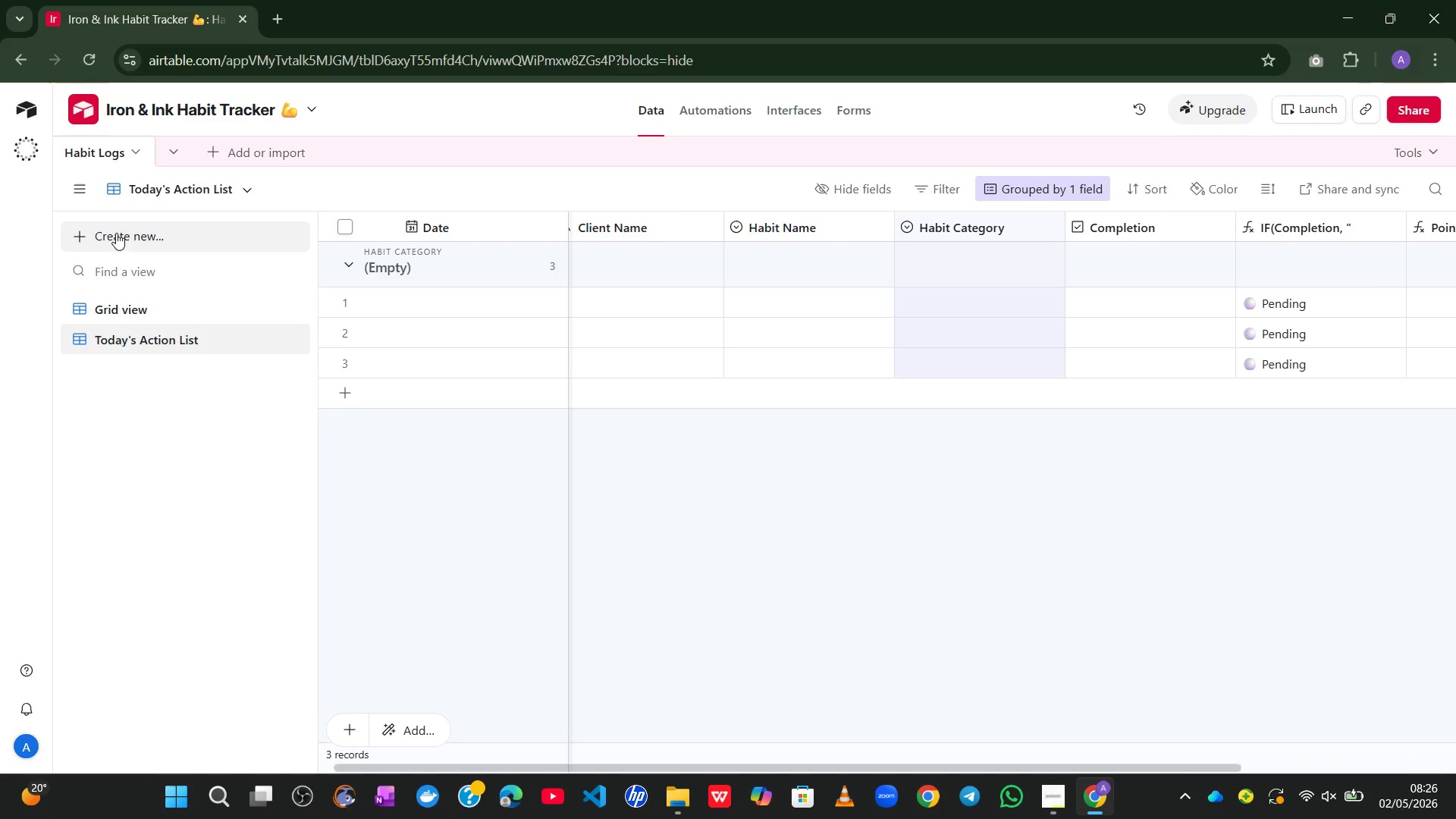 
wait(11.5)
 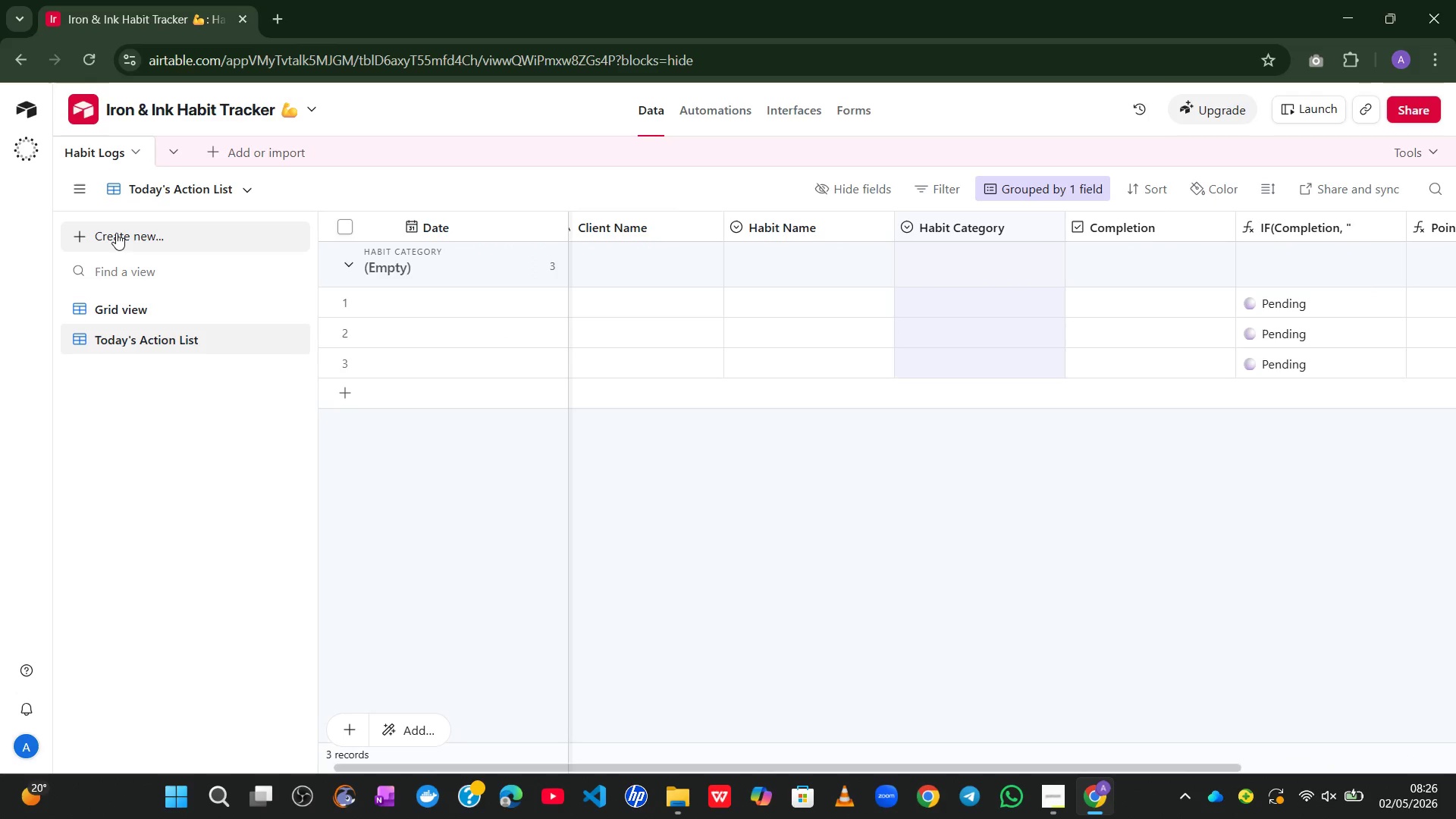 
left_click([116, 233])
 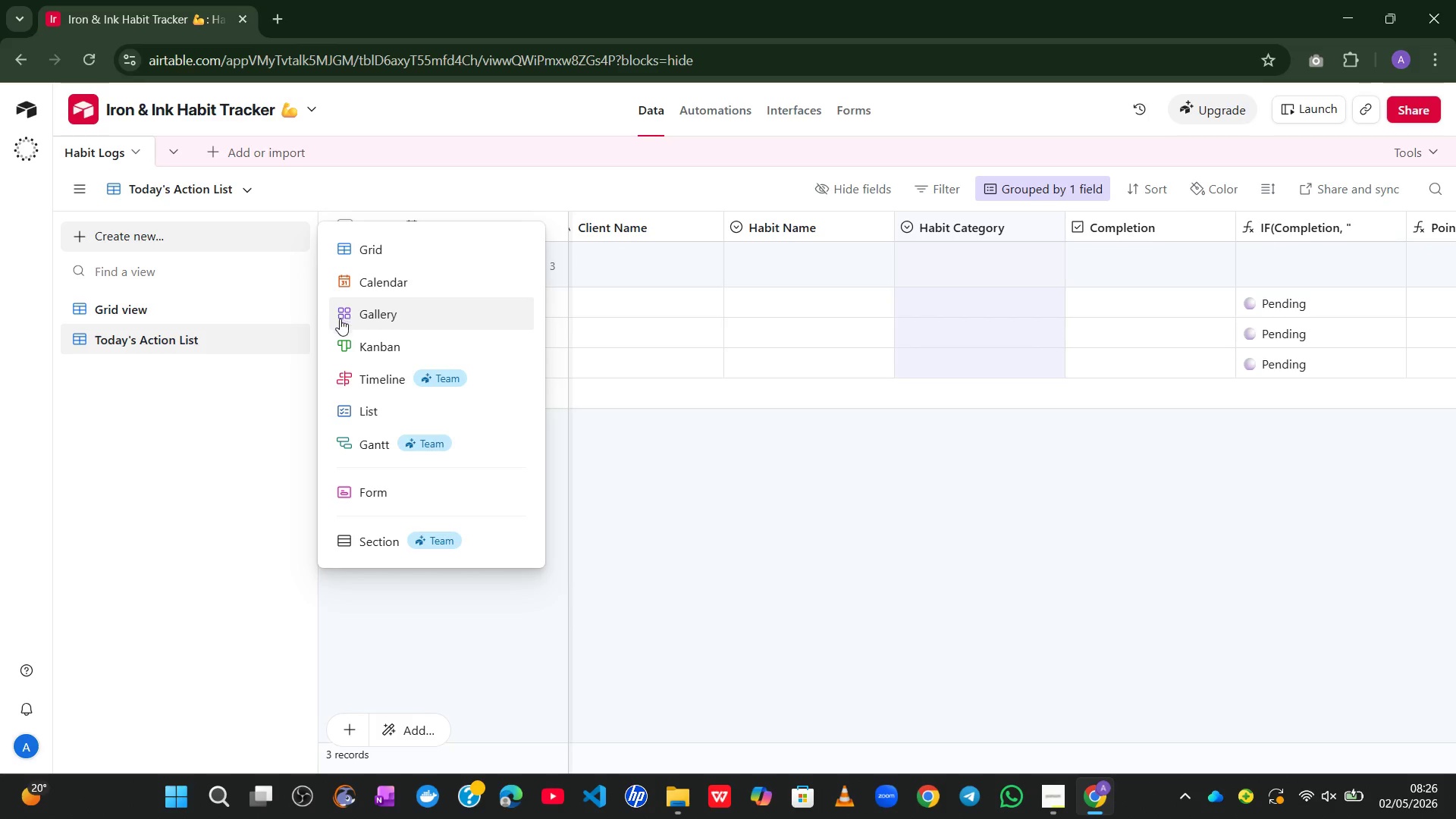 
left_click([369, 314])
 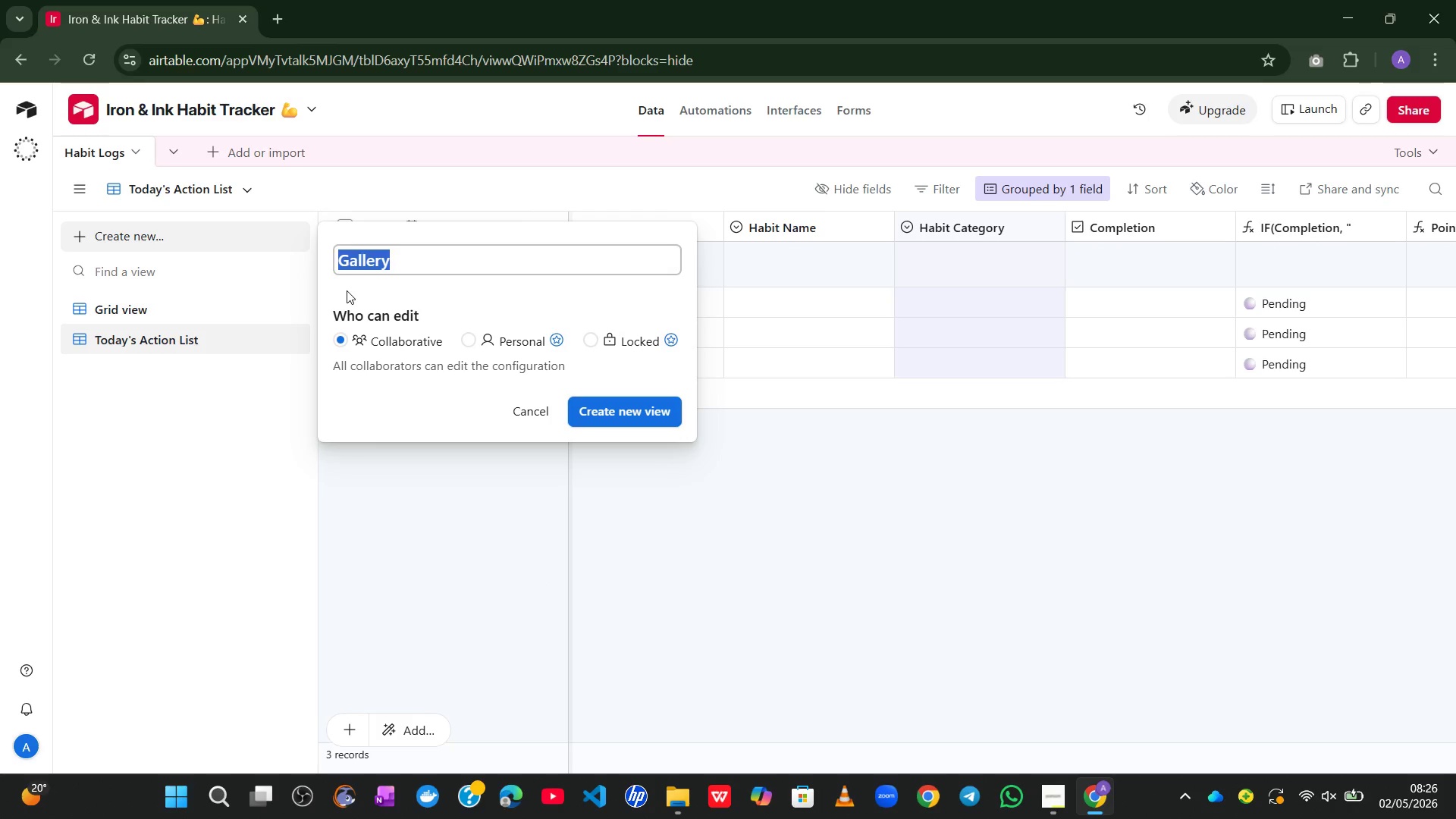 
key(Control+V)
 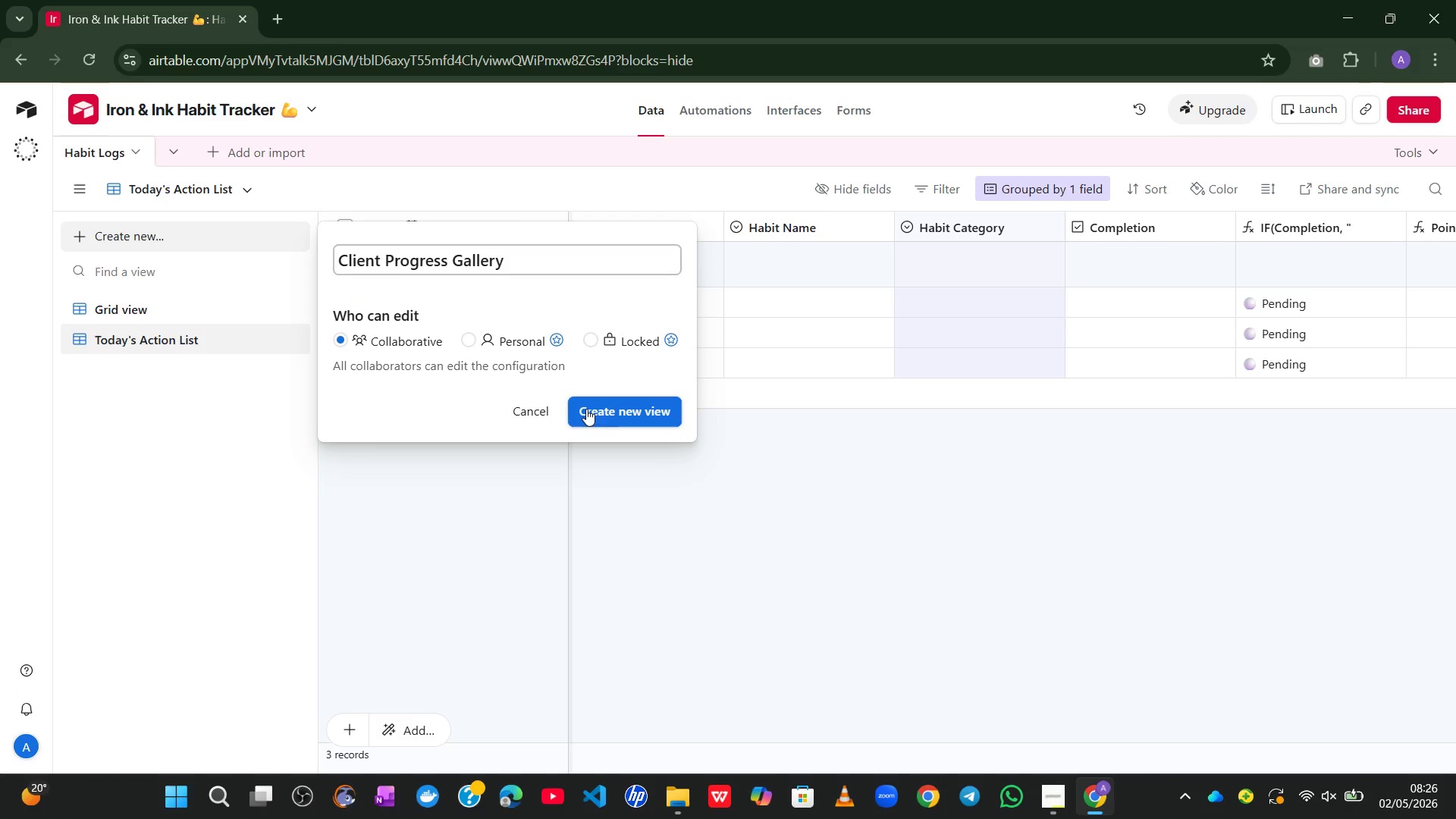 
left_click([612, 416])
 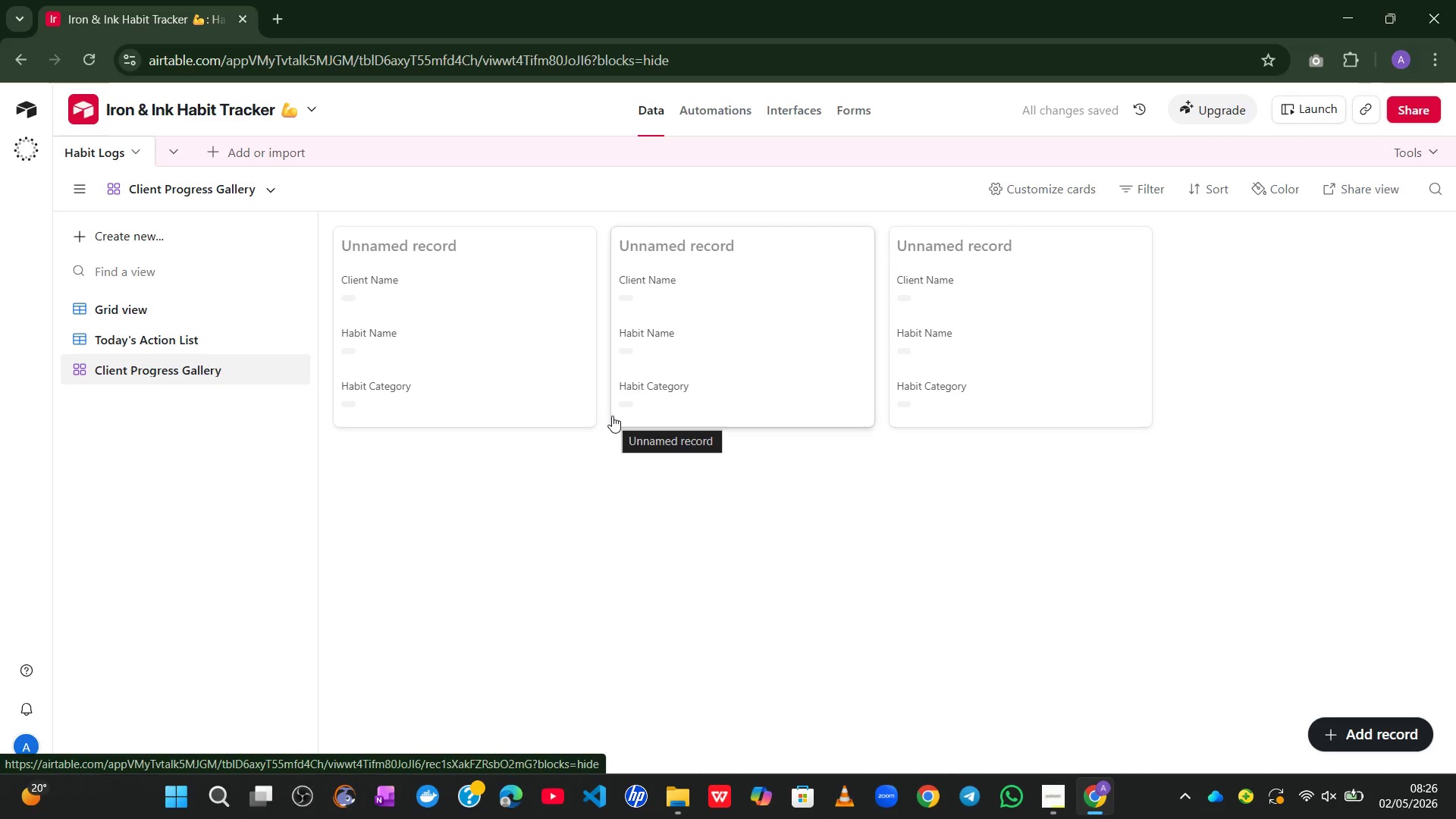 
wait(10.55)
 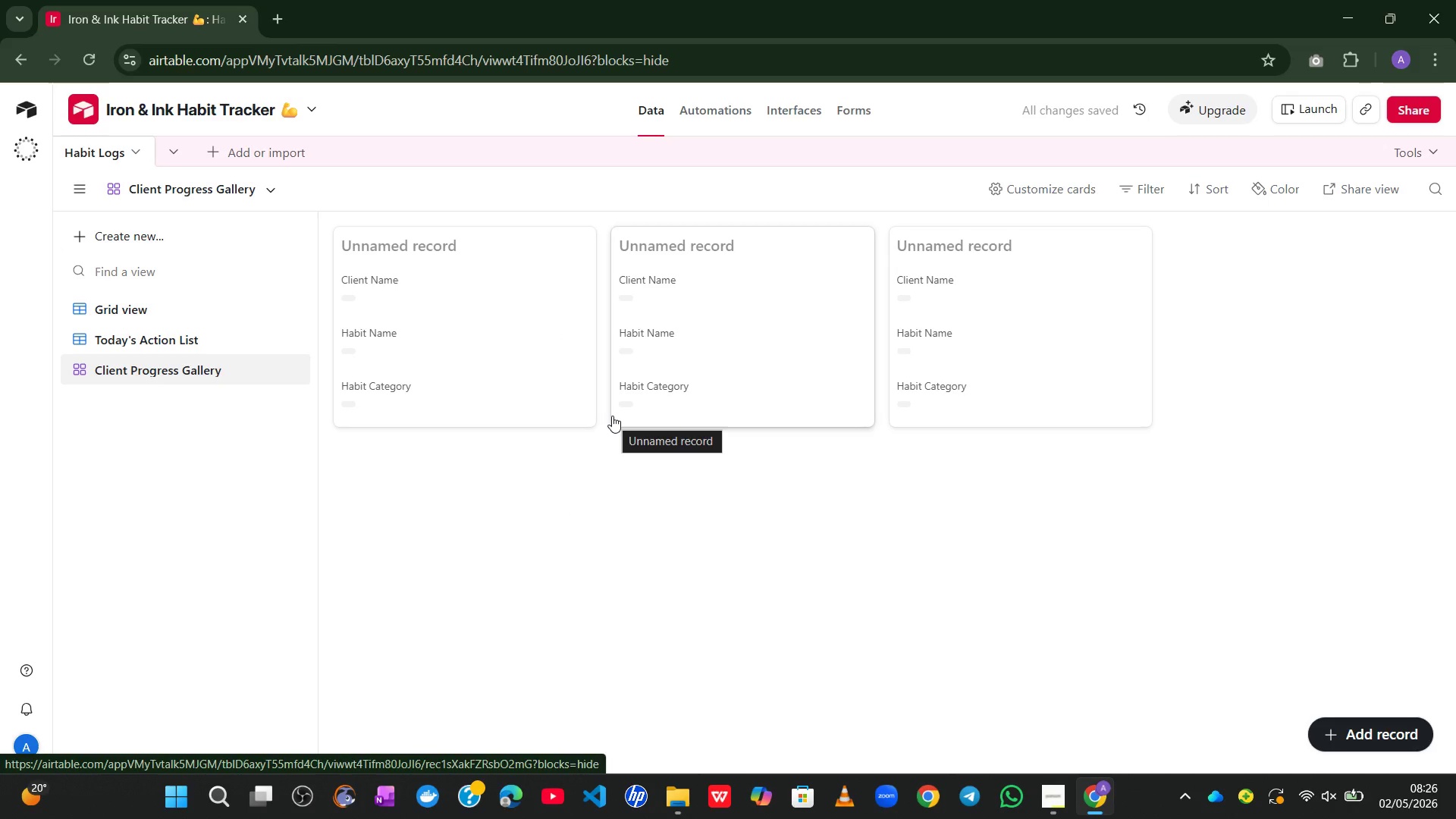 
left_click([513, 331])
 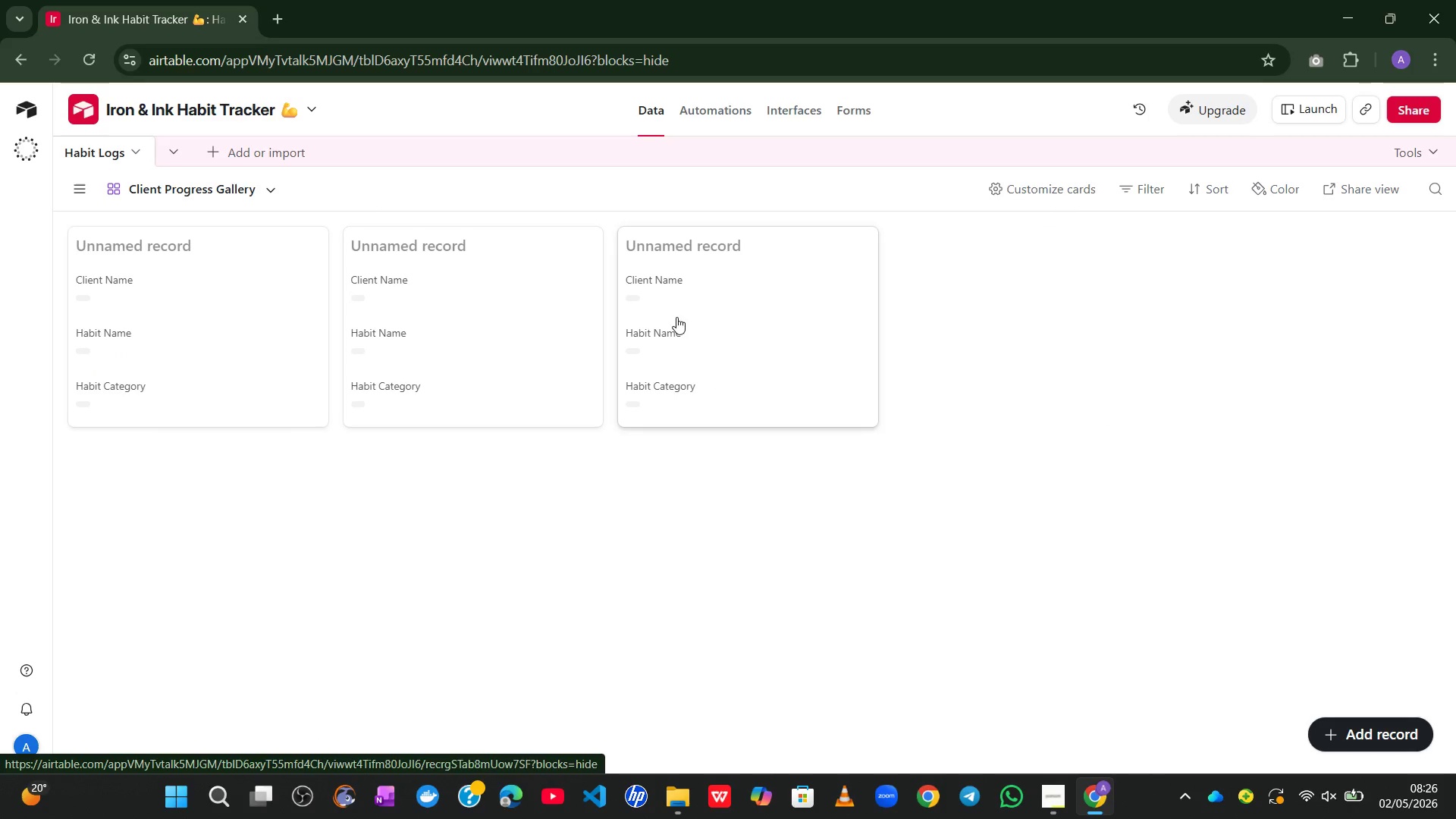 
left_click([543, 303])
 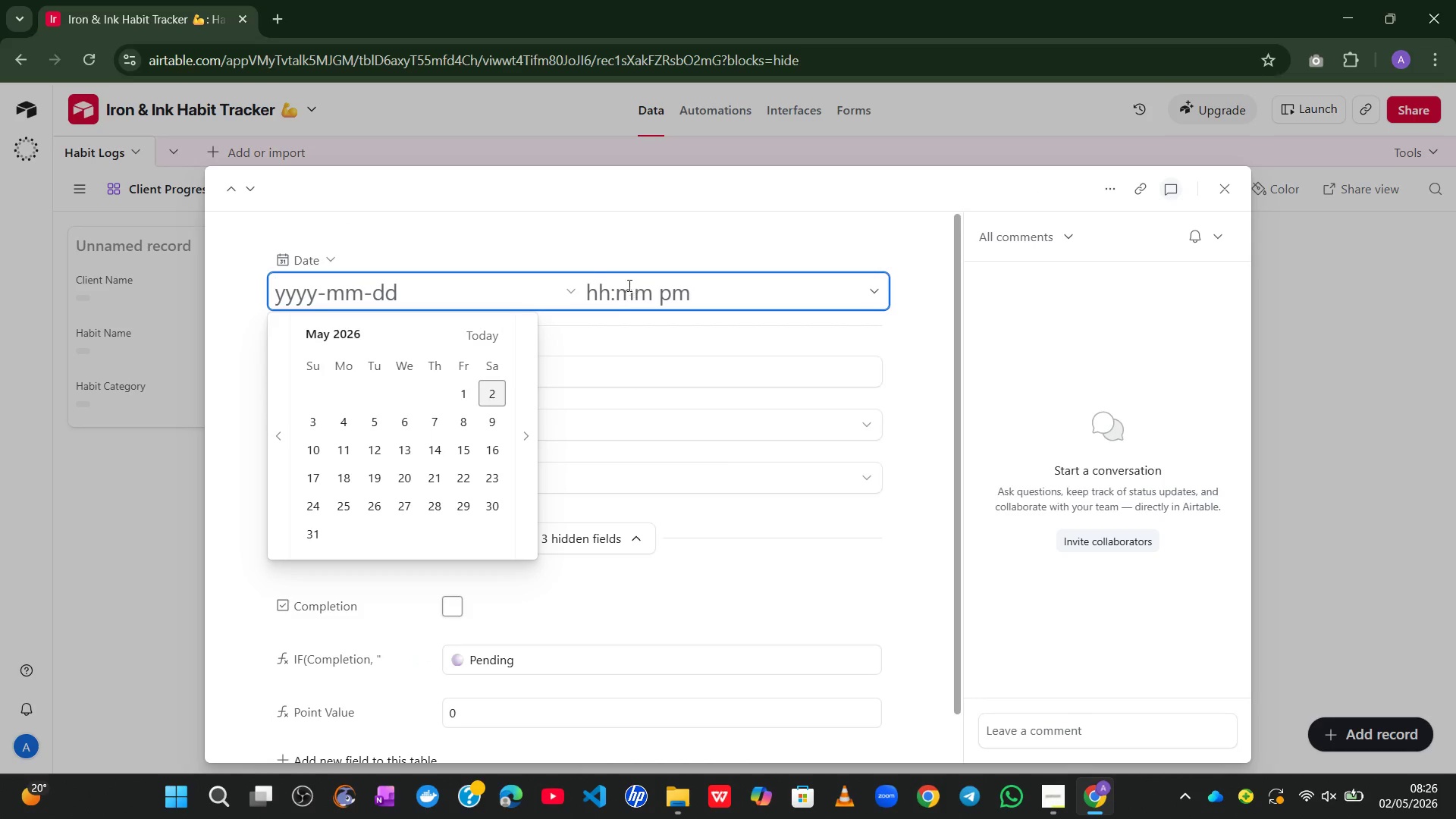 
left_click([555, 196])
 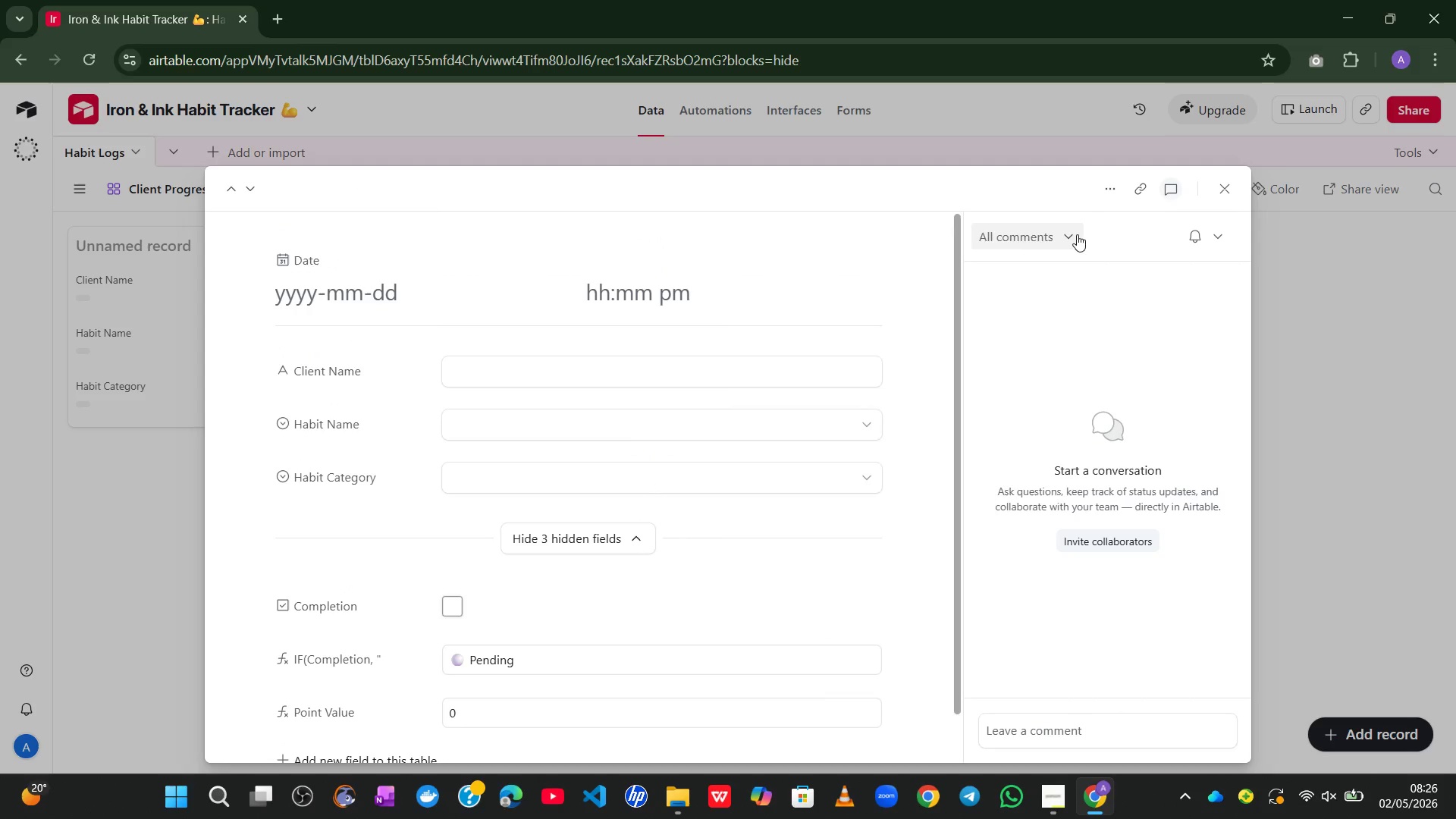 
left_click([1225, 186])
 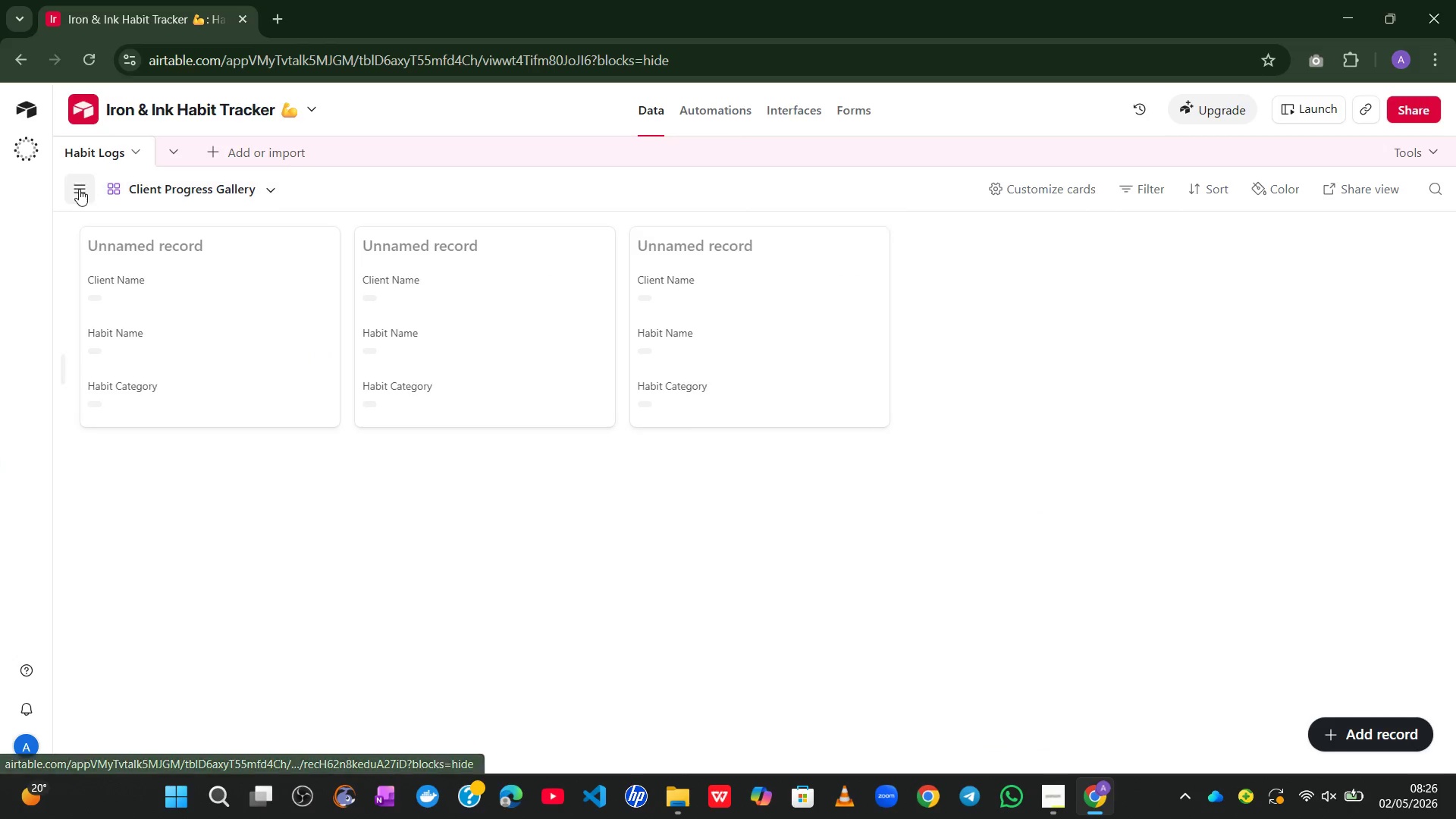 
mouse_move([185, 348])
 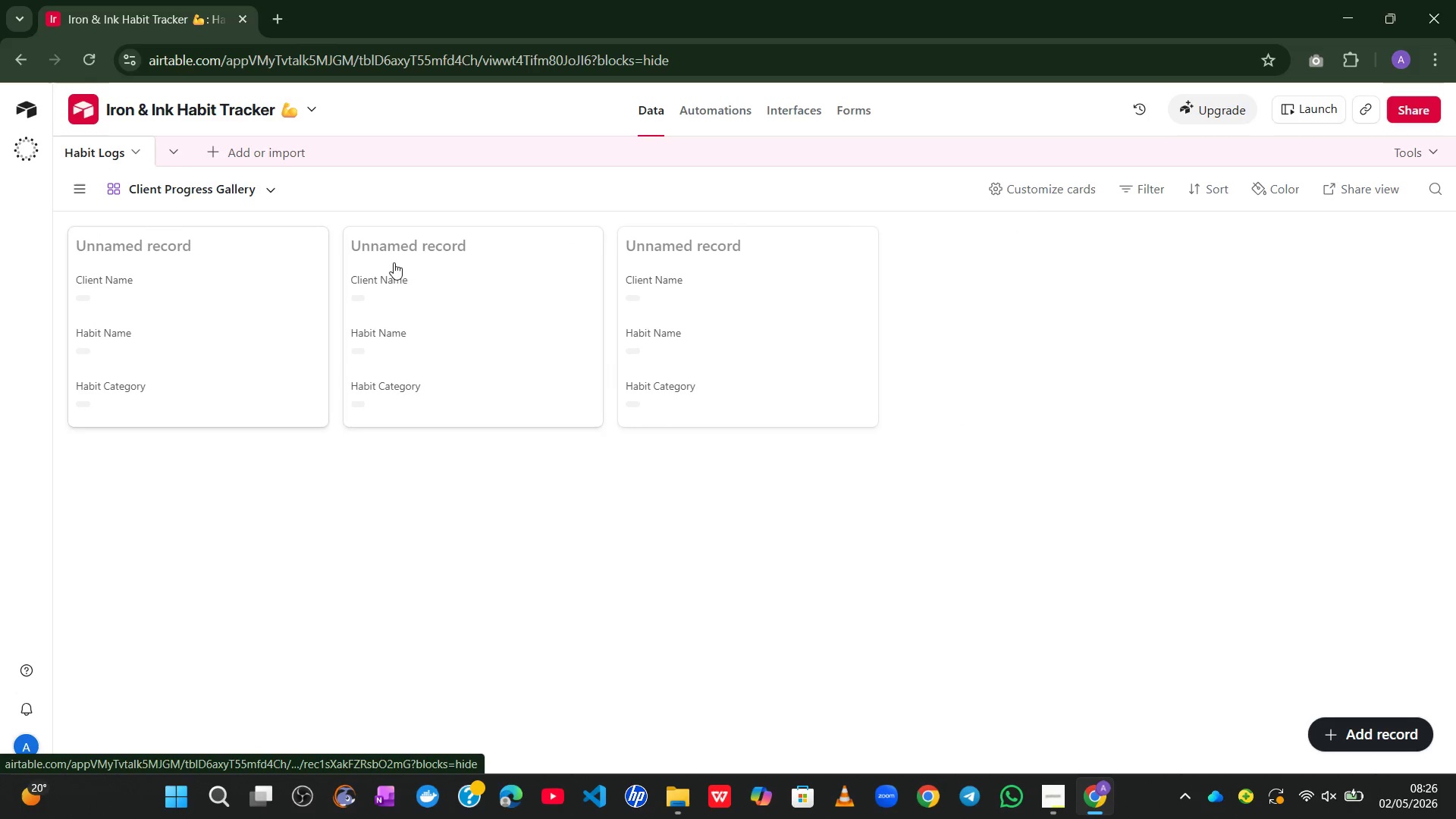 
left_click([403, 237])
 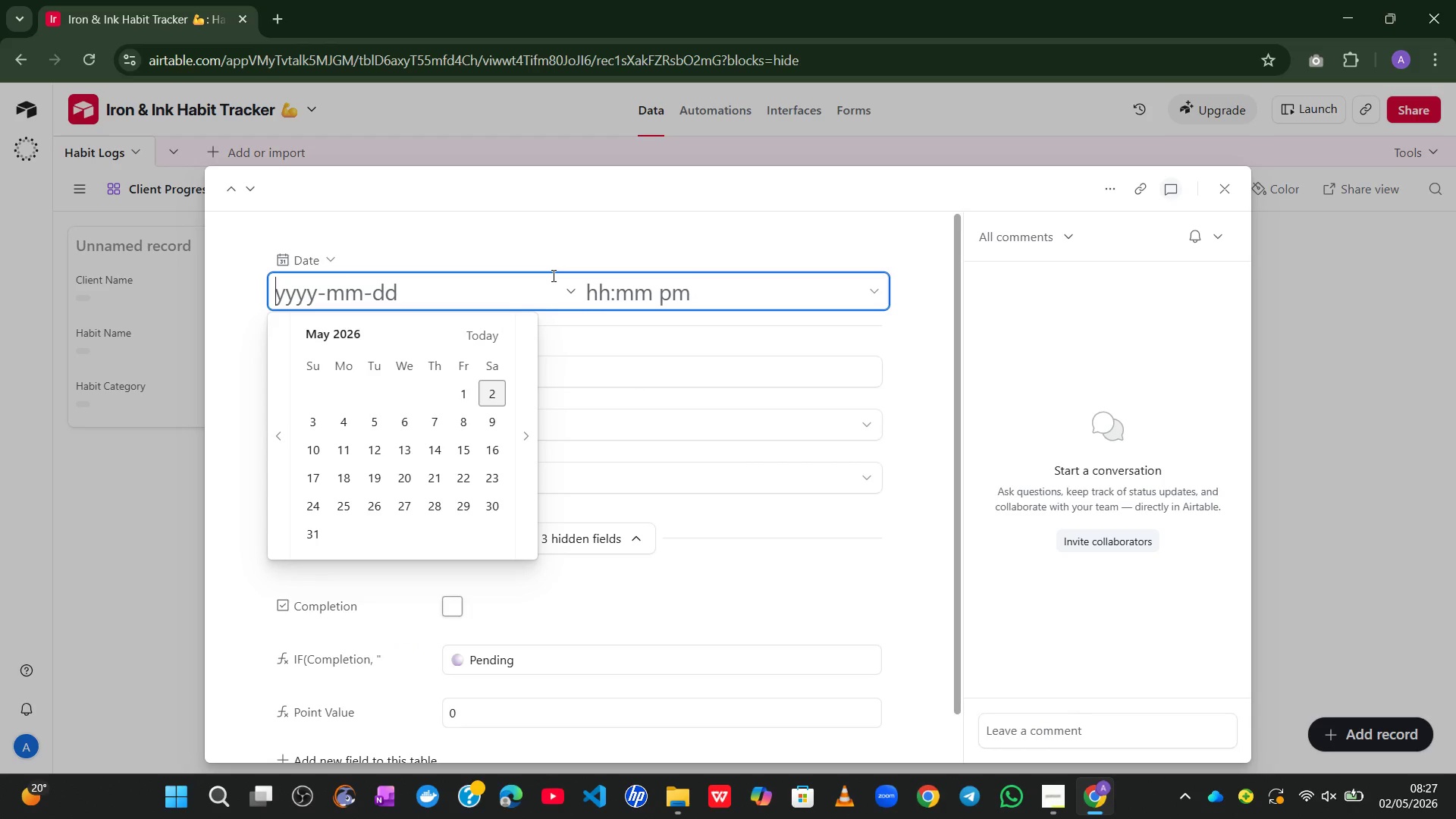 
wait(8.88)
 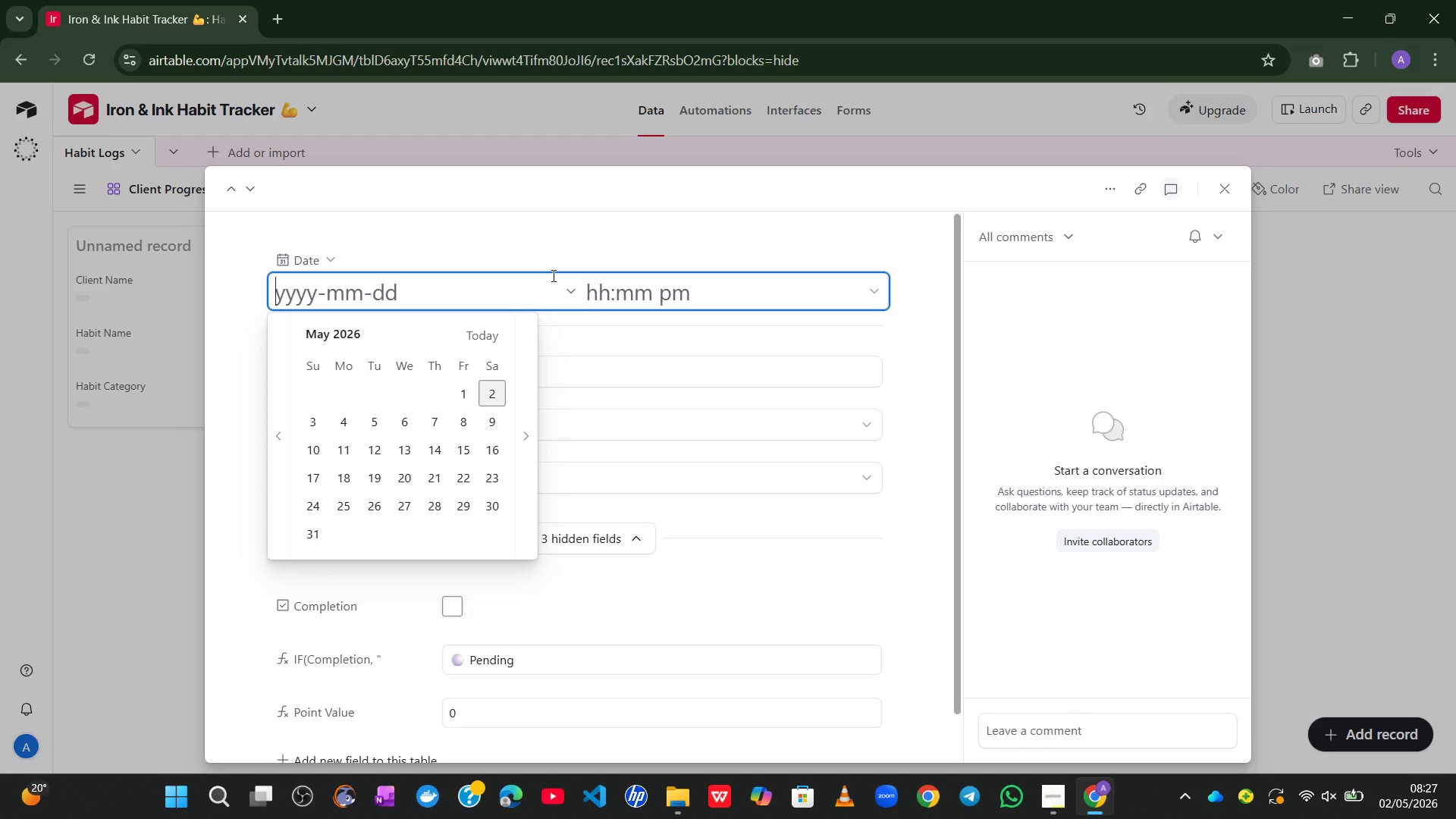 
left_click([331, 258])
 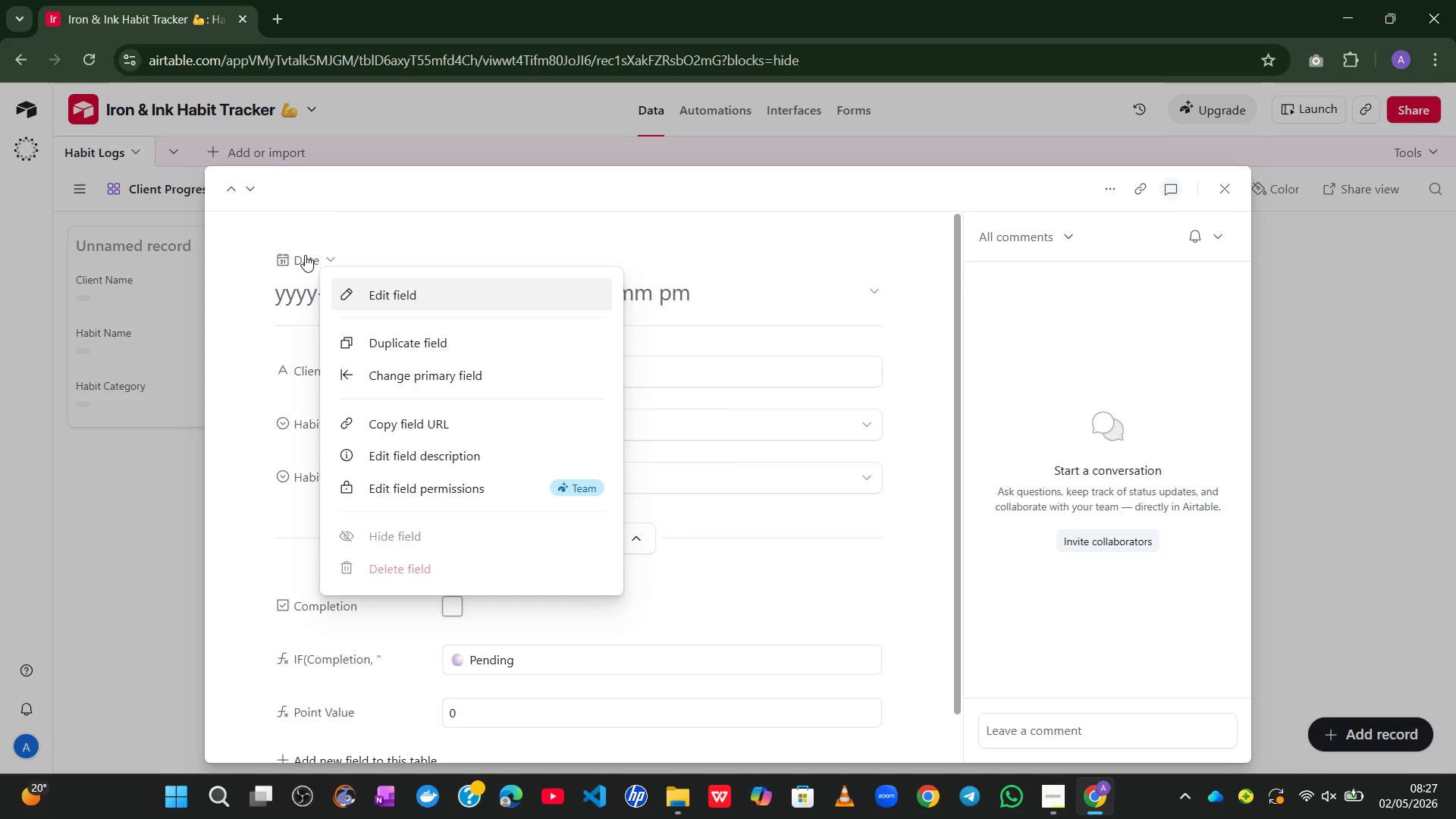 
left_click([370, 287])
 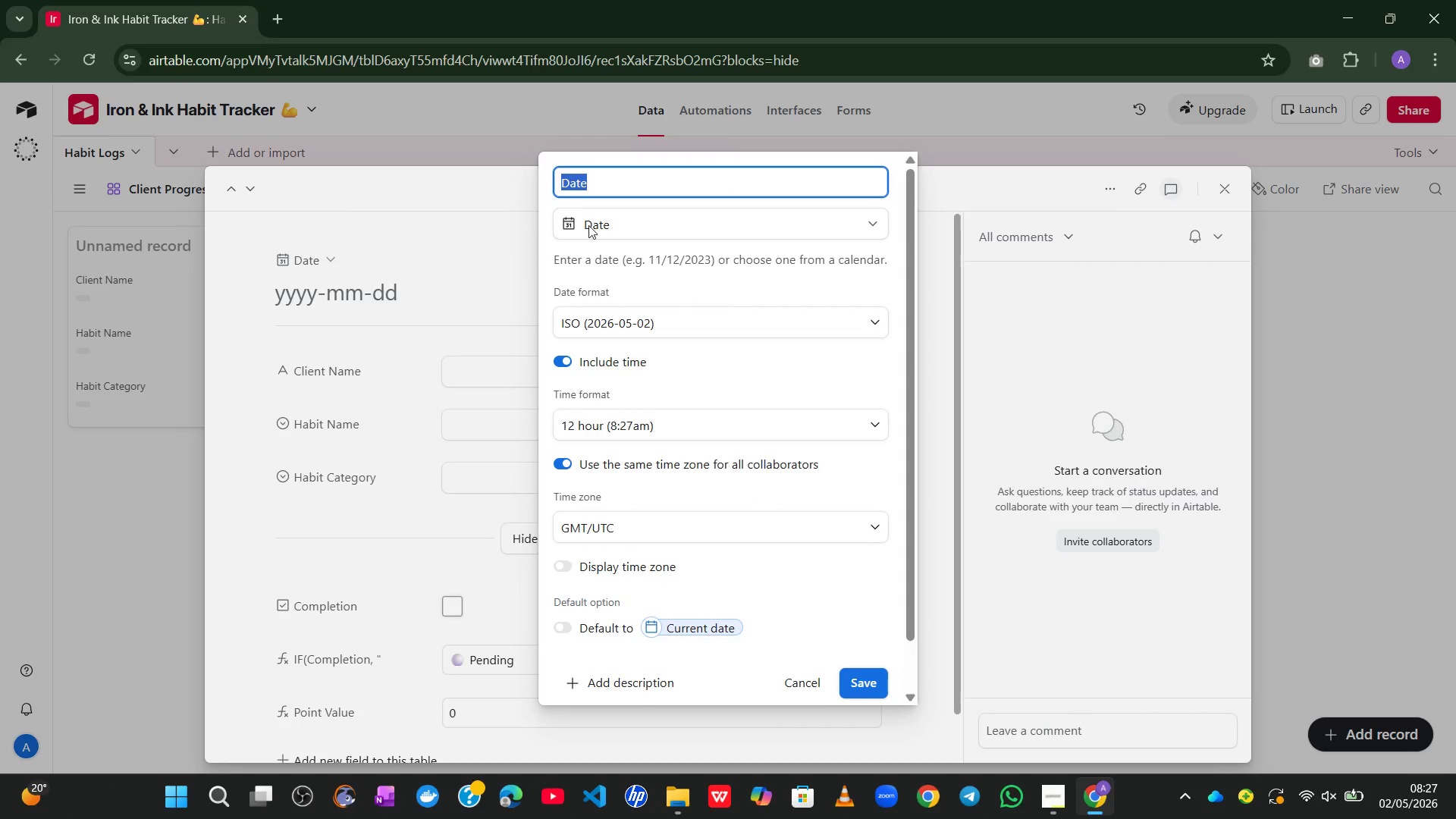 
left_click([632, 215])
 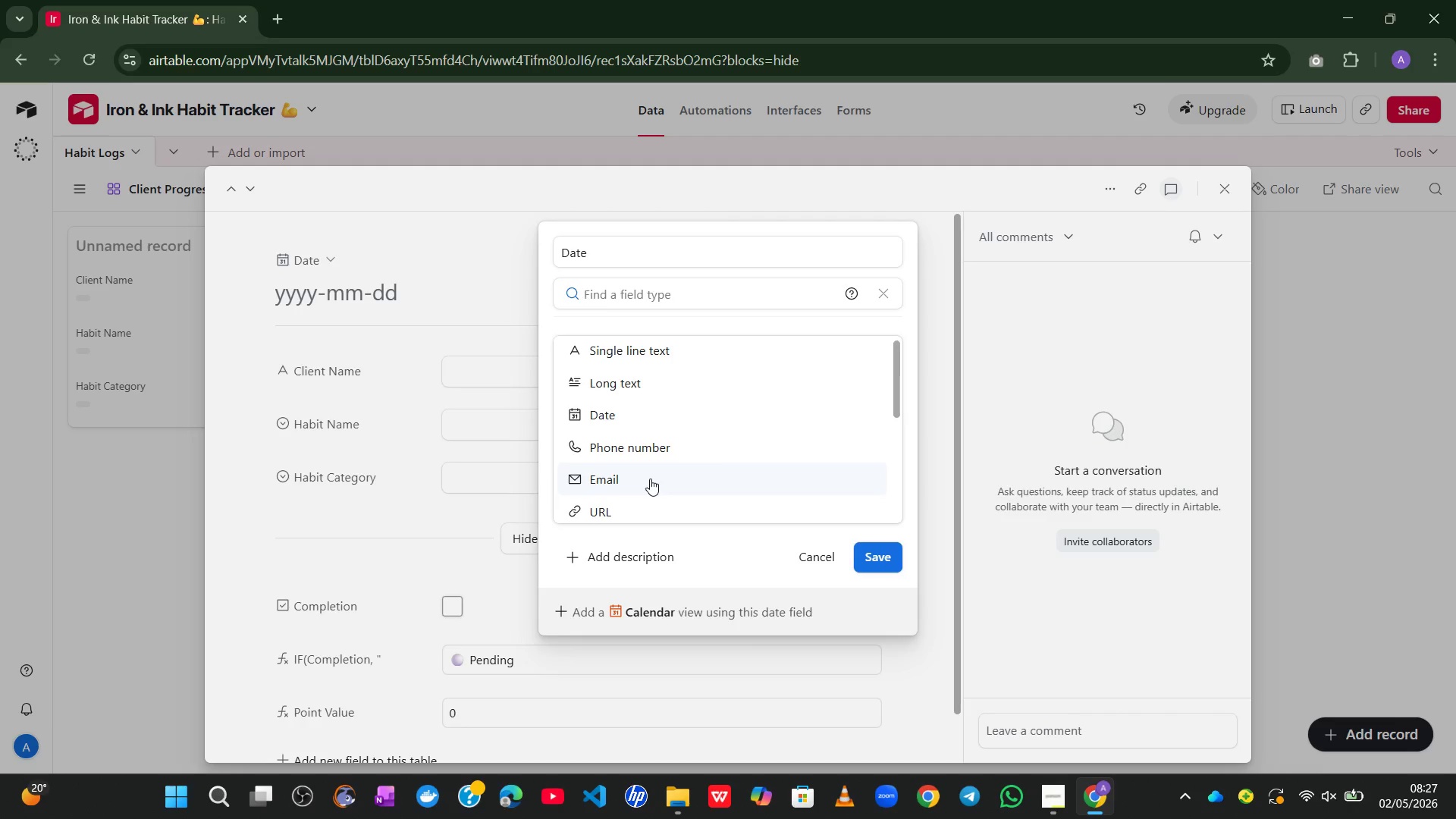 
wait(11.11)
 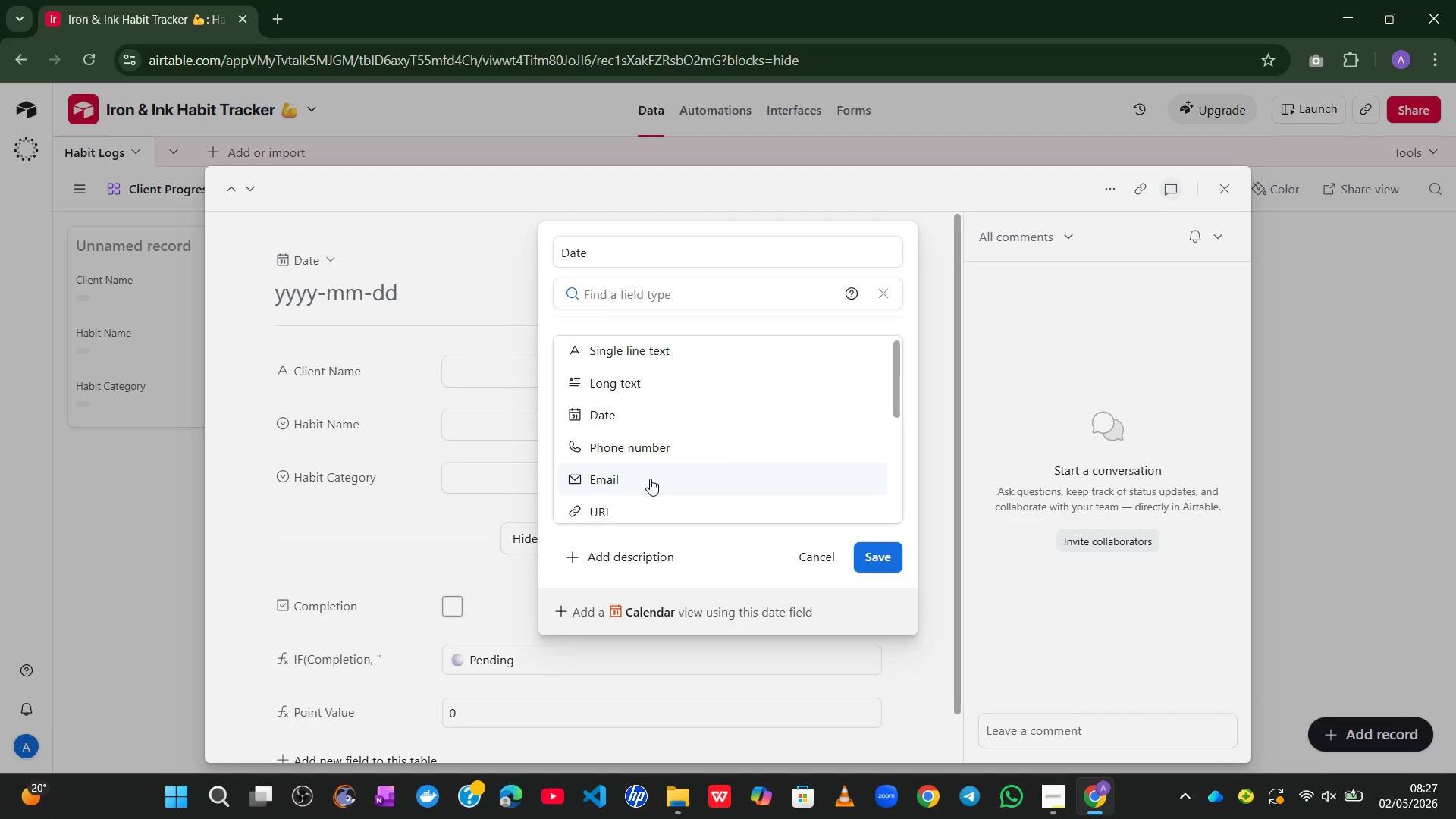 
left_click([529, 244])
 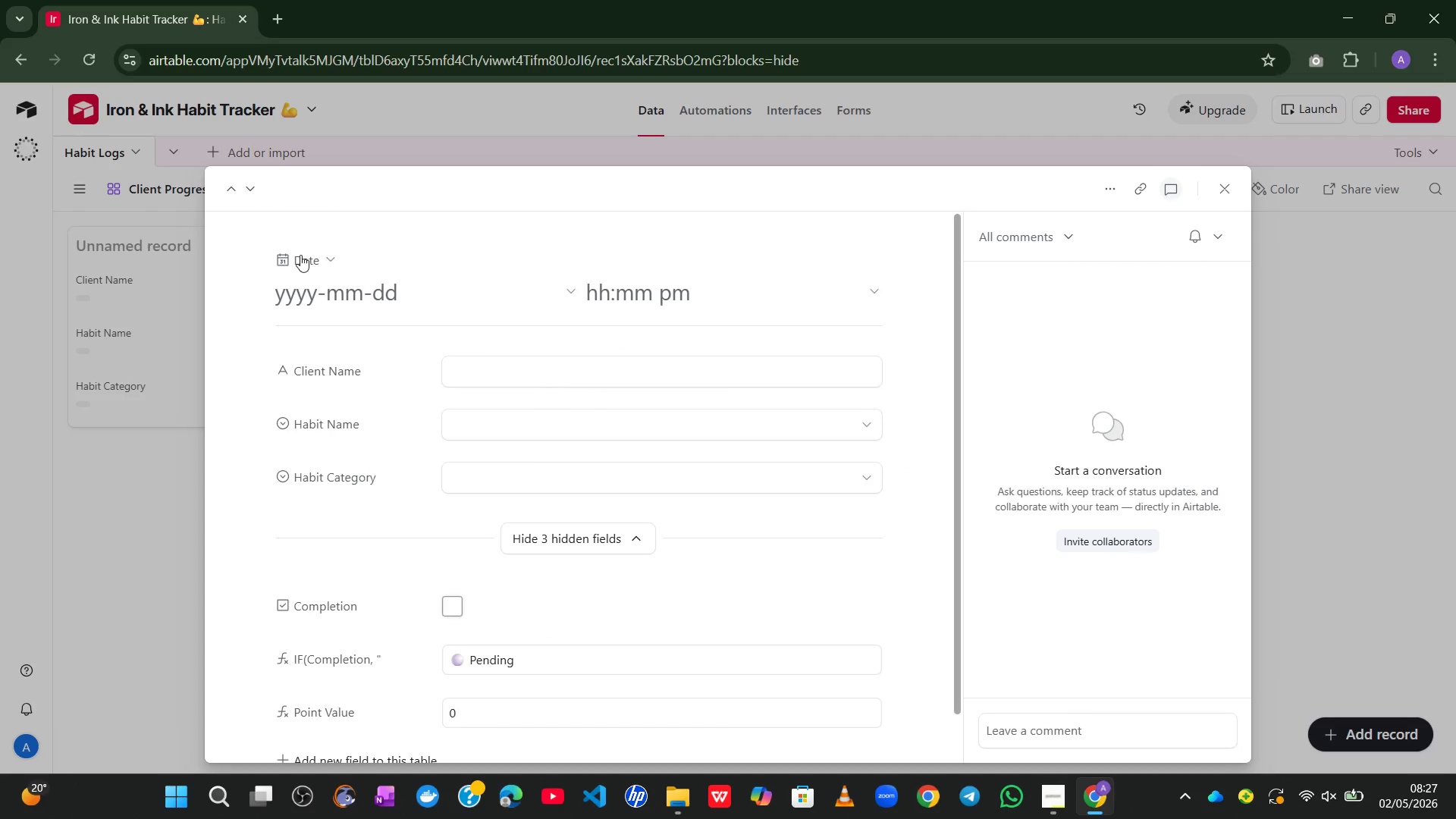 
left_click([299, 254])
 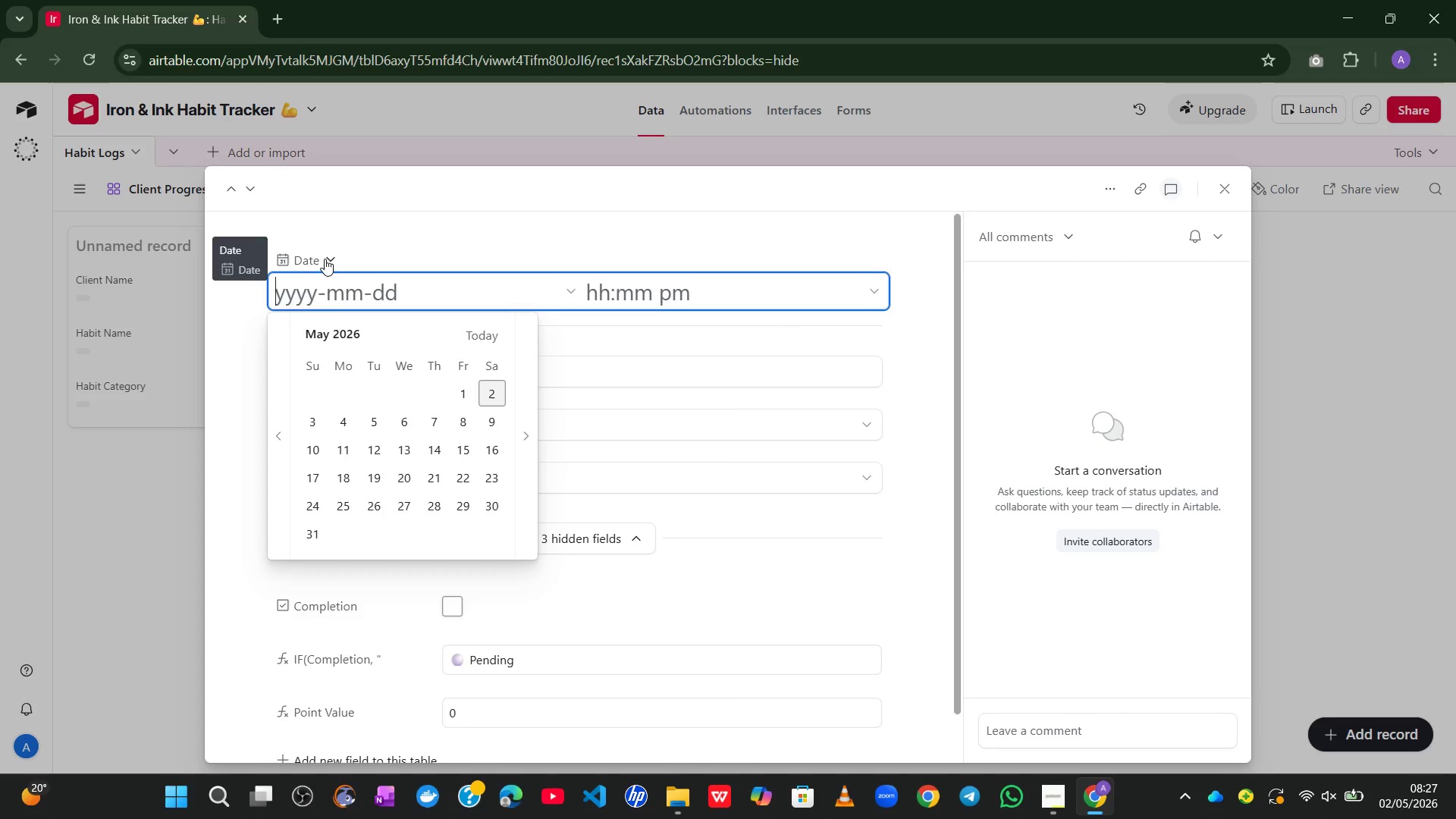 
left_click([325, 259])
 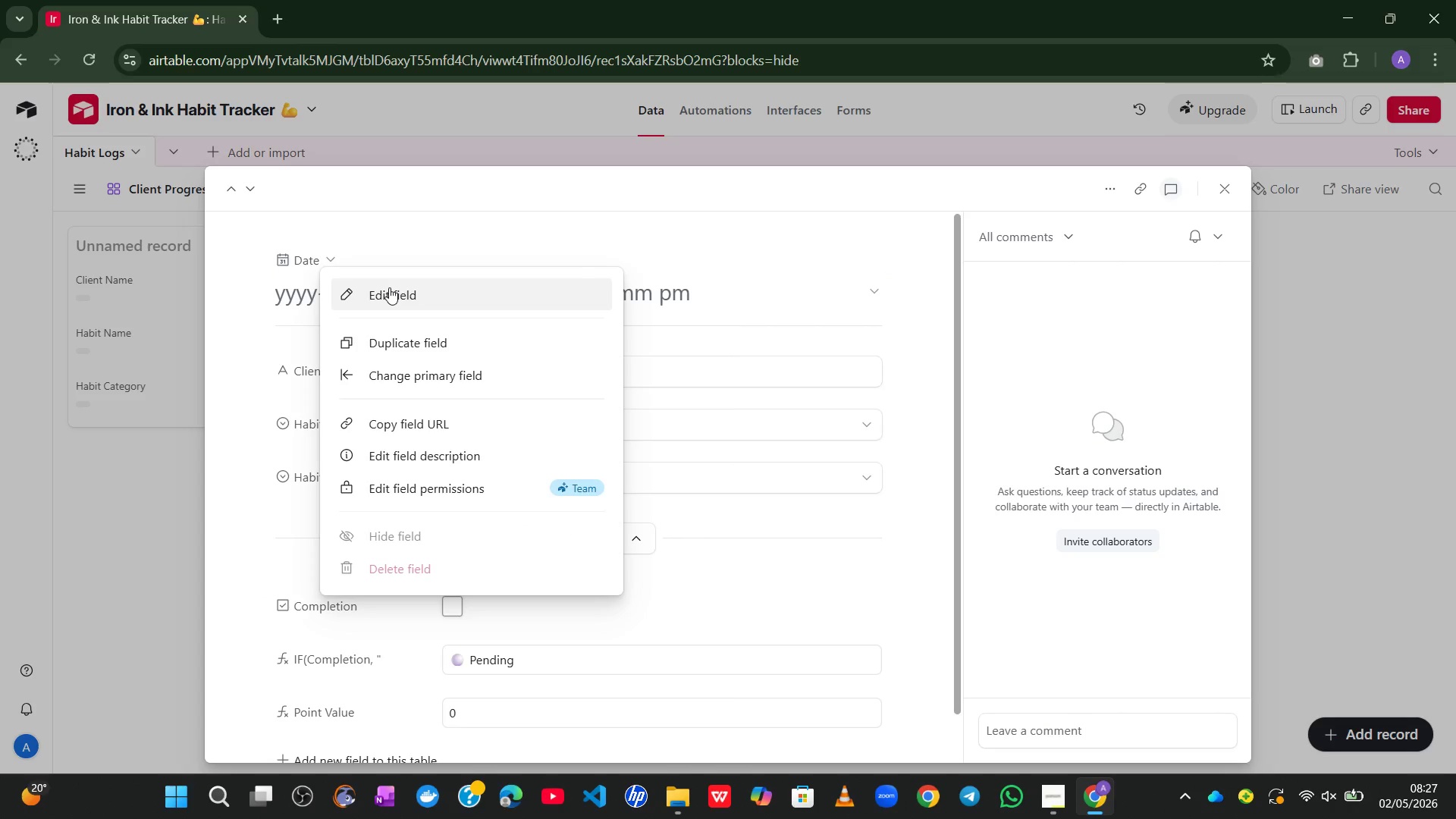 
left_click([389, 287])
 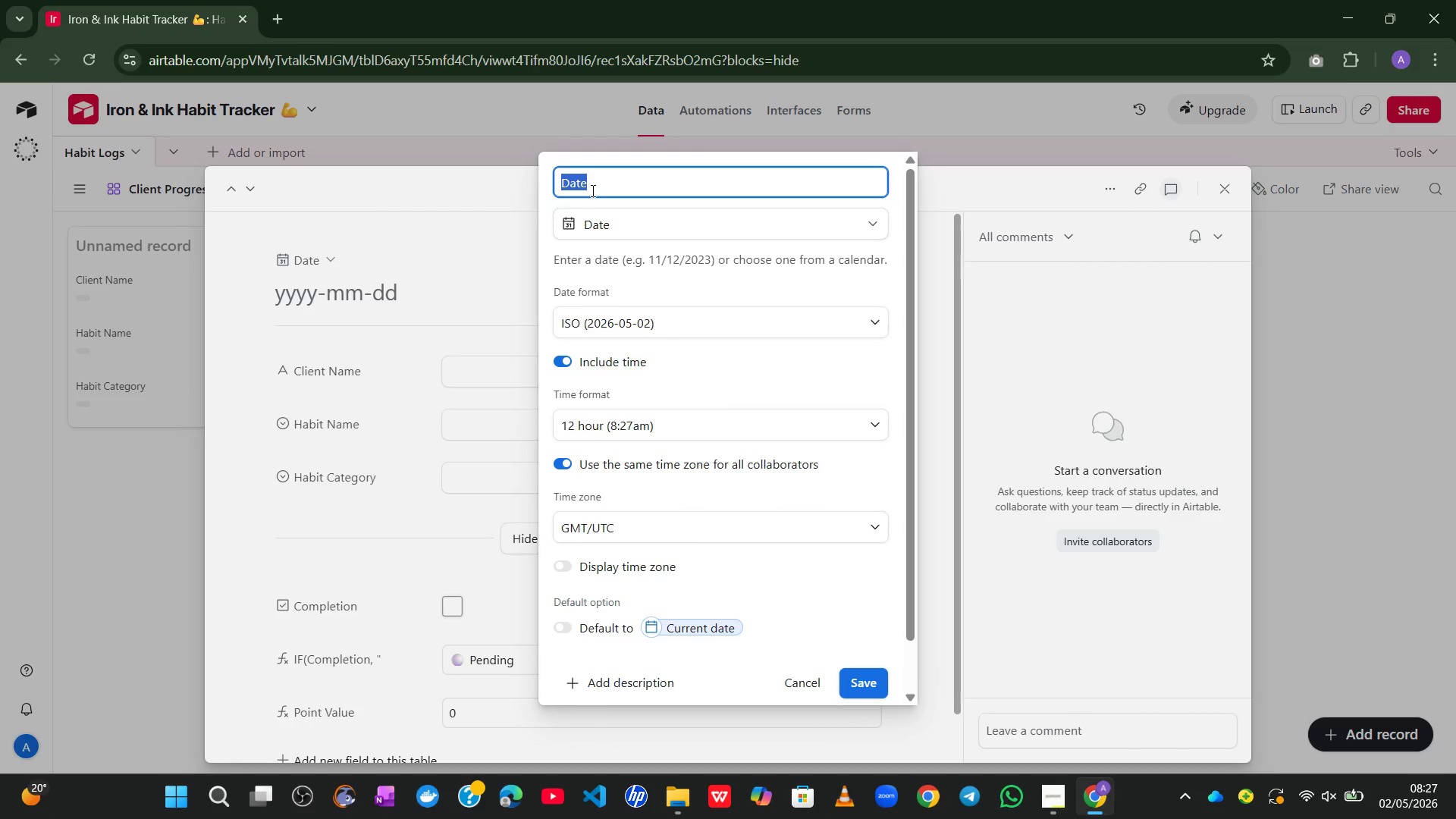 
left_click([613, 181])
 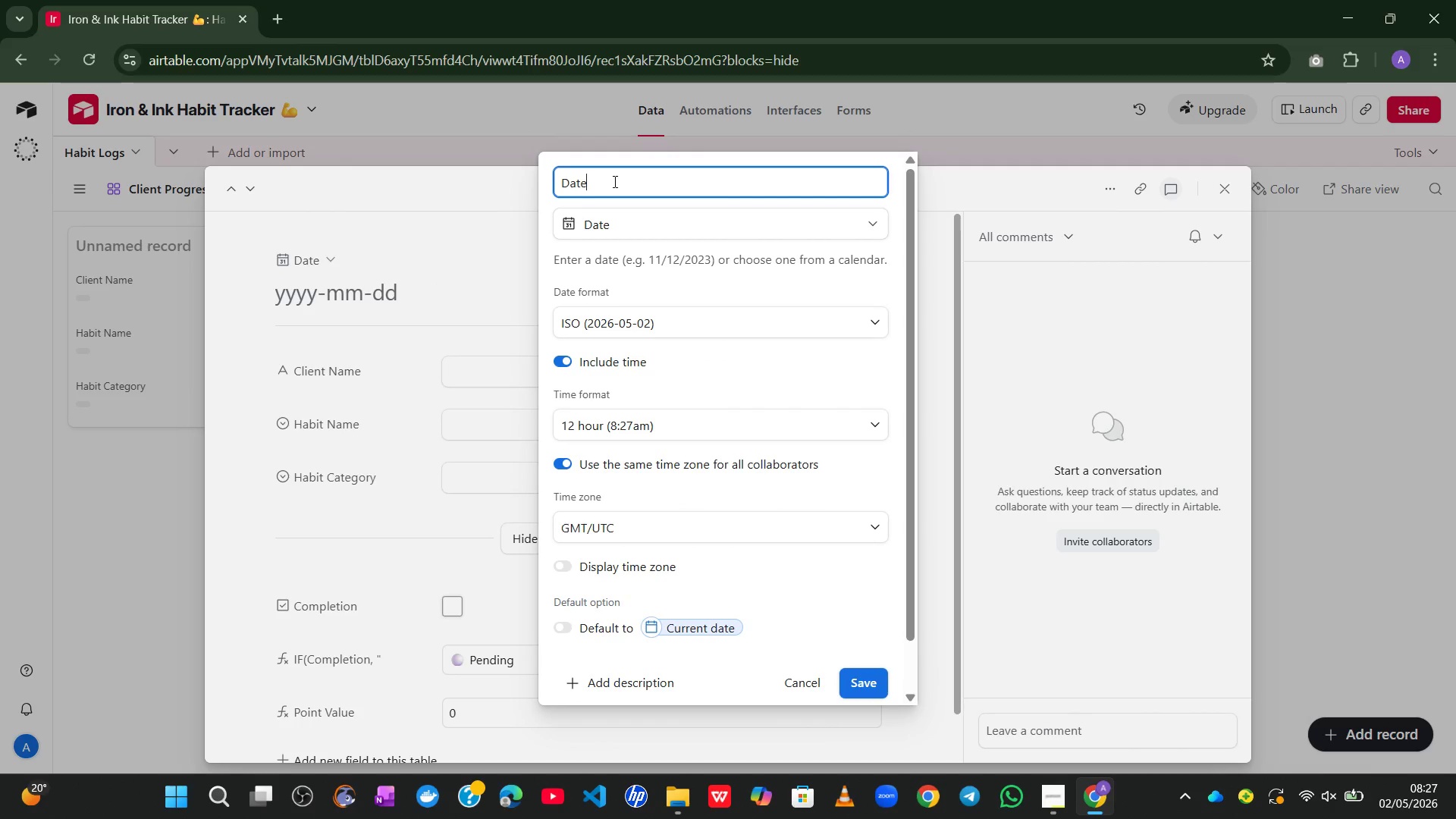 
left_click_drag(start_coordinate=[613, 181], to_coordinate=[685, 175])
 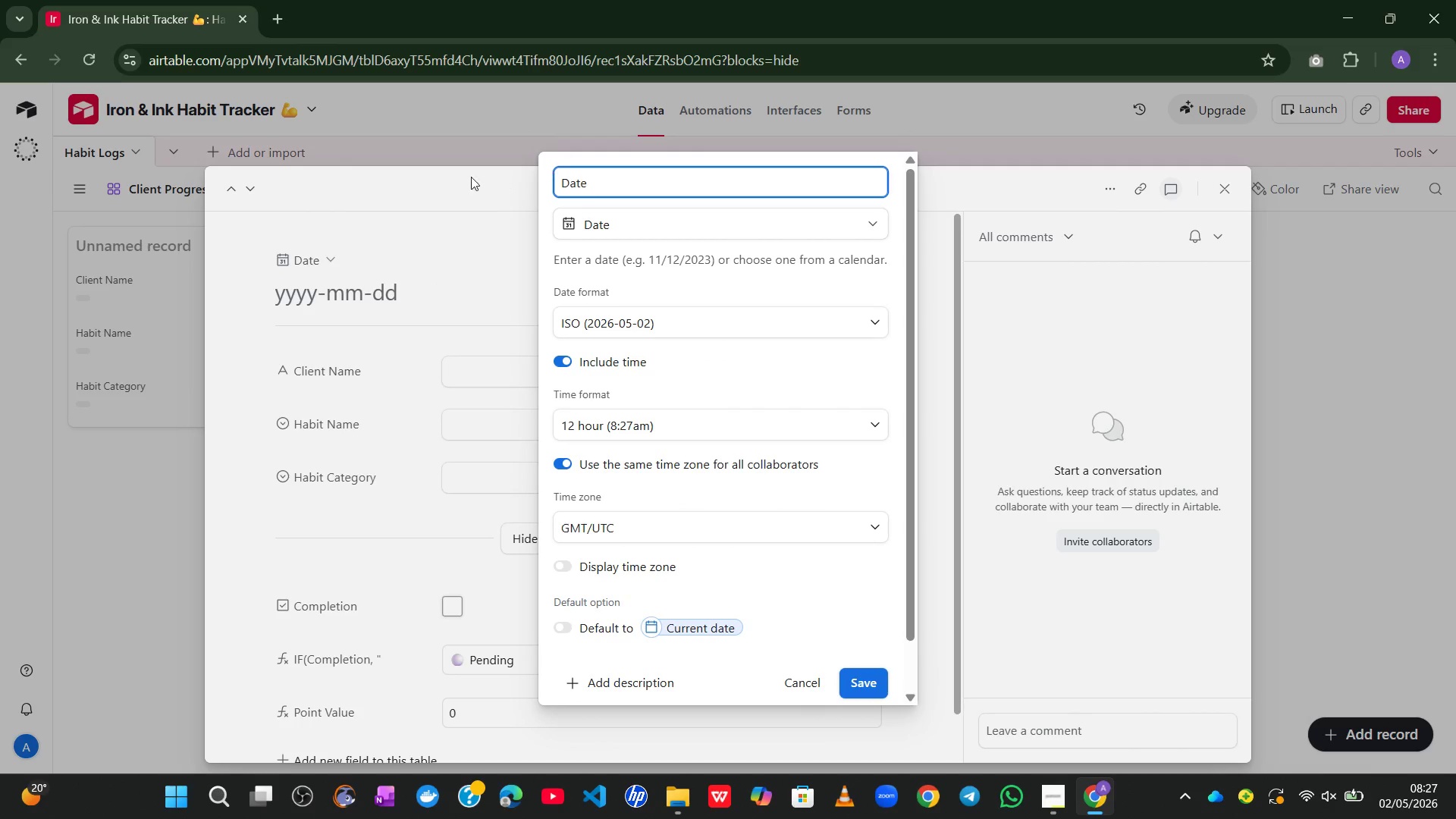 
left_click([455, 176])
 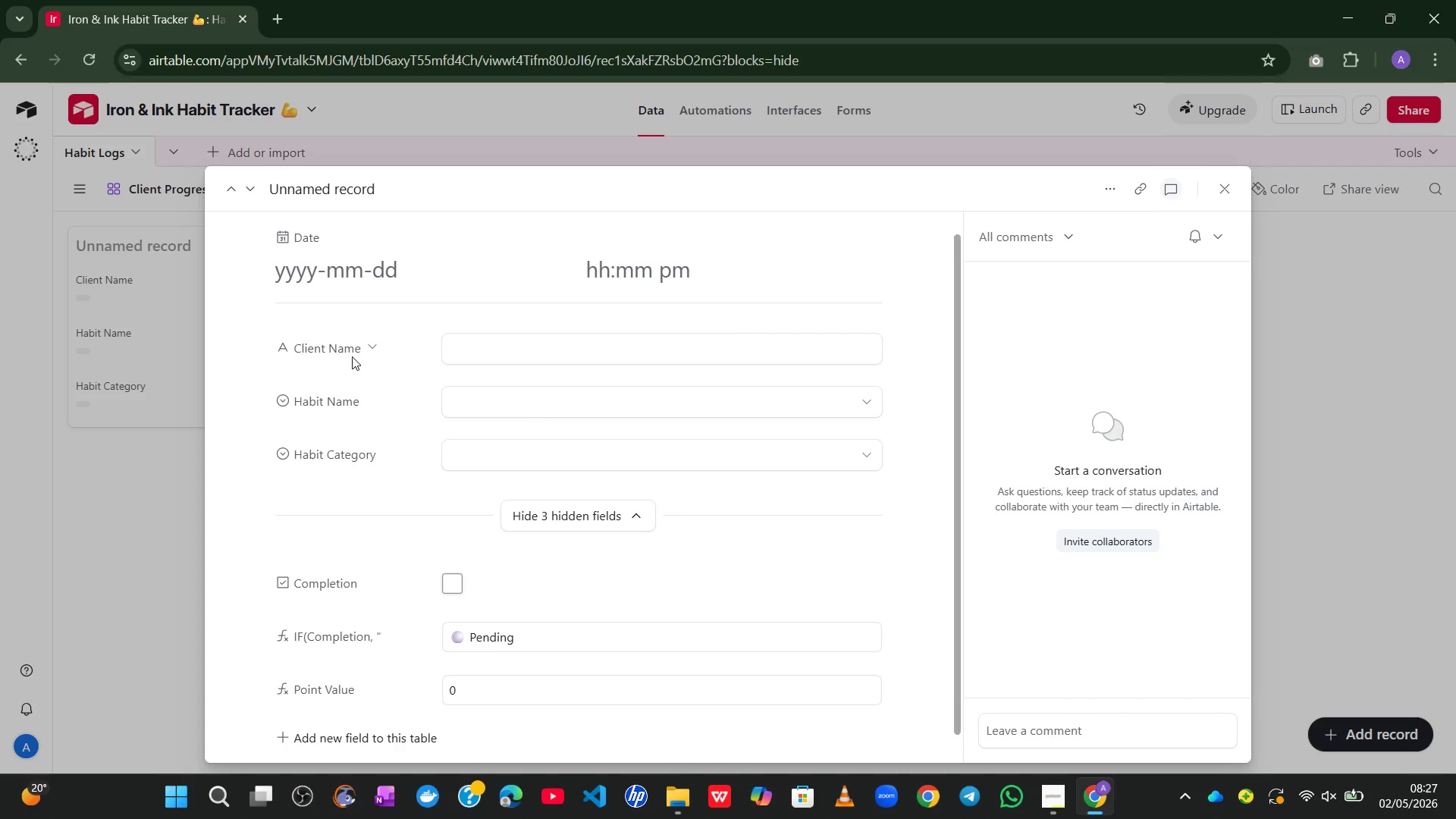 
left_click([372, 348])
 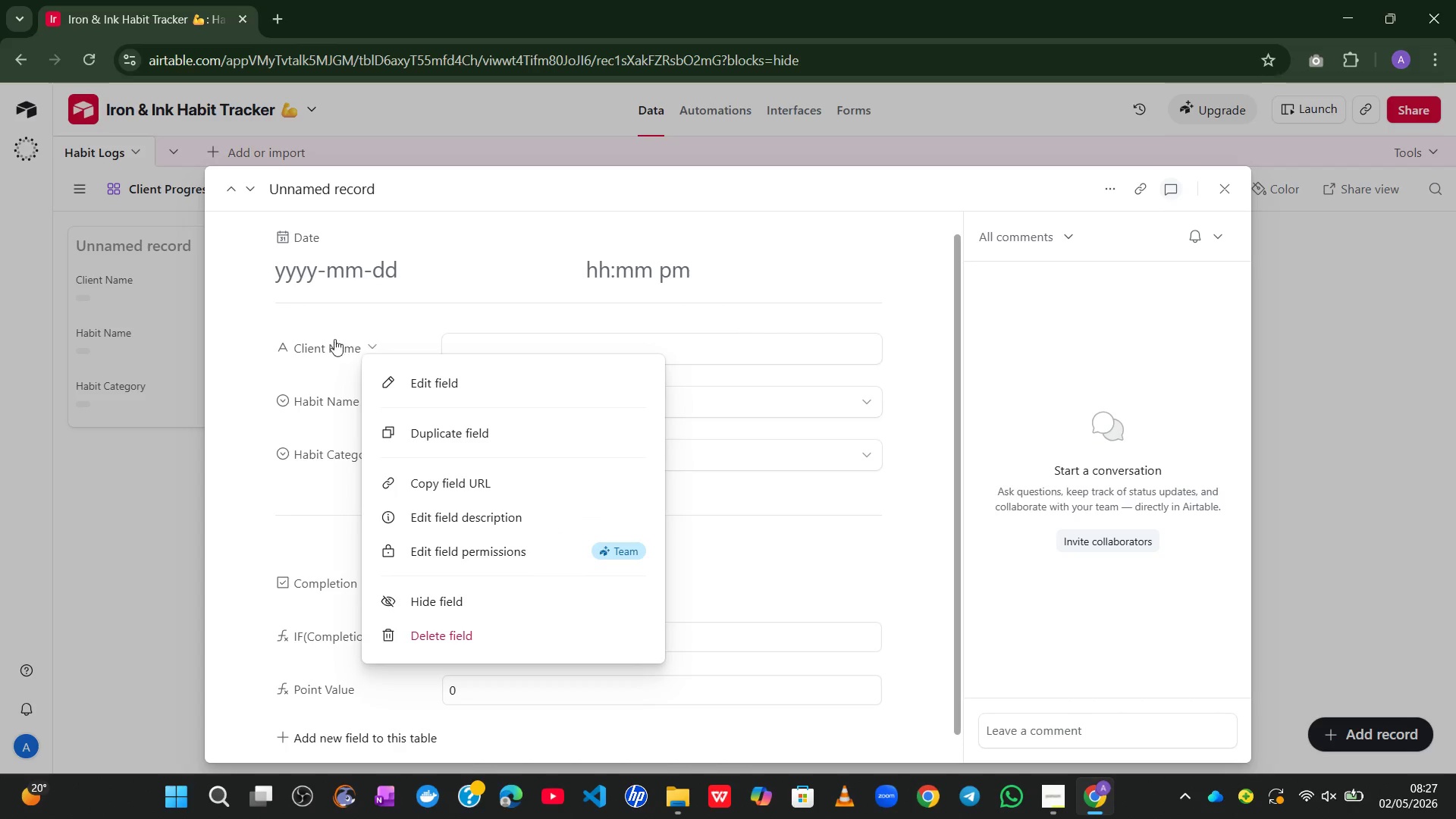 
left_click_drag(start_coordinate=[319, 347], to_coordinate=[320, 303])
 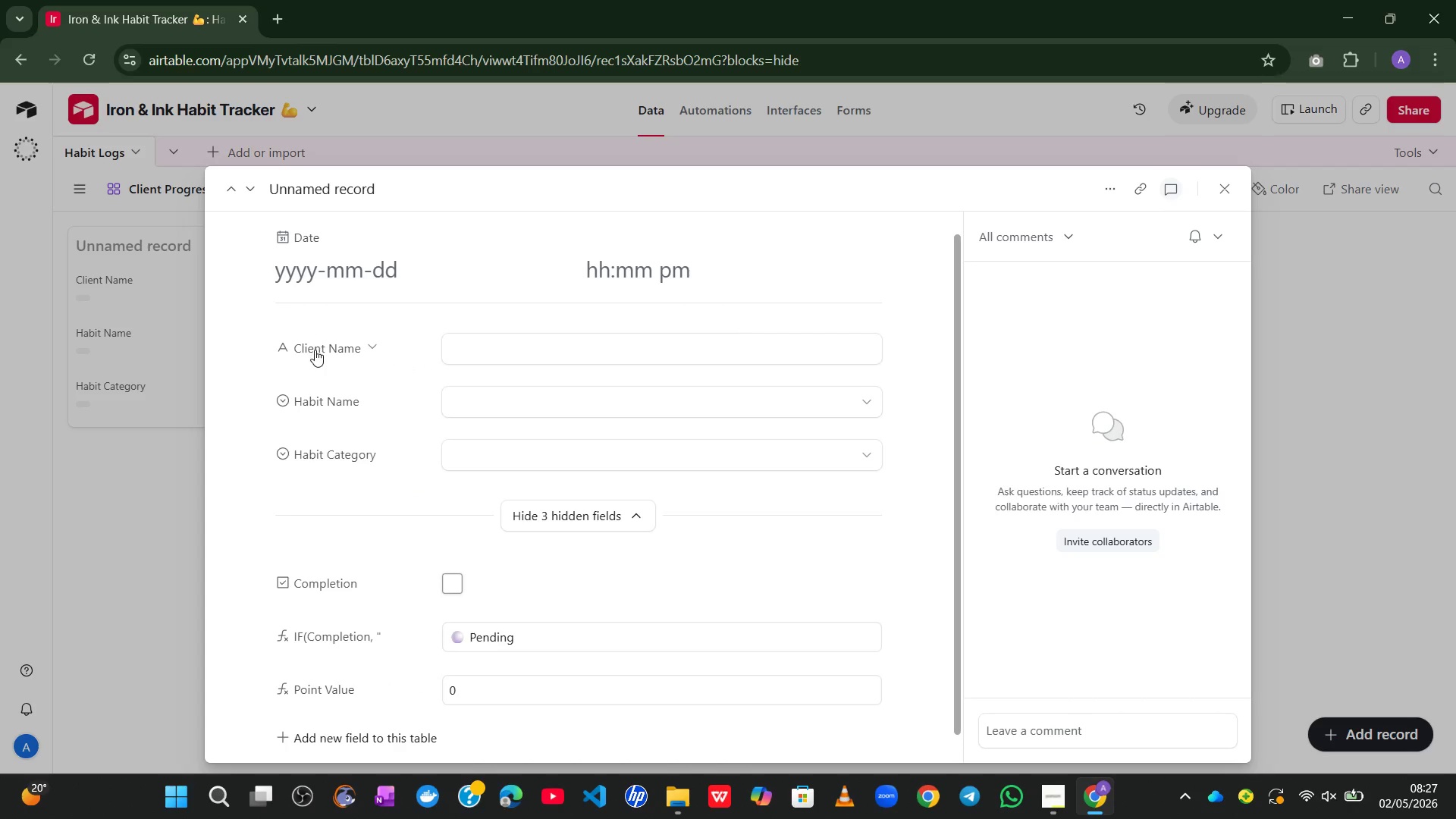 
left_click_drag(start_coordinate=[315, 350], to_coordinate=[306, 227])
 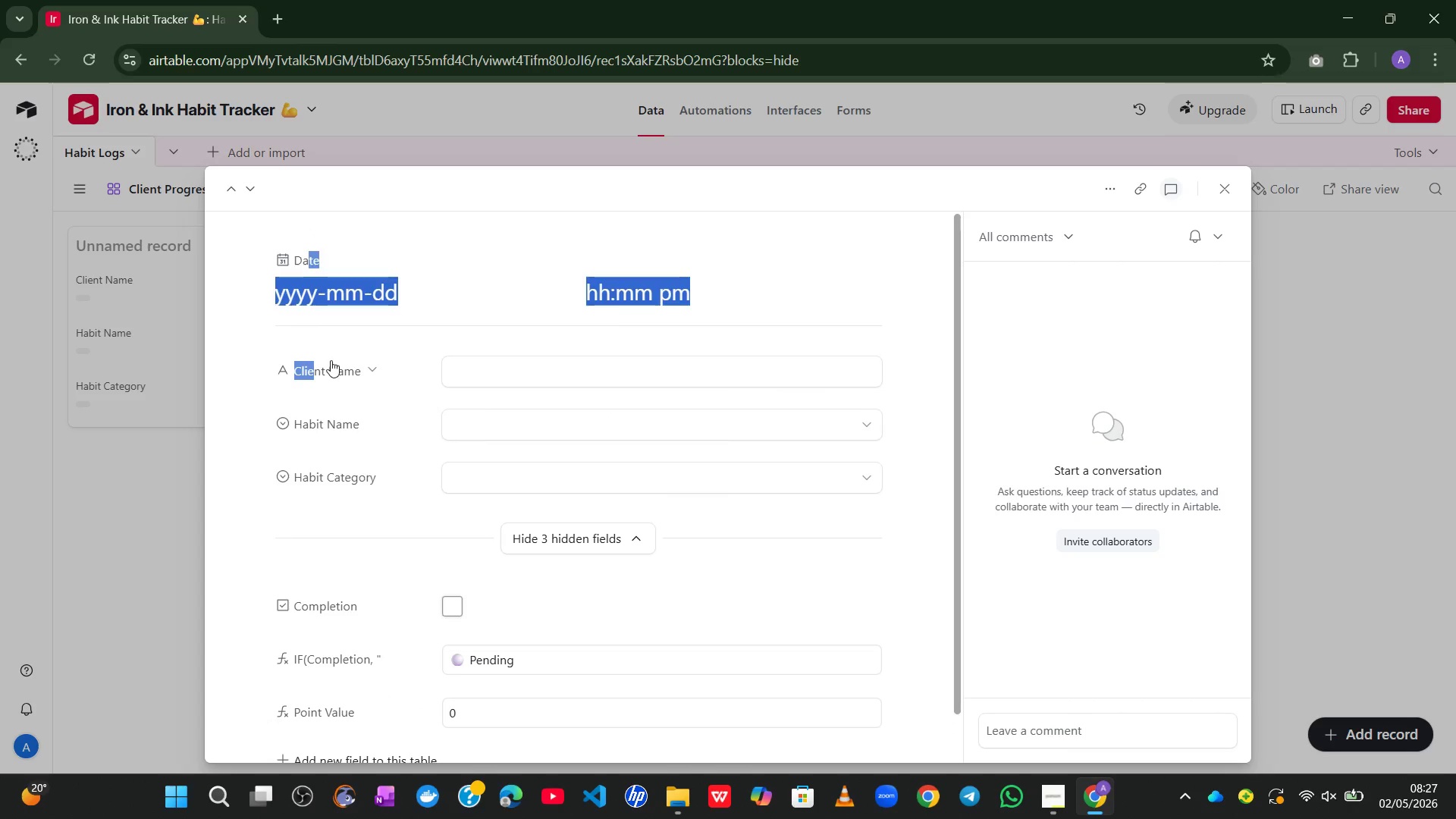 
left_click_drag(start_coordinate=[331, 360], to_coordinate=[550, 286])
 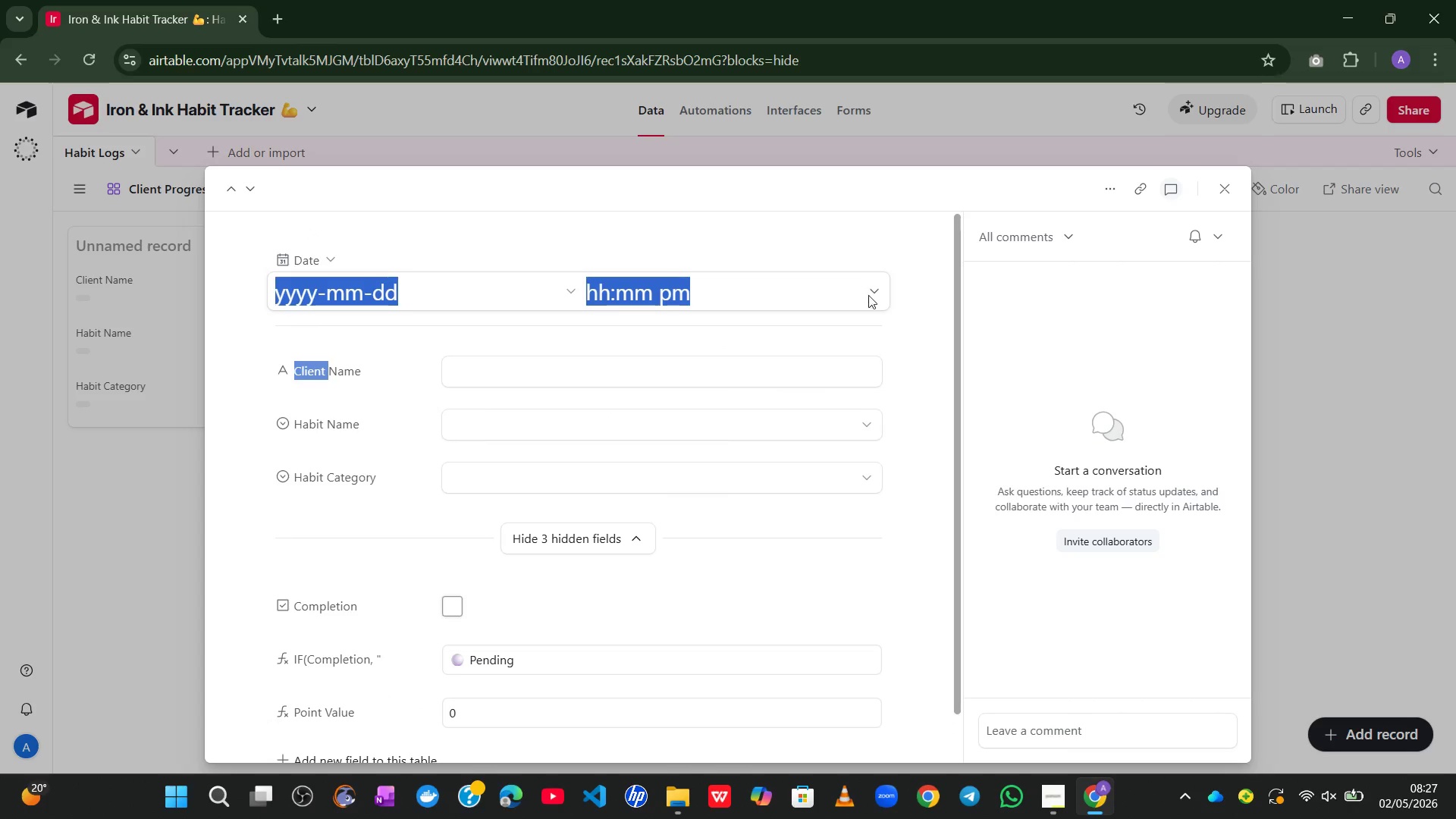 
left_click([873, 292])
 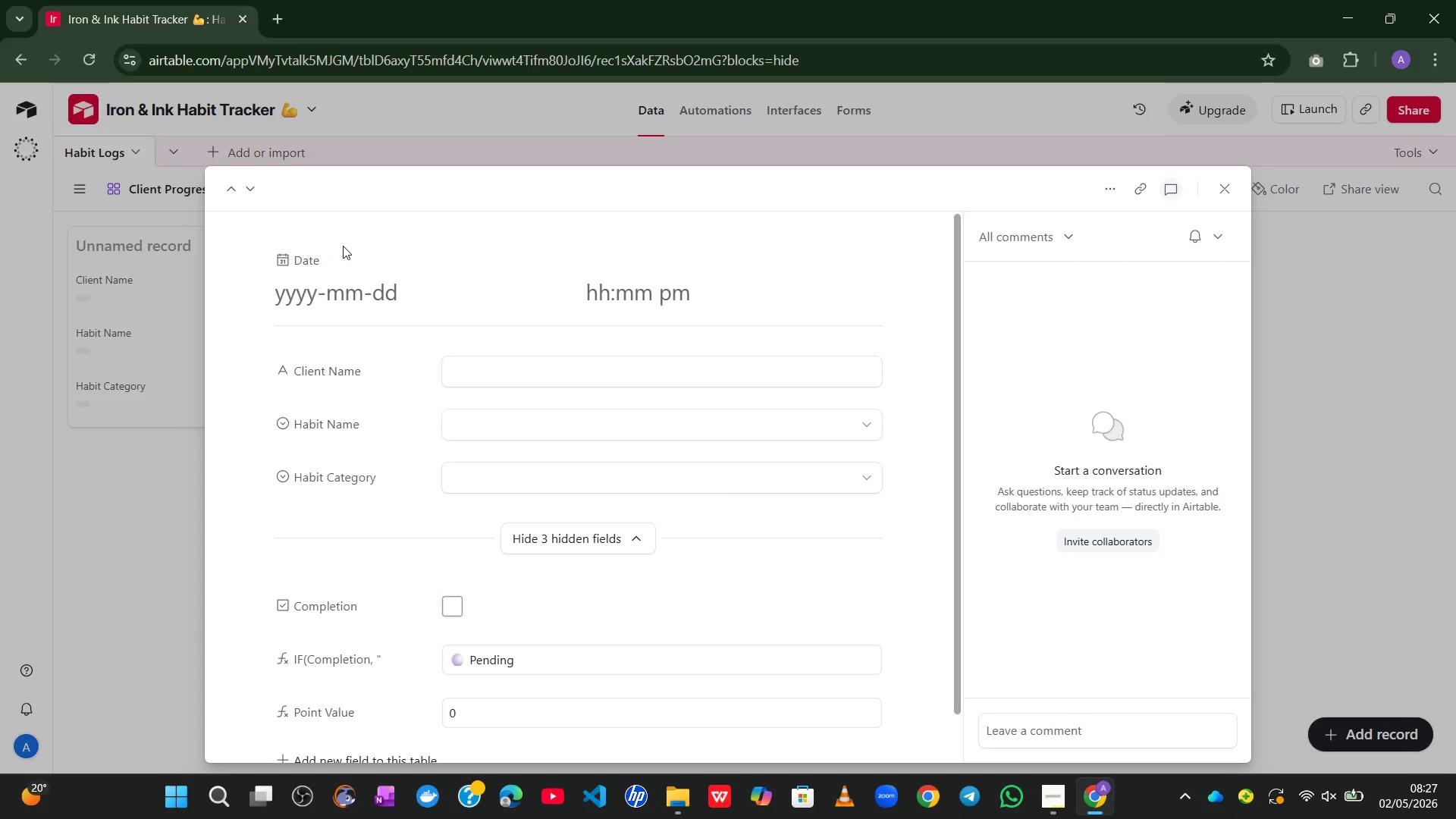 
left_click([329, 260])
 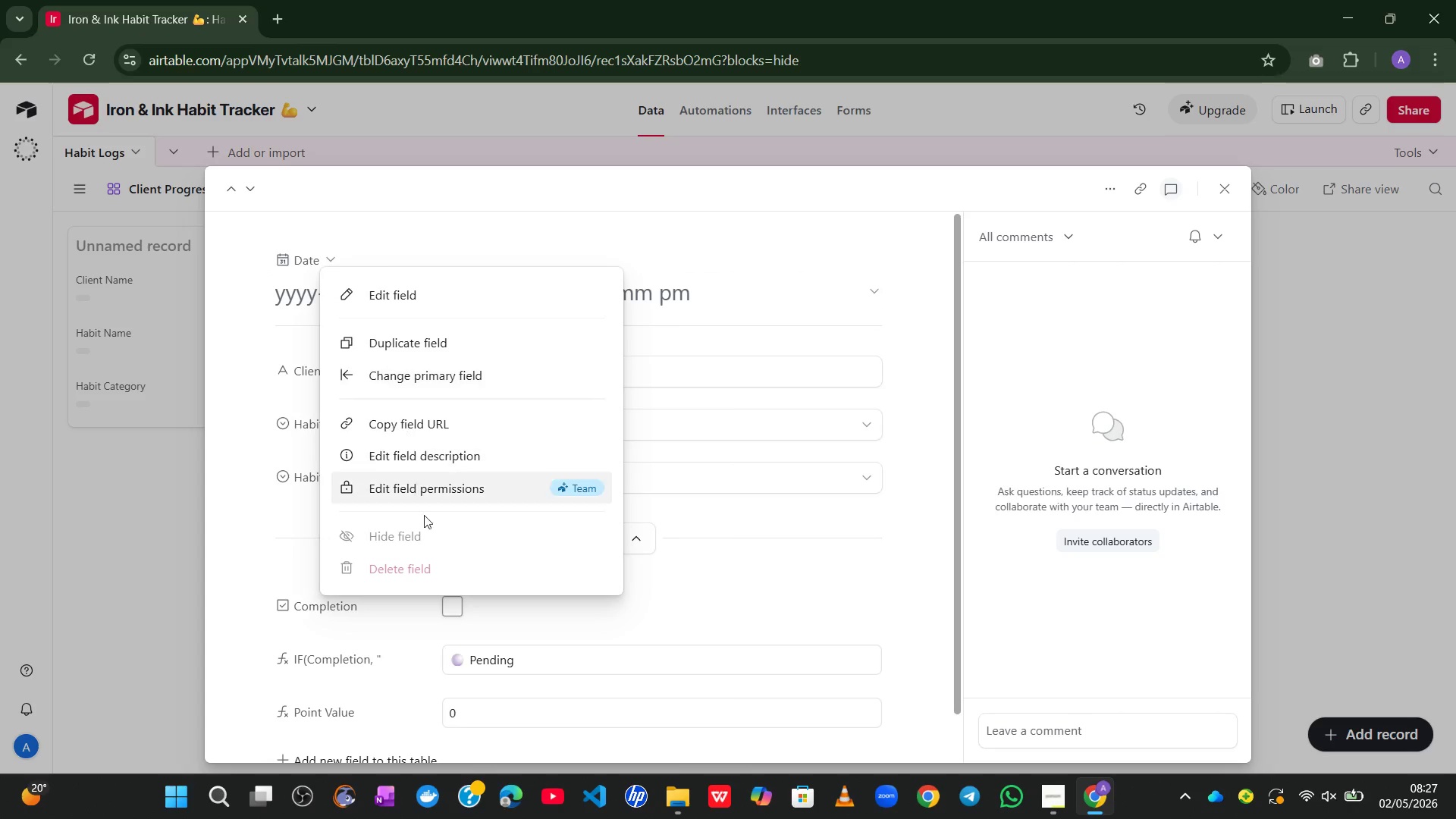 
left_click([430, 538])
 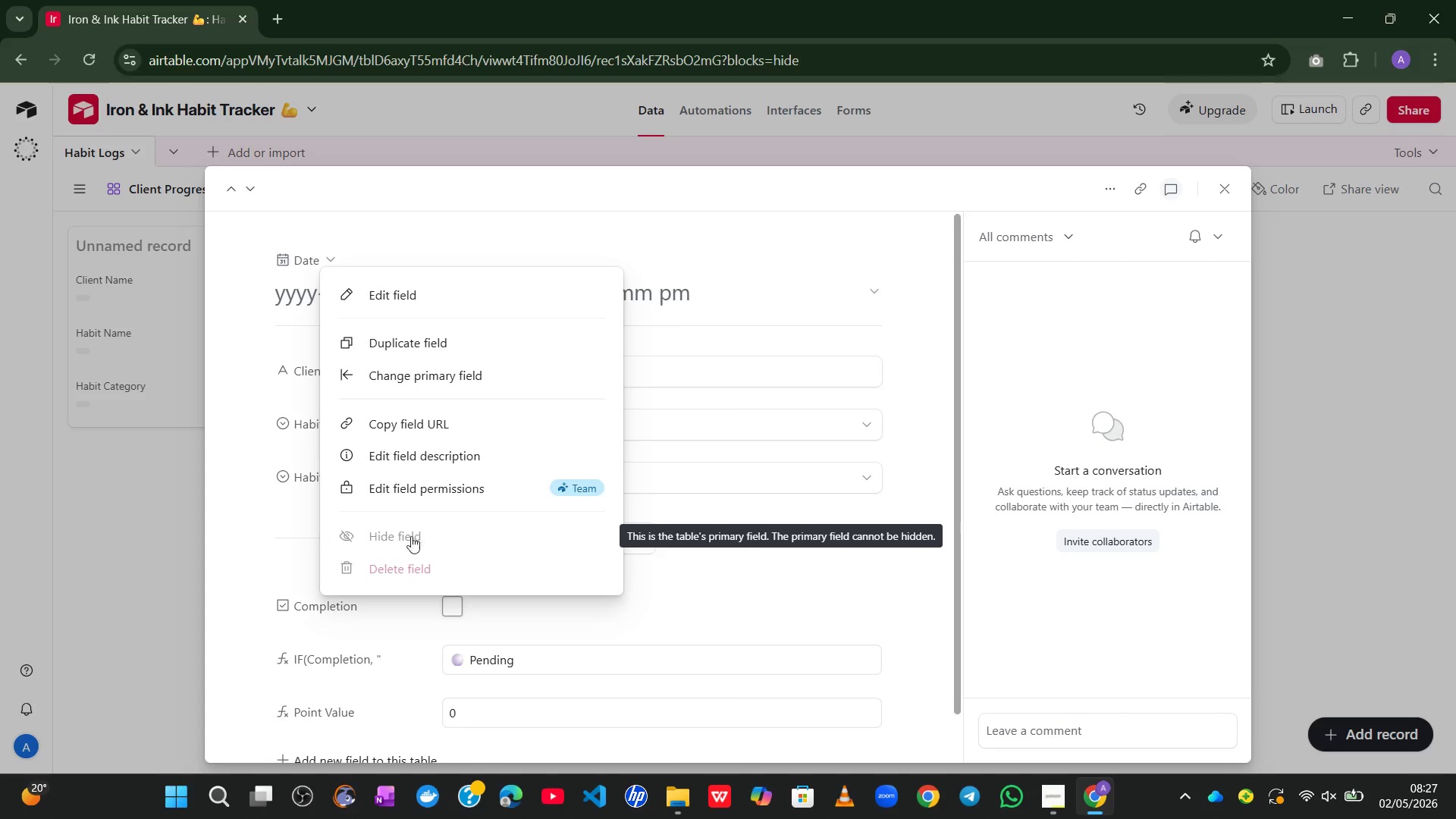 
left_click([400, 533])
 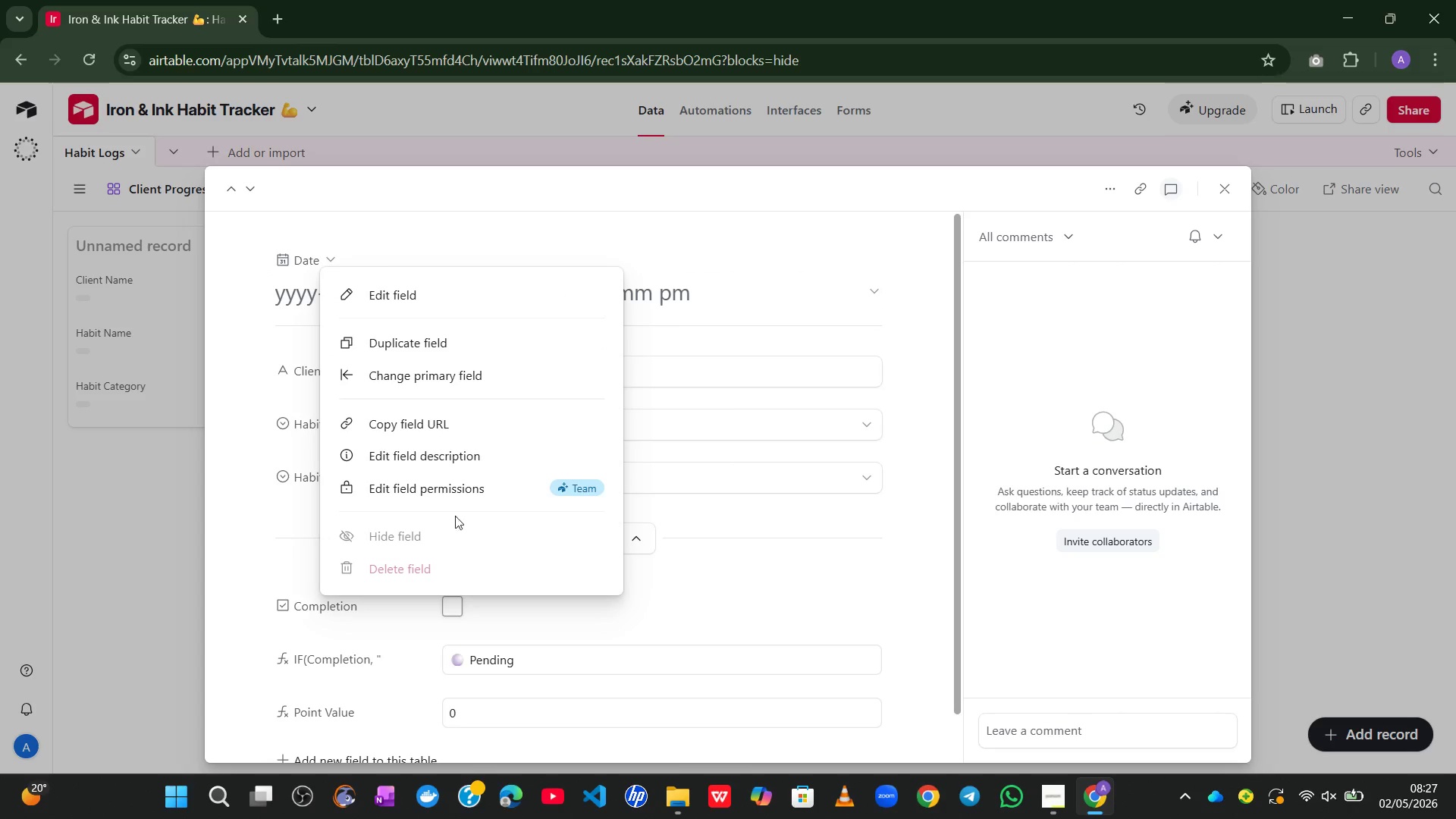 
left_click([395, 527])
 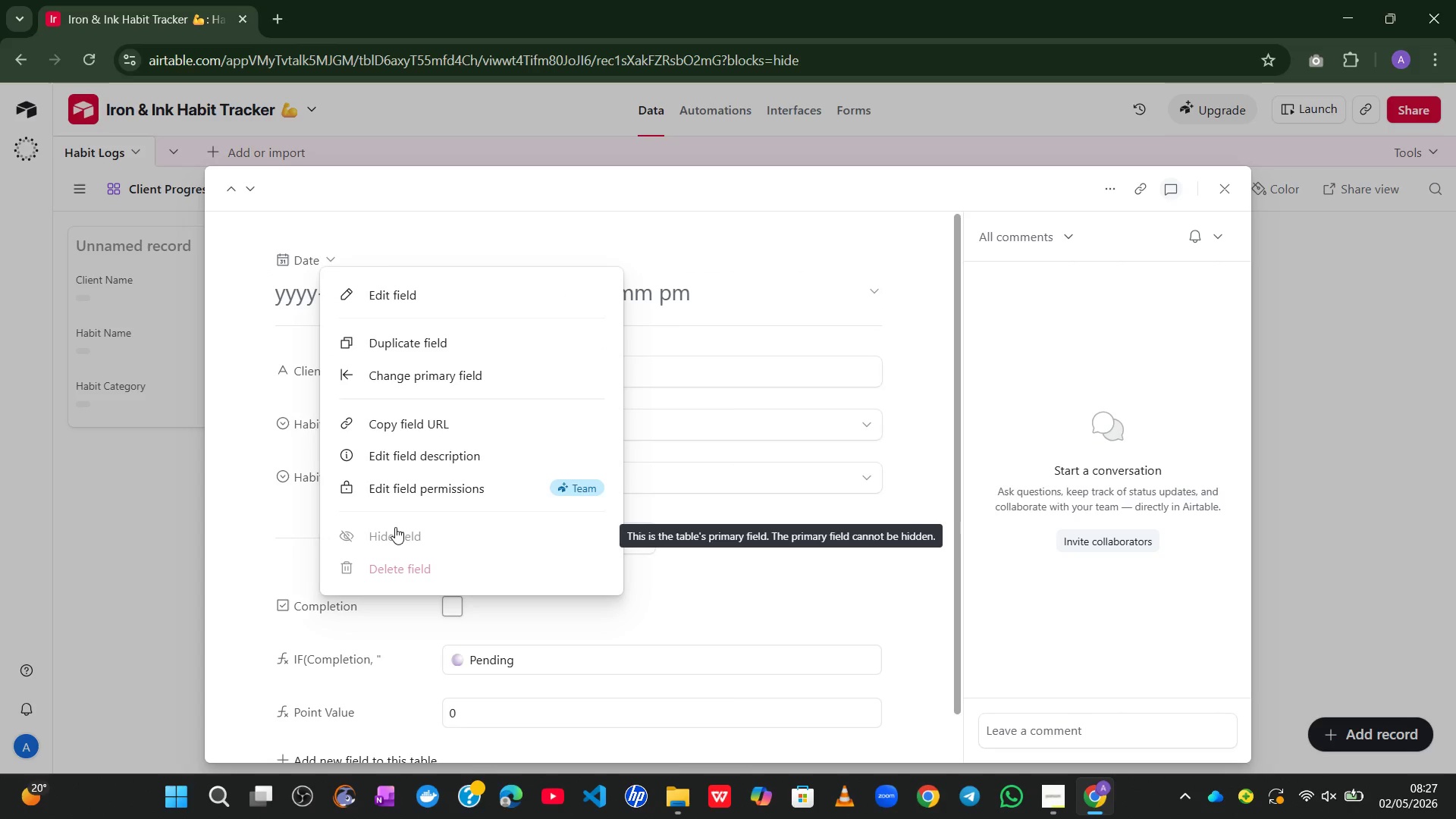 
left_click([395, 527])
 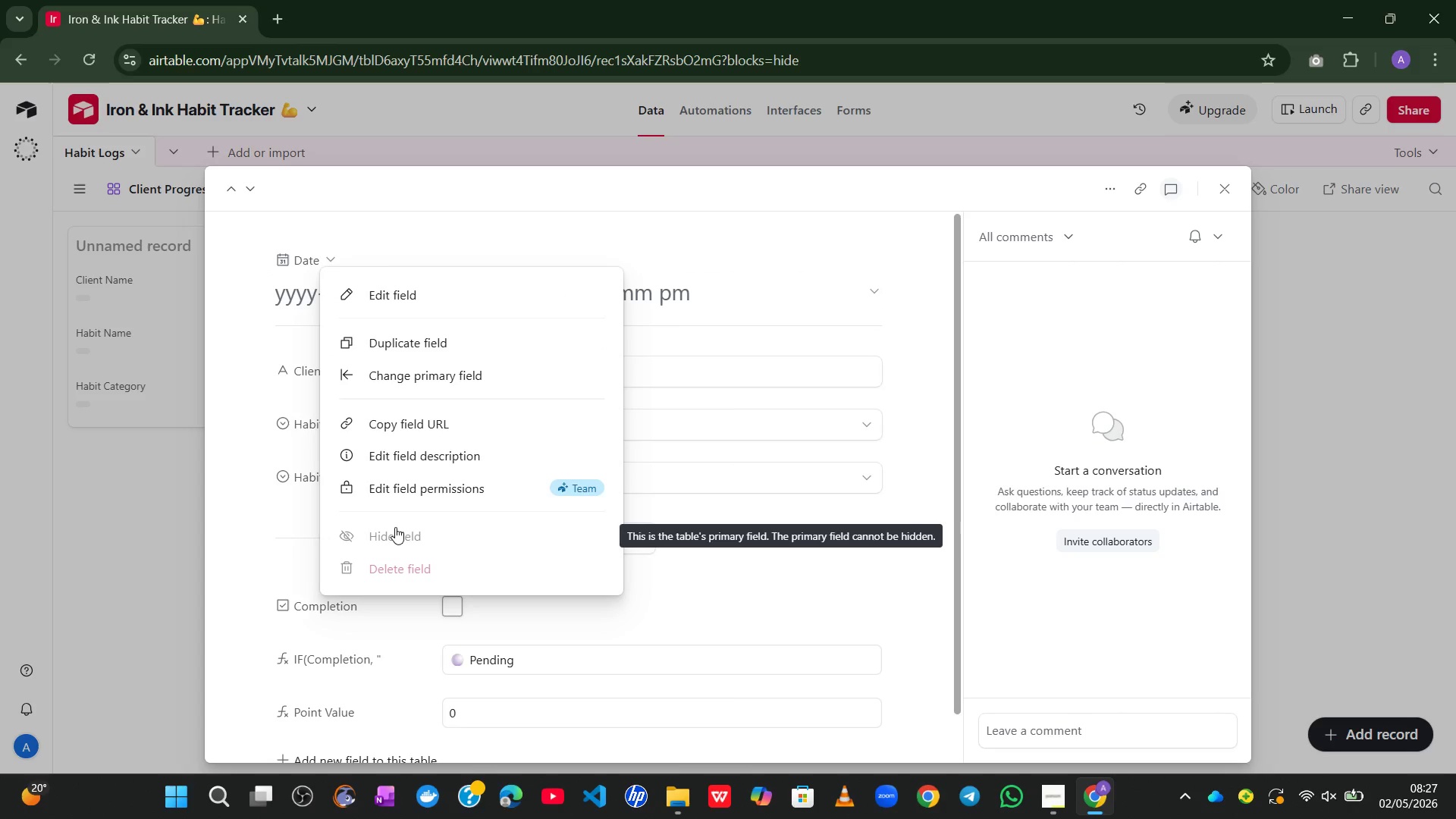 
double_click([395, 527])
 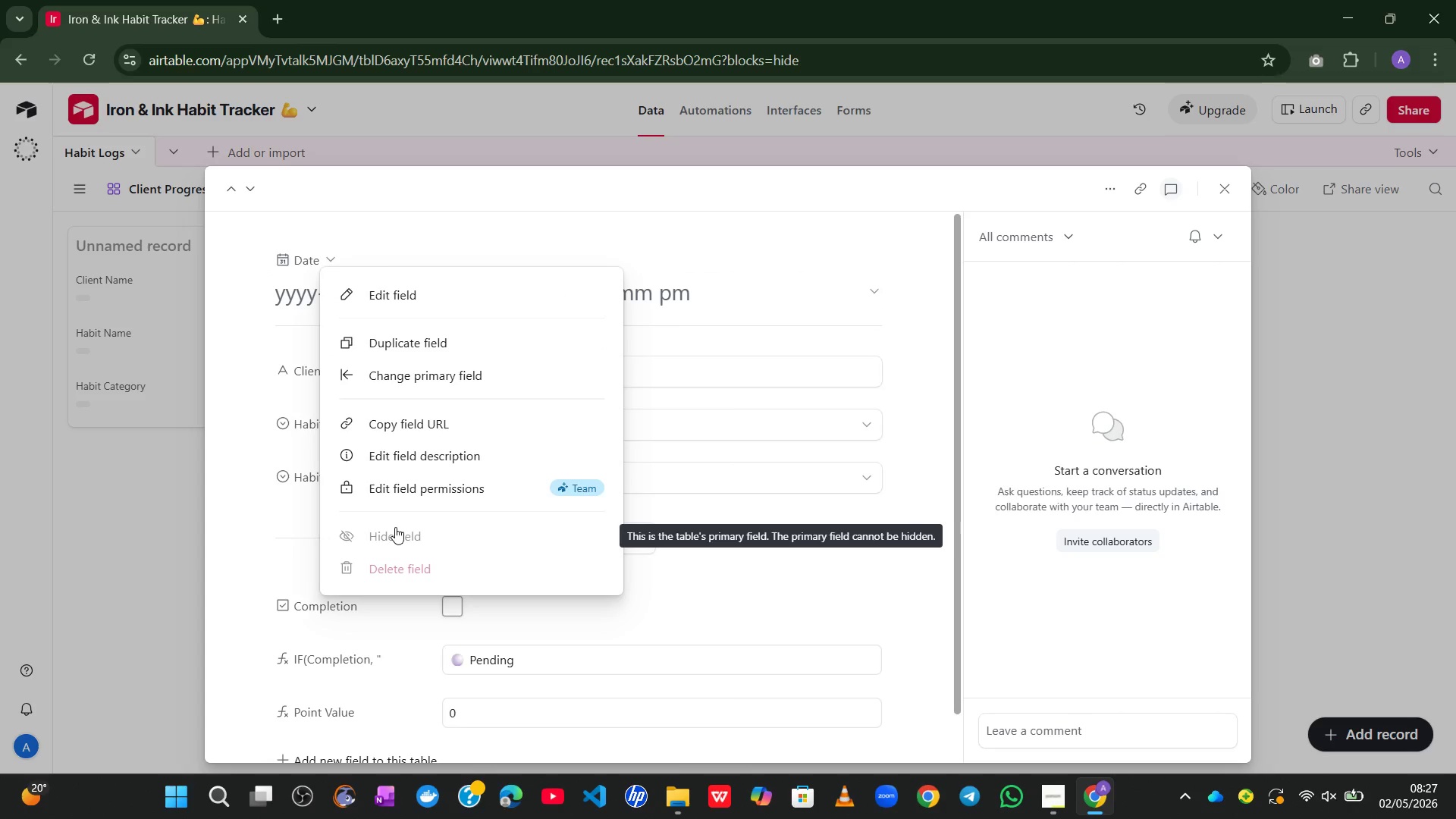 
triple_click([395, 527])
 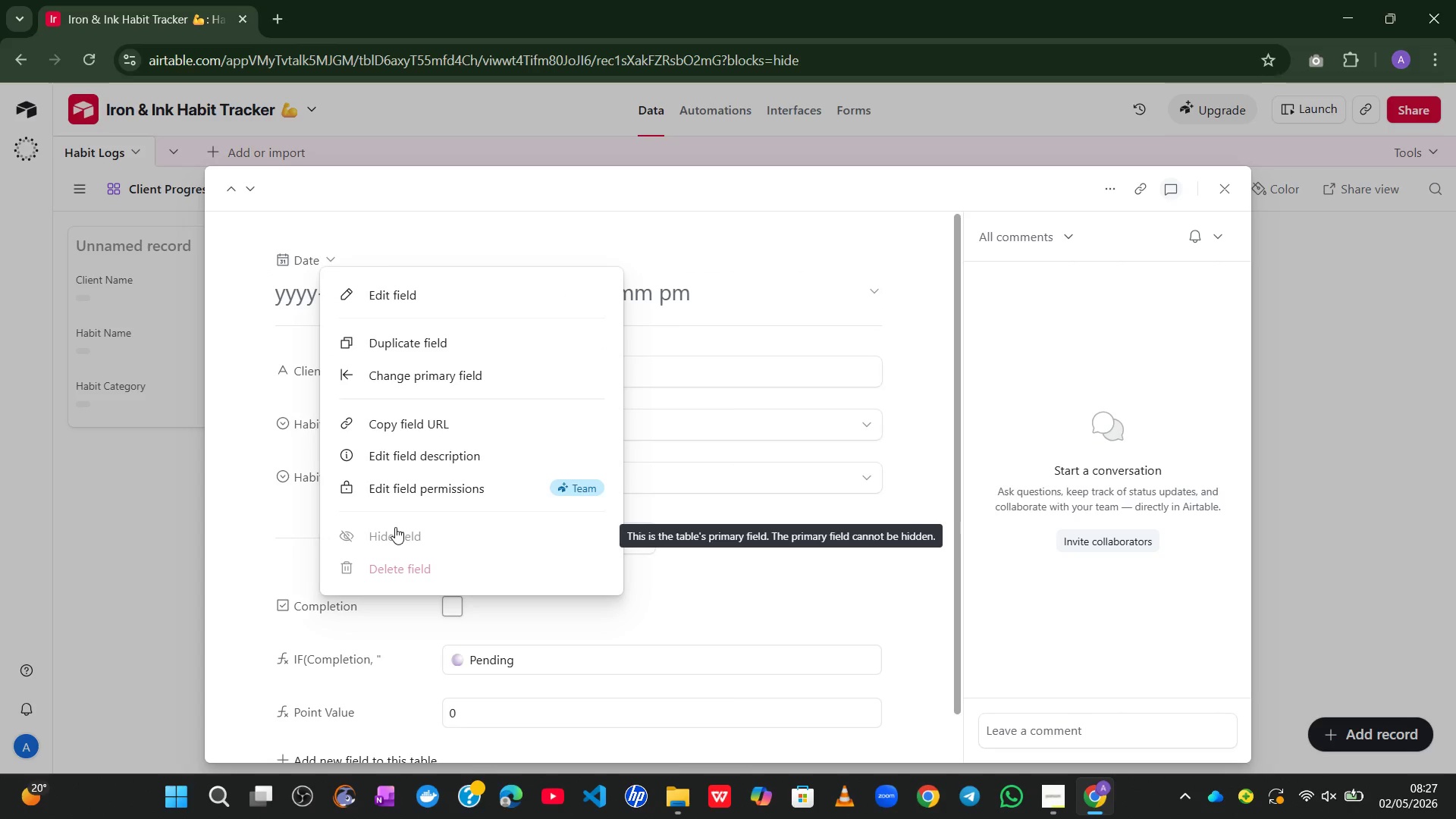 
triple_click([395, 527])
 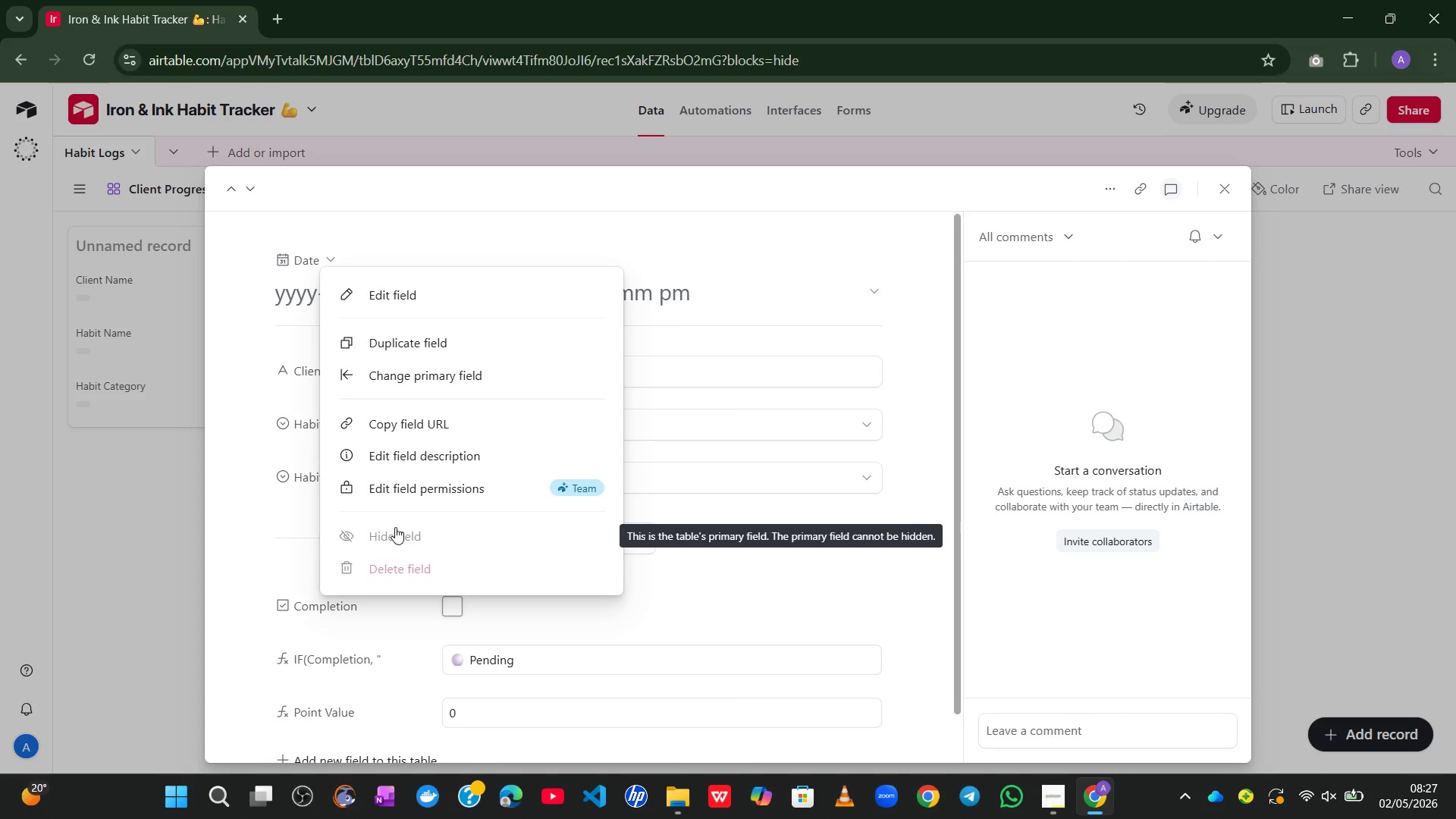 
triple_click([395, 527])
 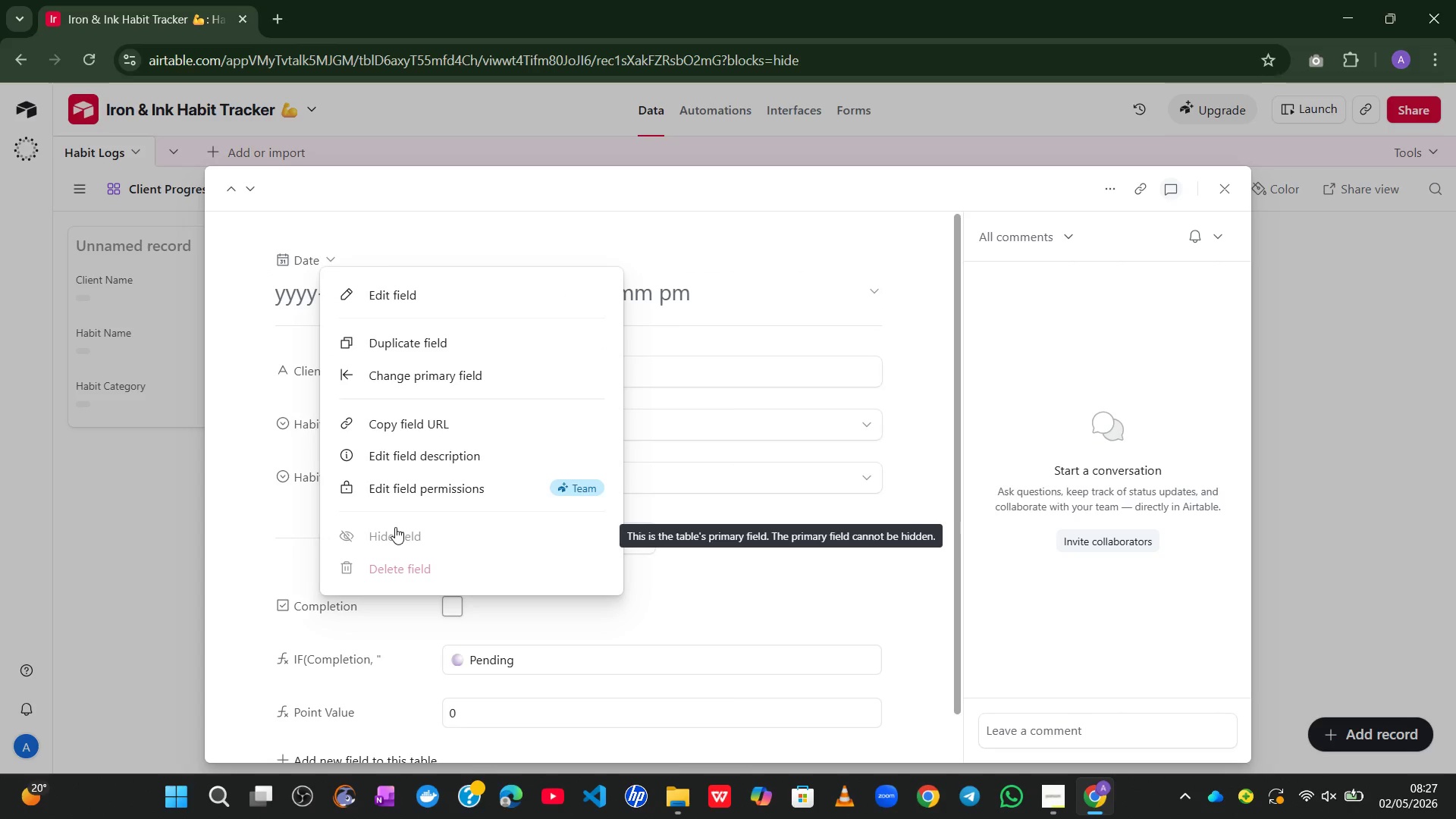 
triple_click([395, 527])
 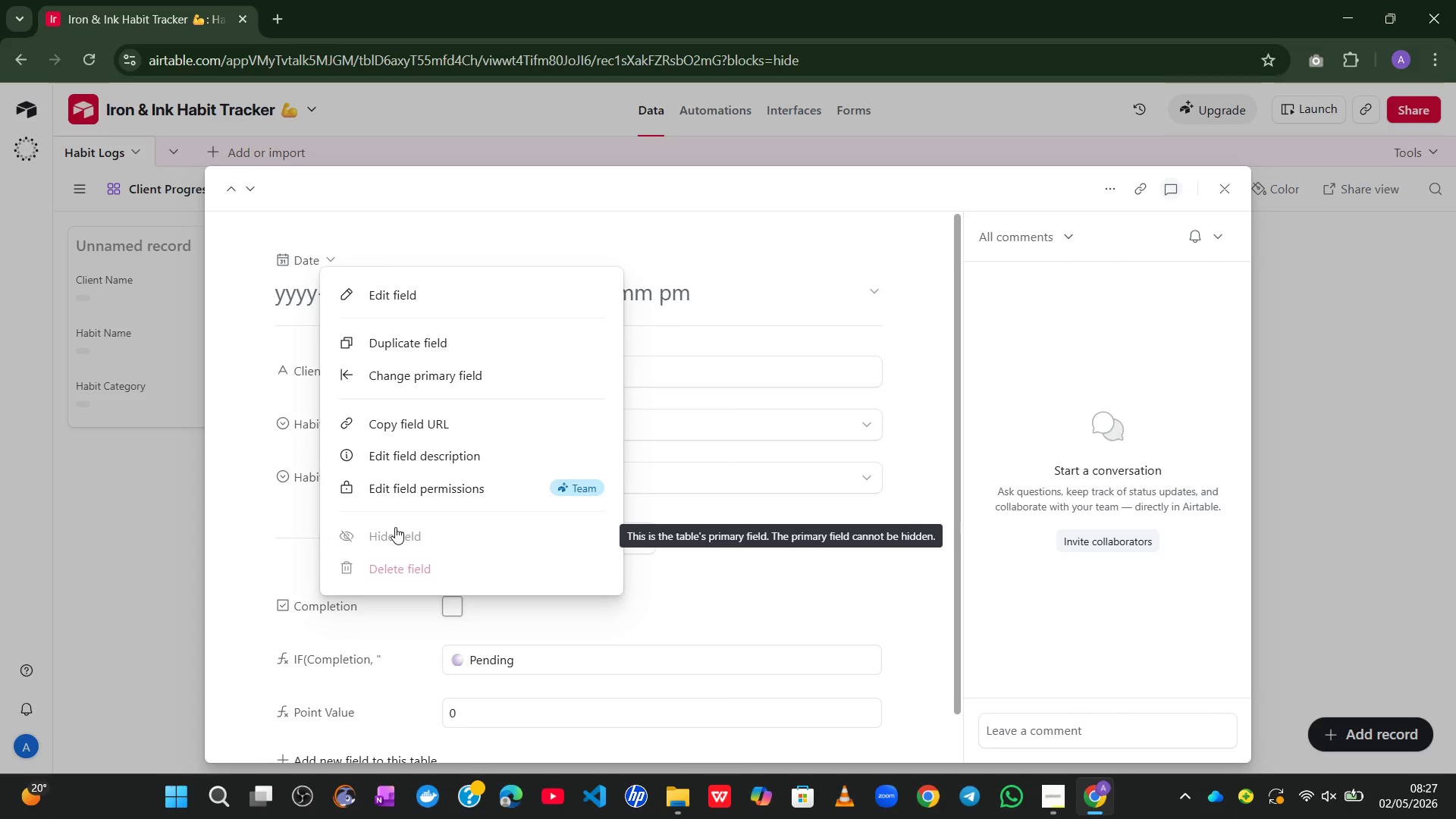 
triple_click([395, 527])
 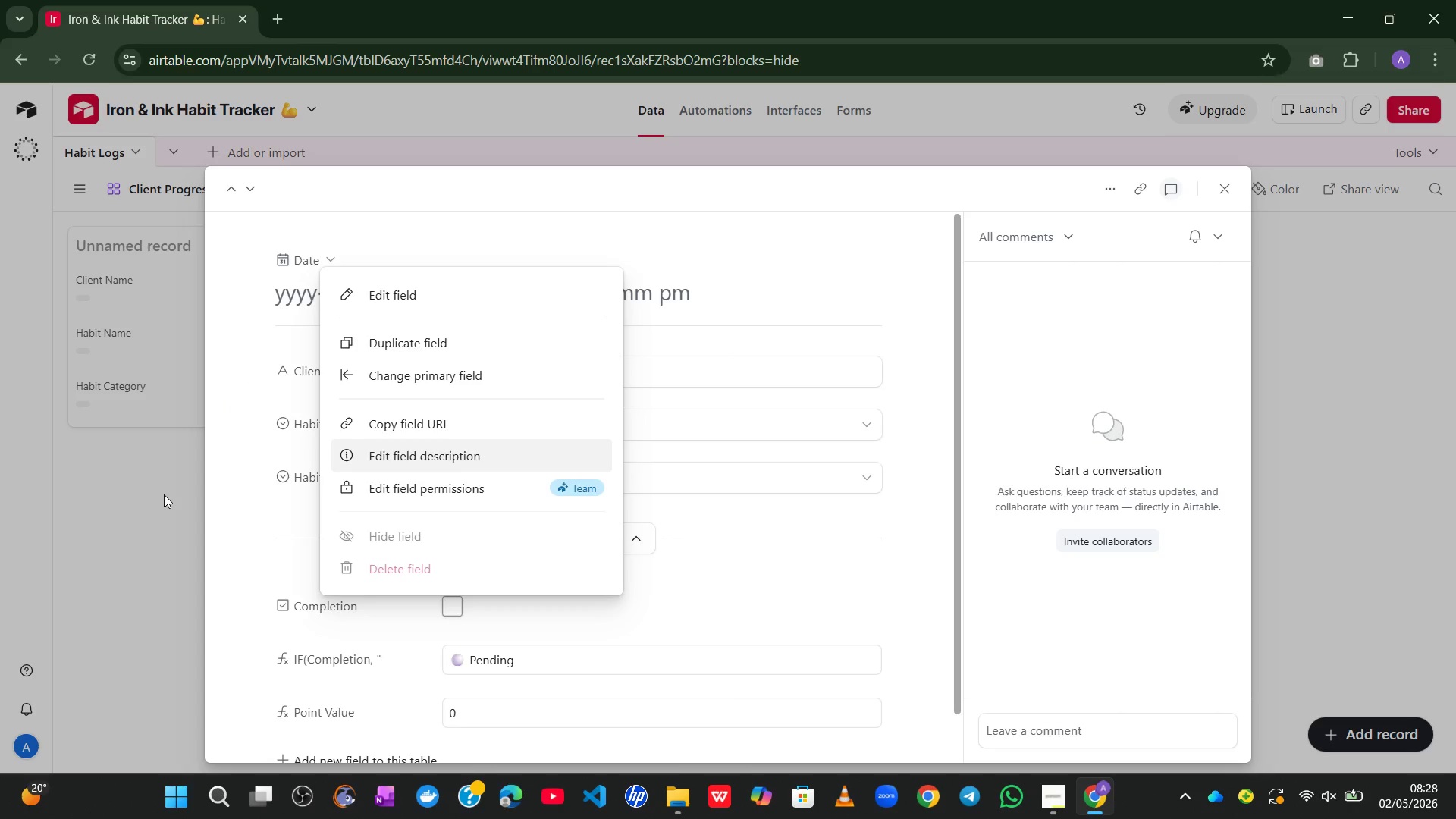 
wait(14.23)
 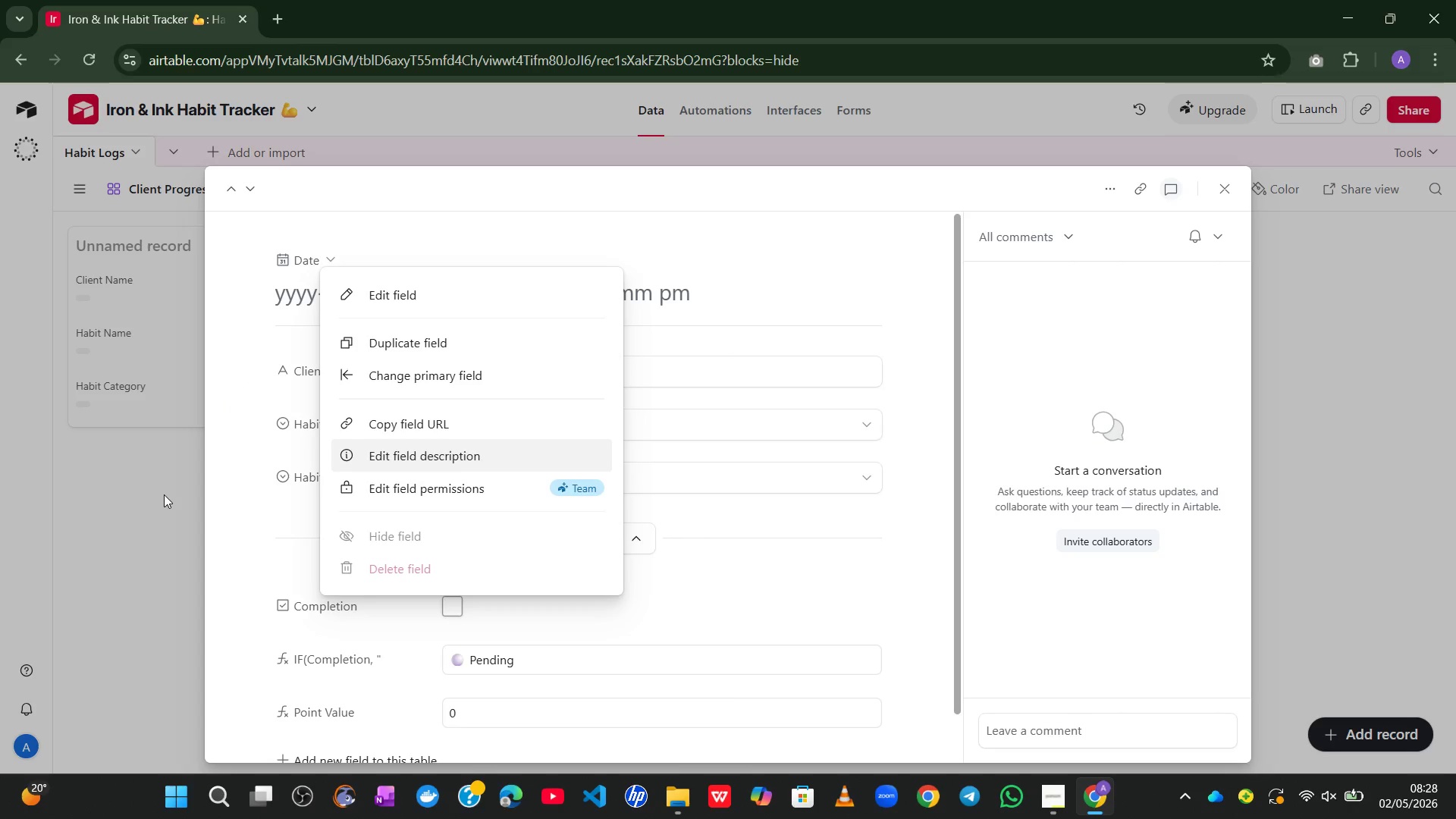 
left_click([1113, 185])
 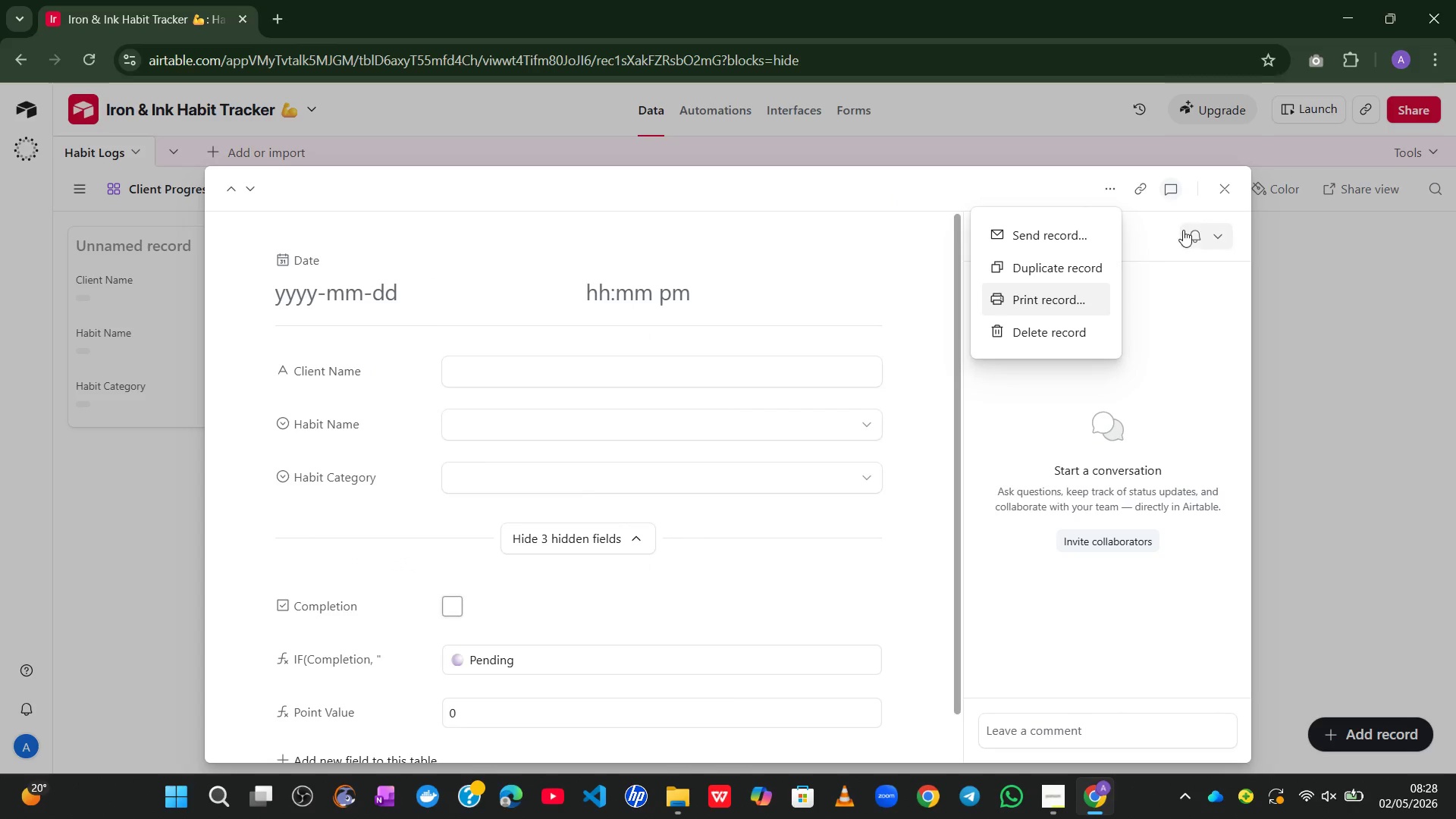 
left_click([1235, 197])
 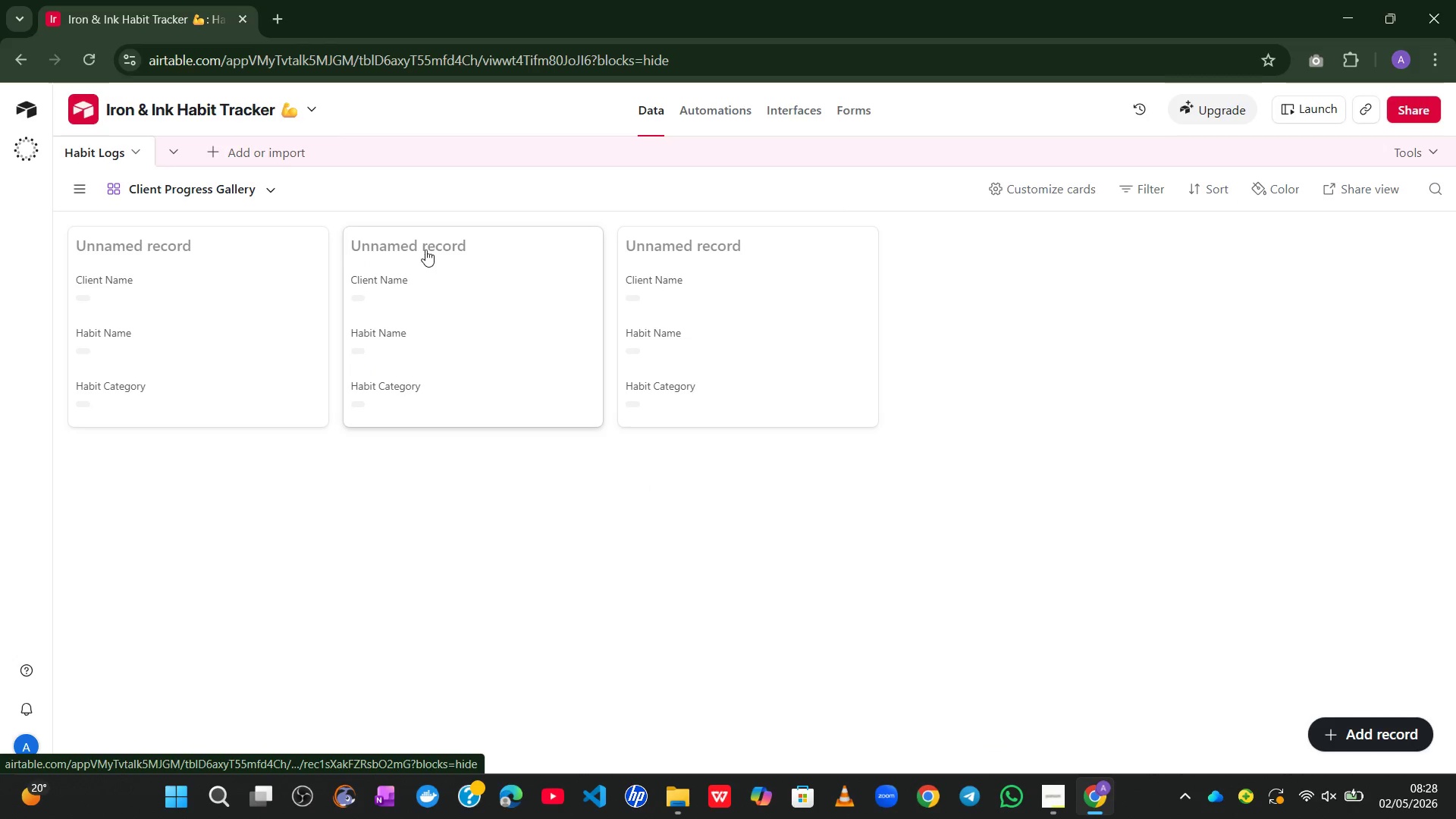 
double_click([428, 246])
 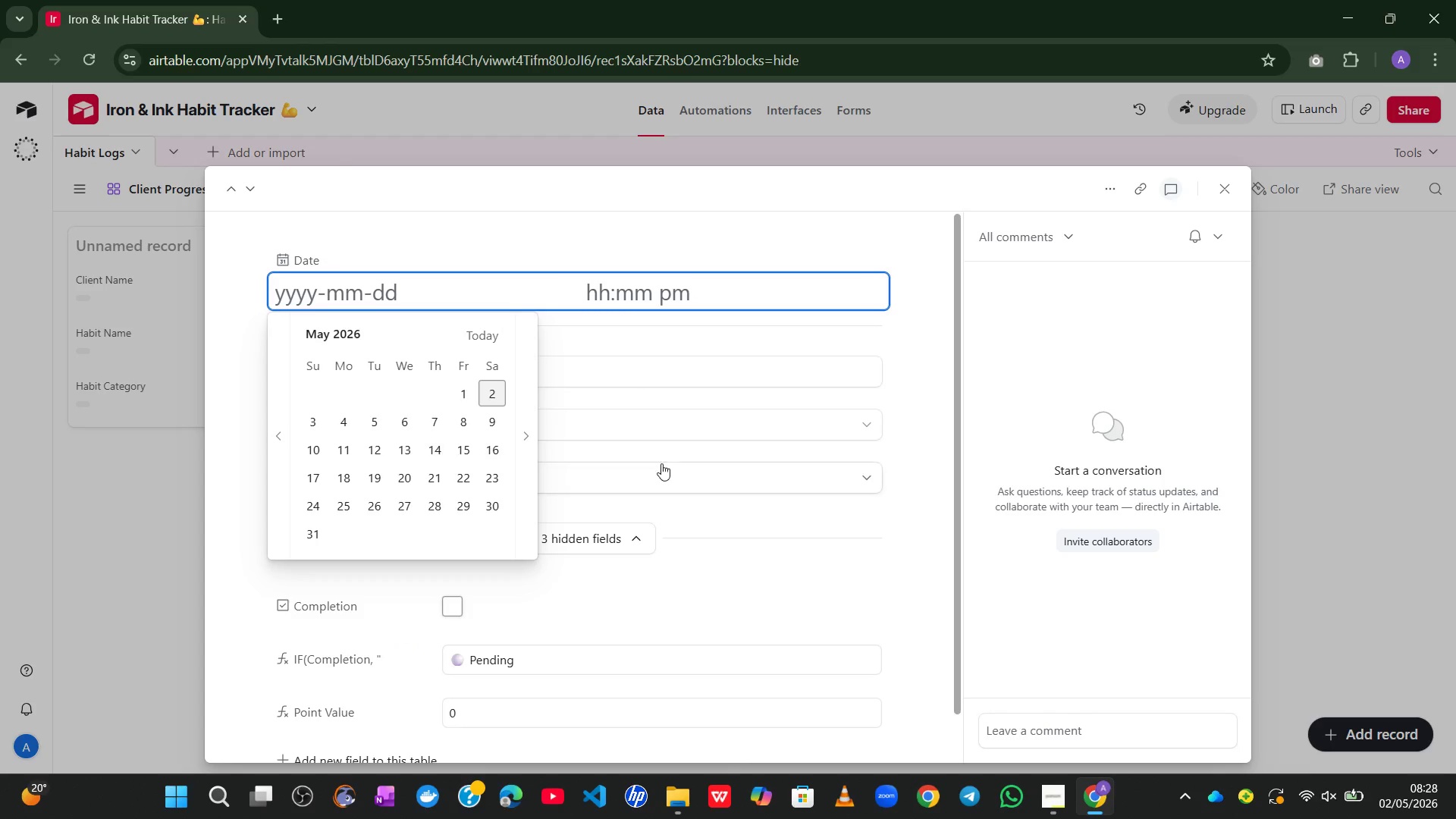 
left_click([635, 606])
 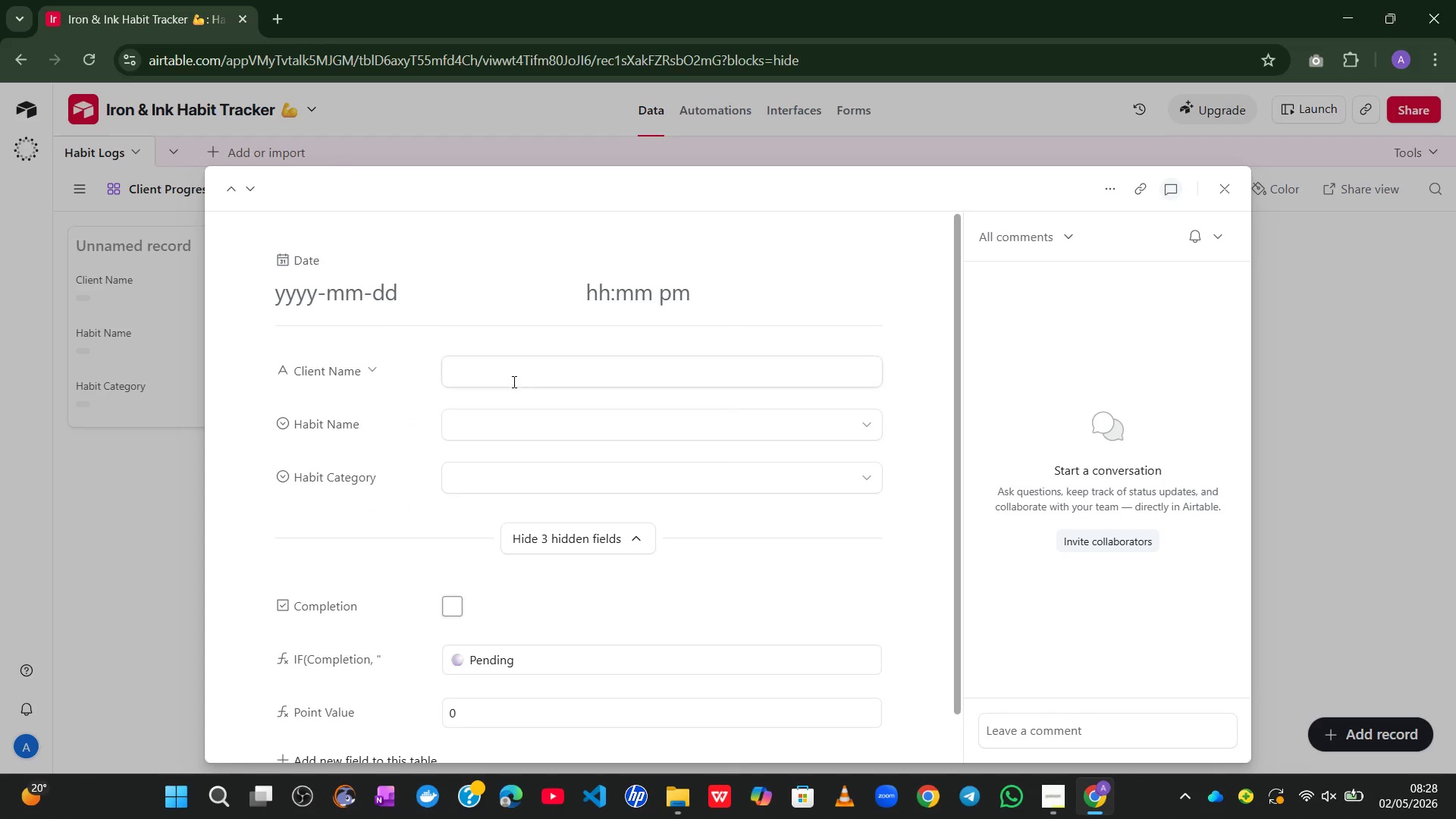 
left_click([517, 375])
 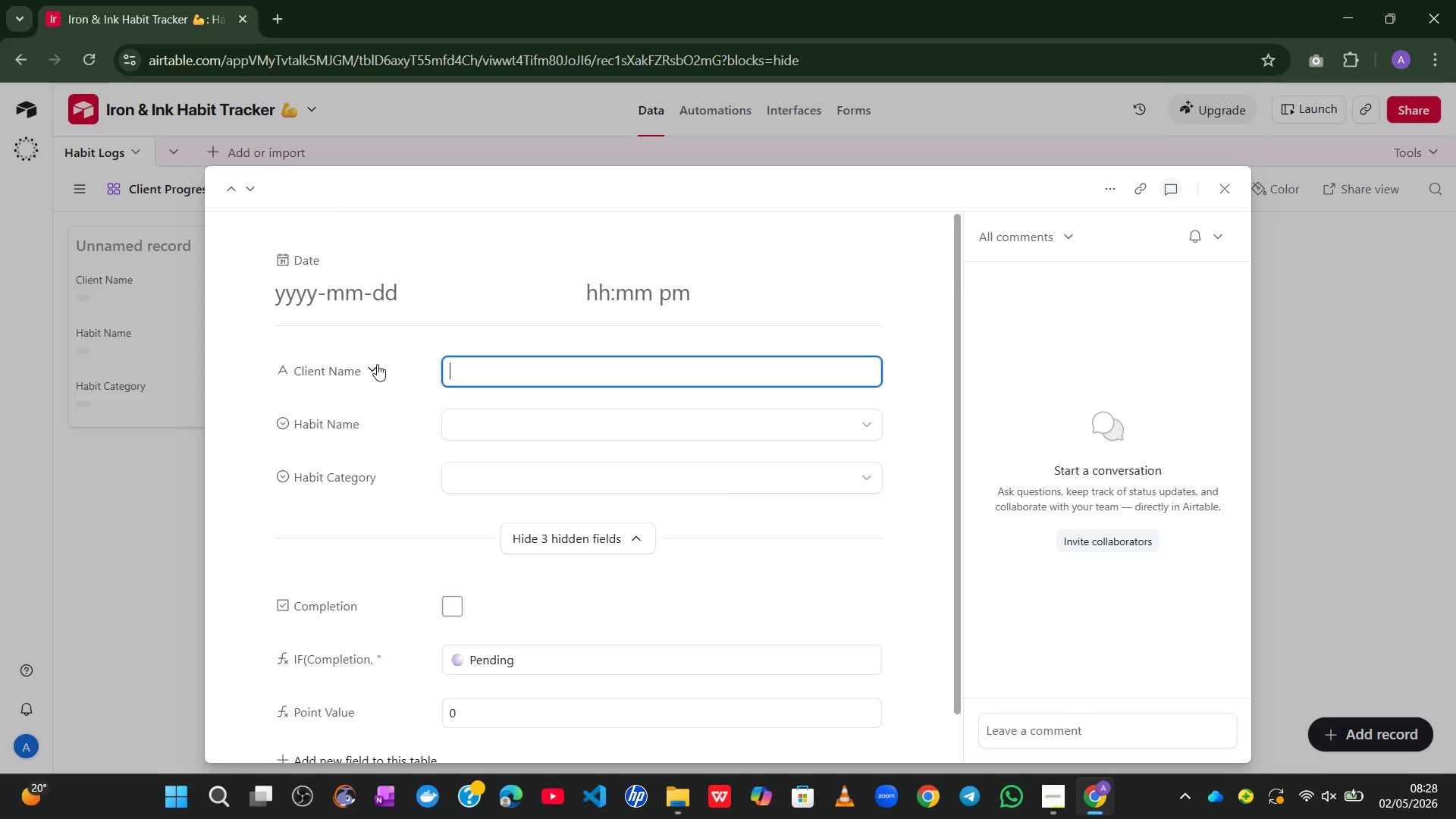 
double_click([377, 364])
 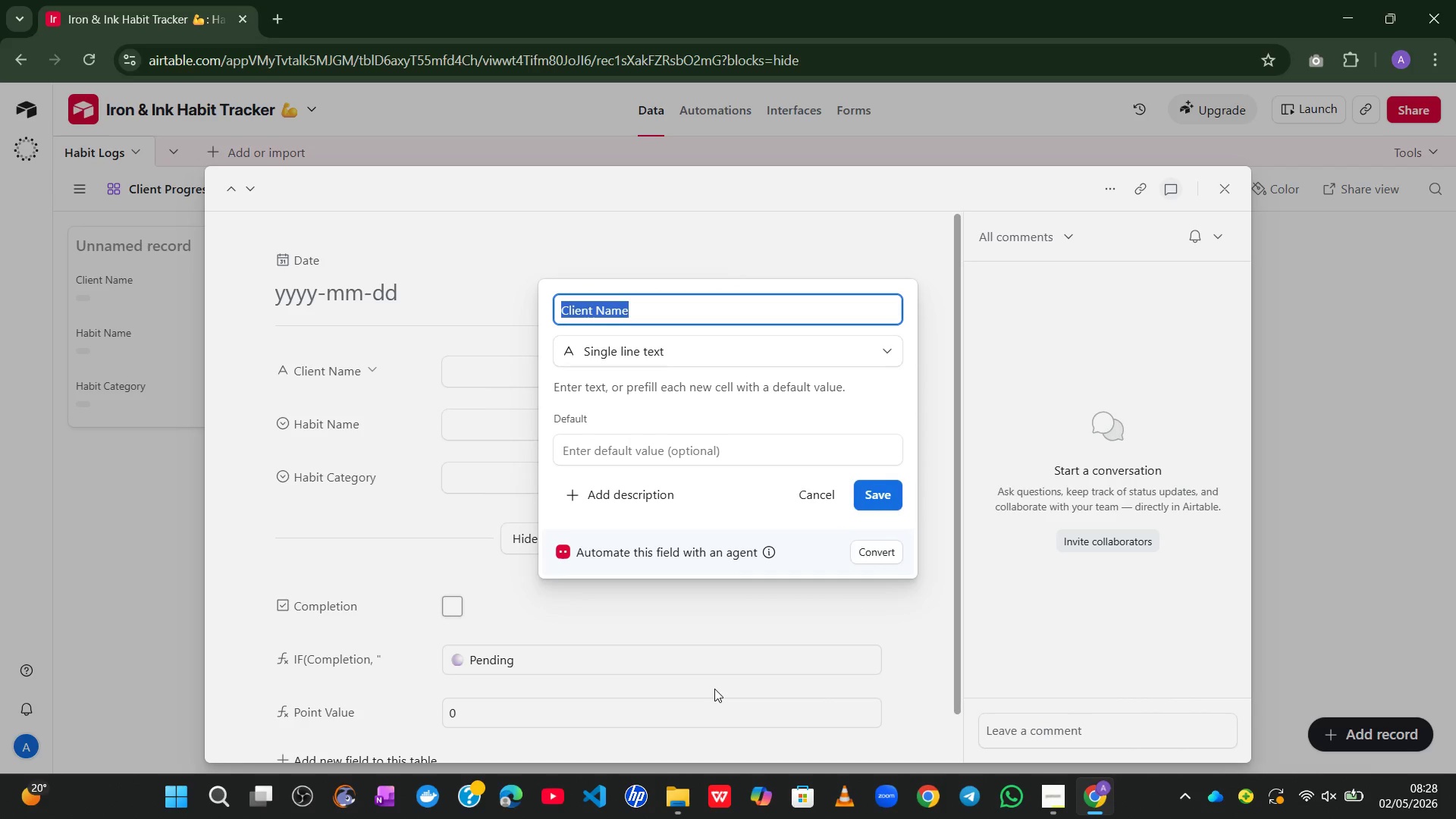 
left_click([738, 605])
 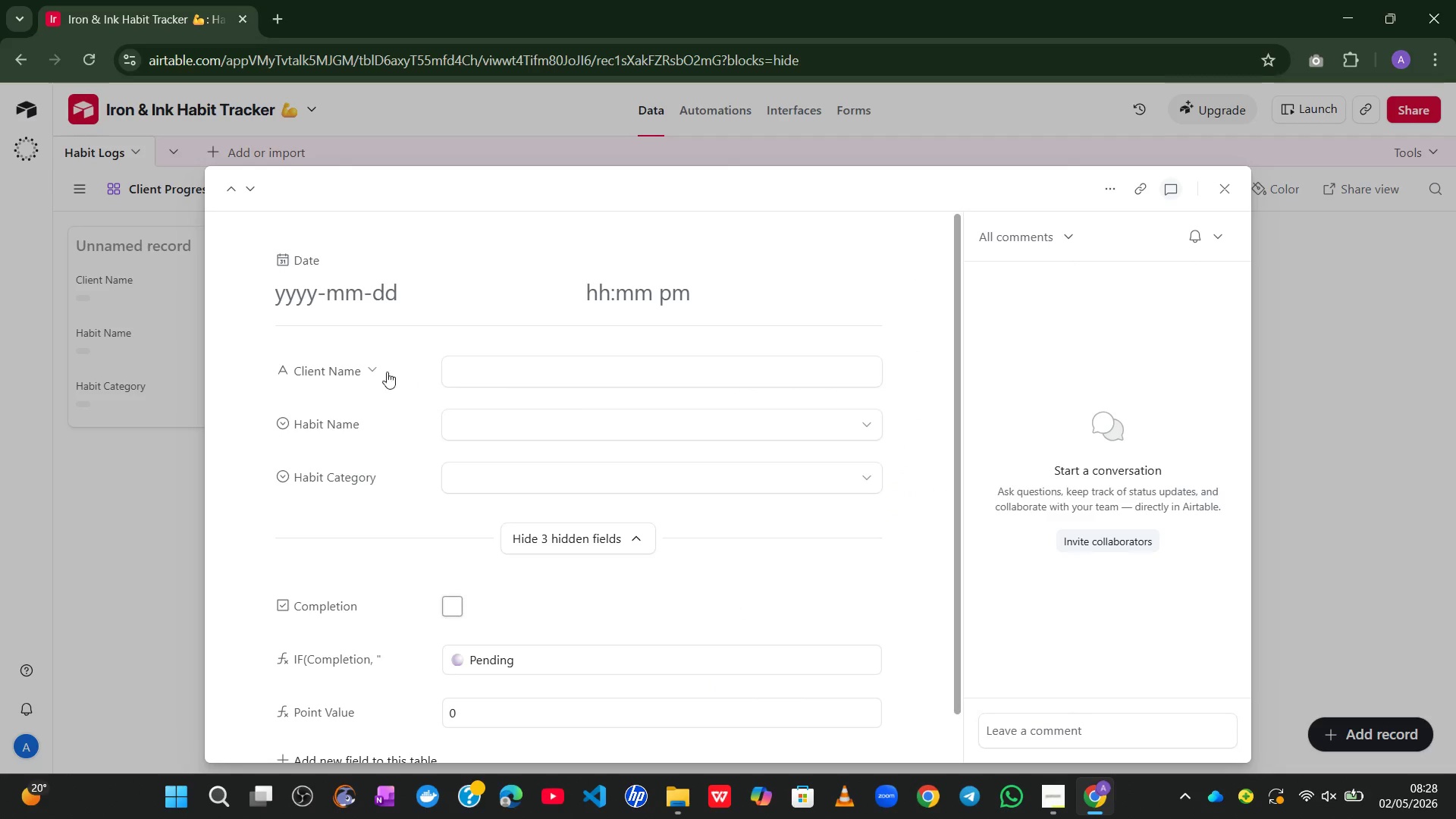 
left_click([365, 362])
 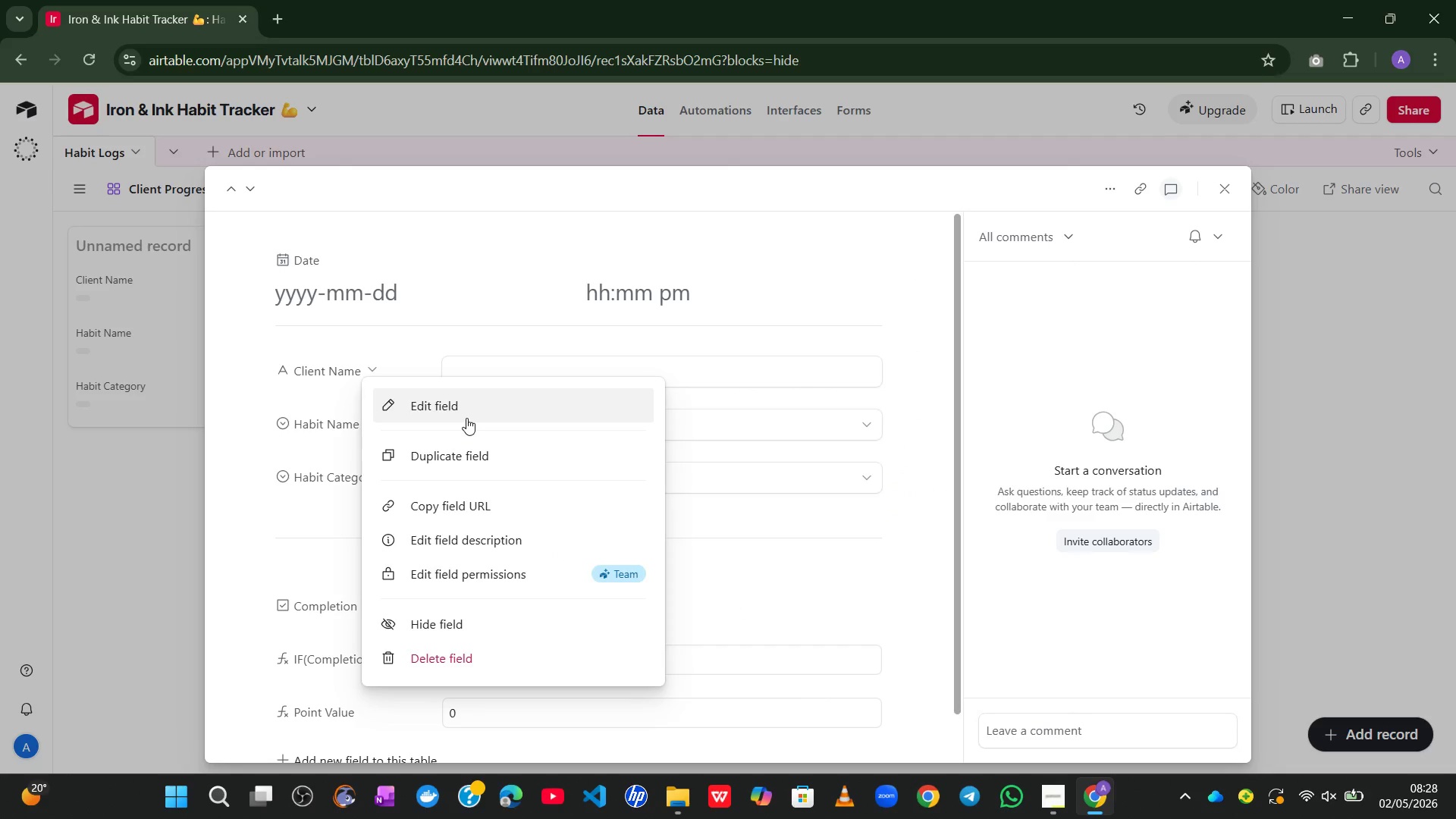 
left_click([466, 418])
 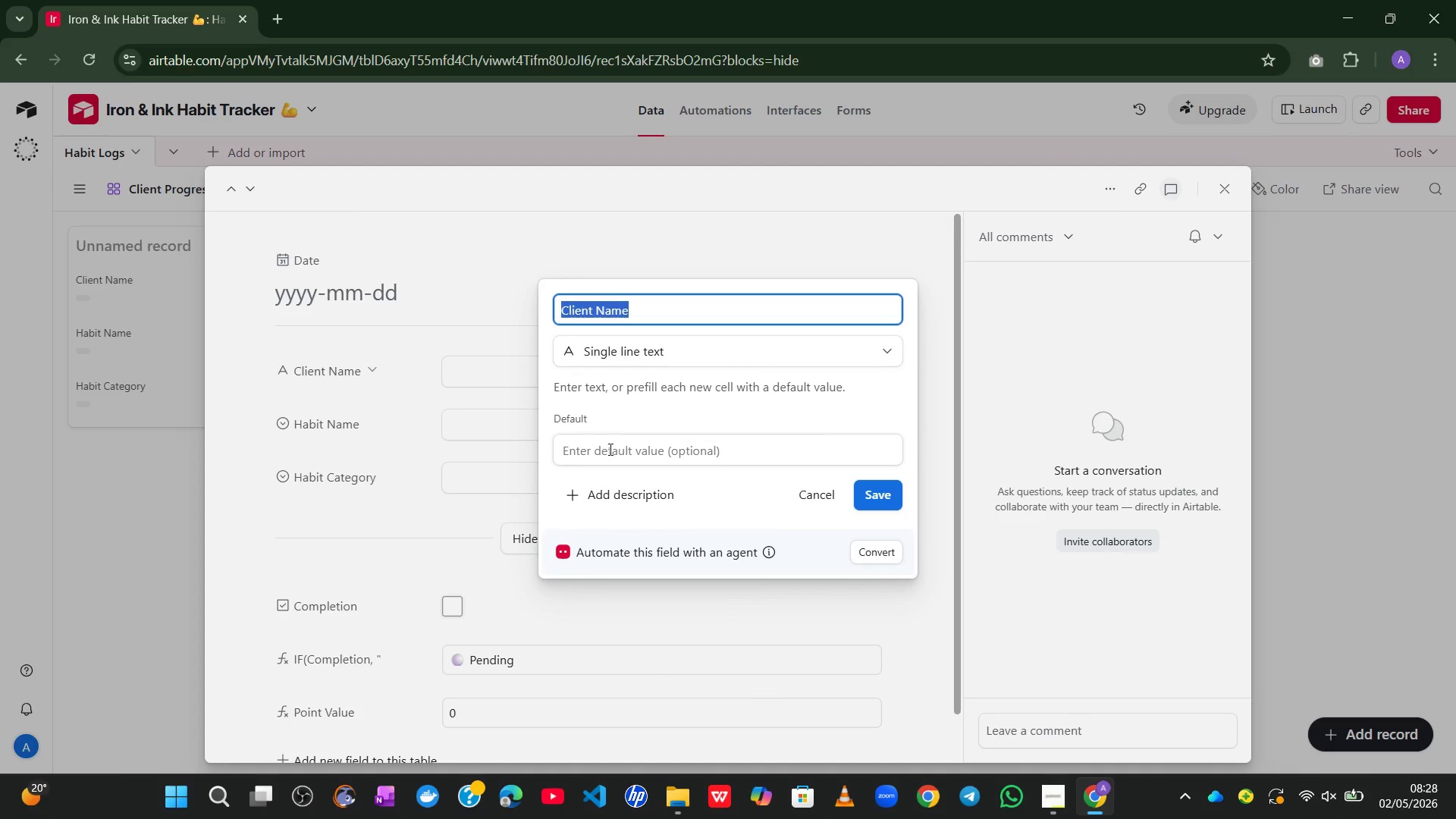 
left_click([604, 457])
 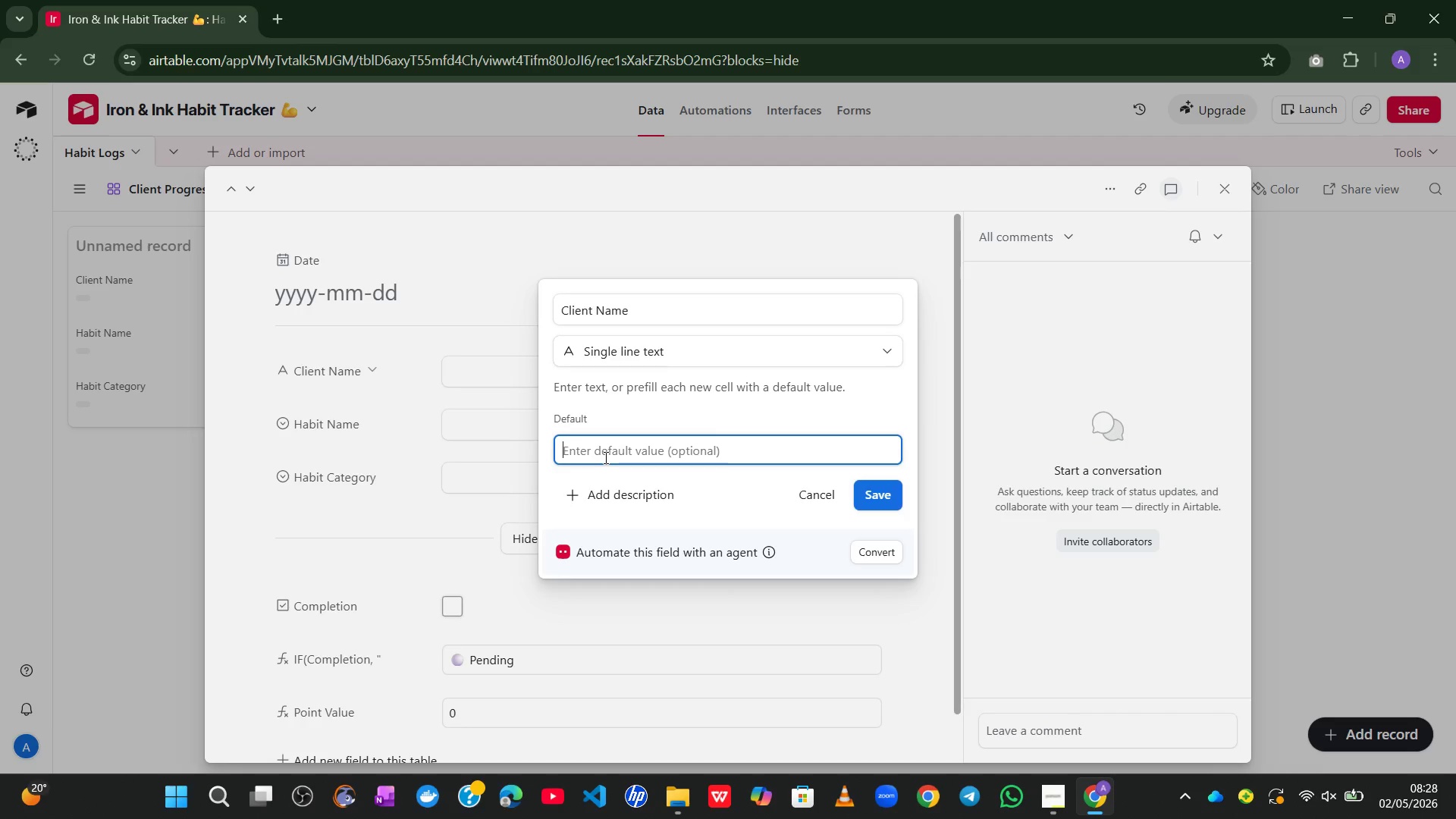 
type(Guest)
 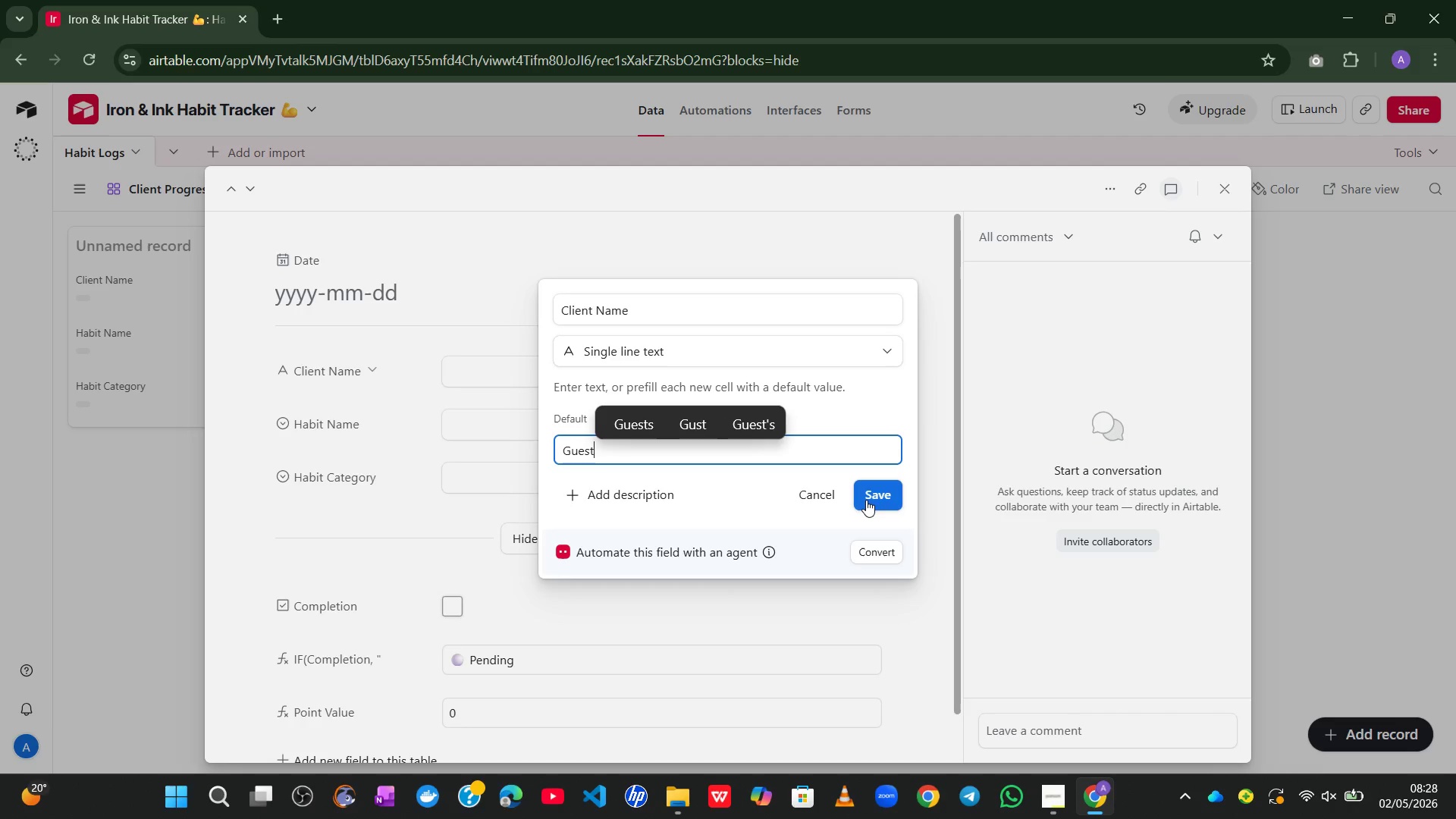 
left_click([864, 502])
 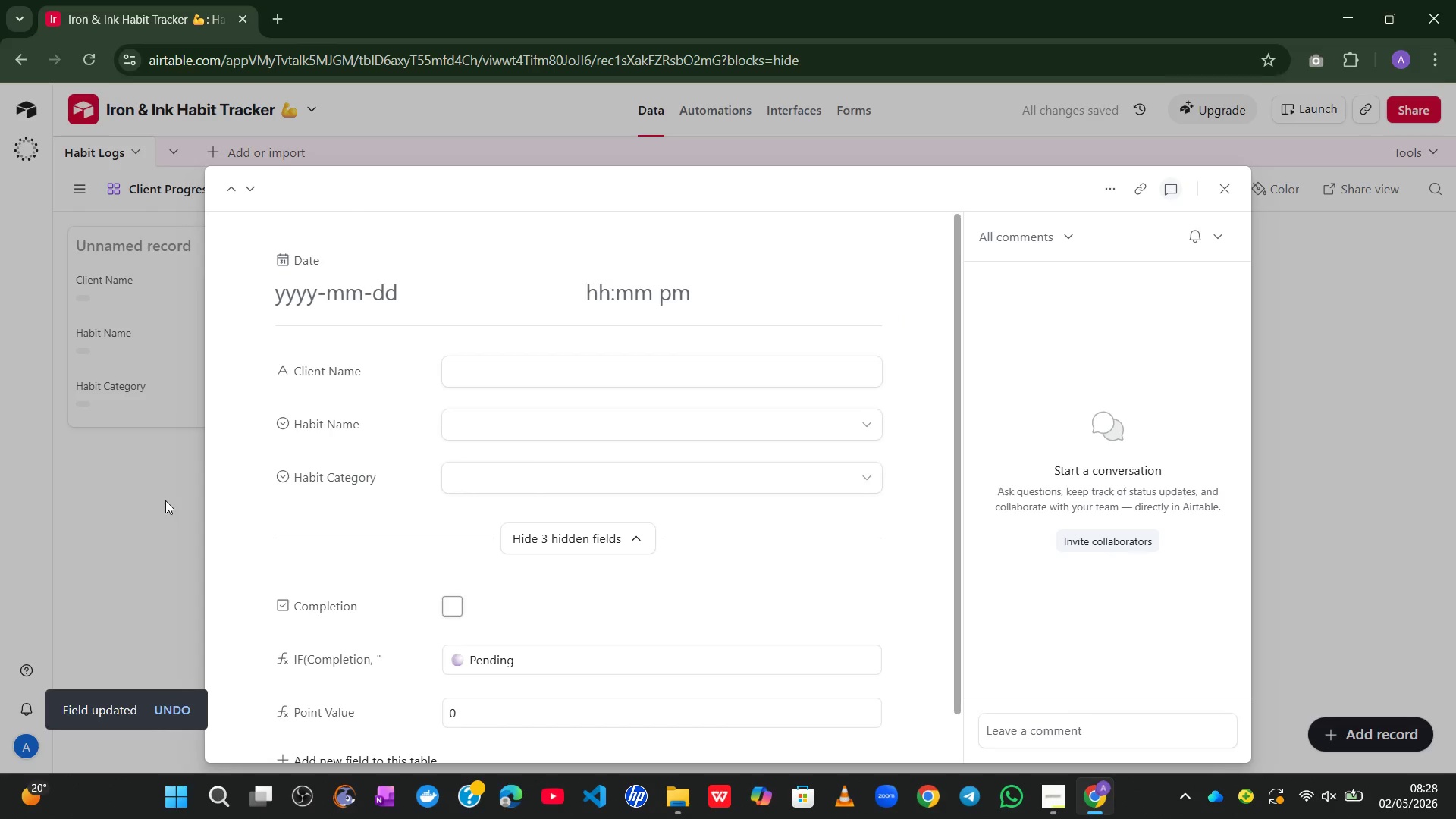 
left_click([111, 519])
 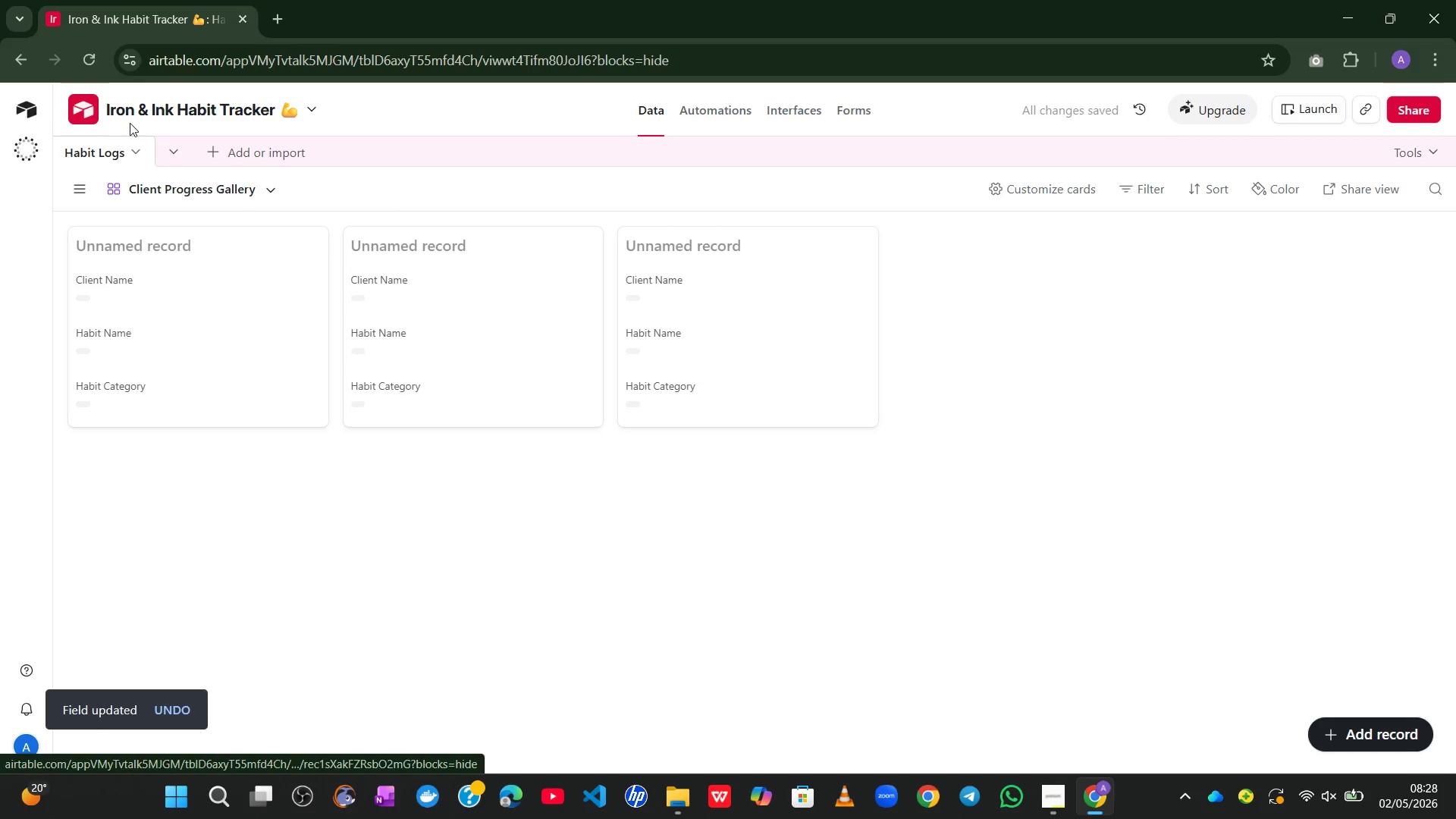 
left_click([91, 67])
 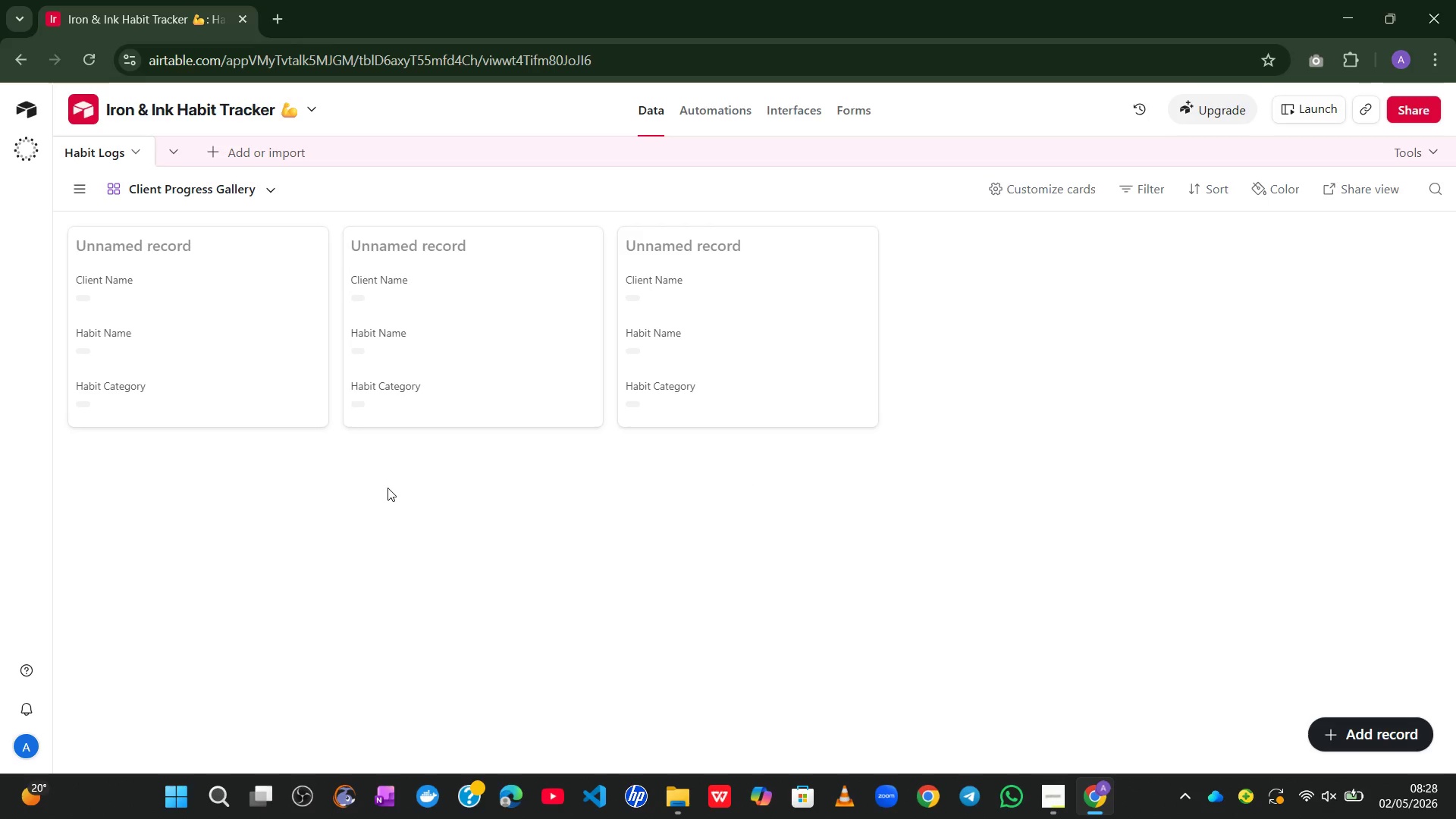 
wait(13.25)
 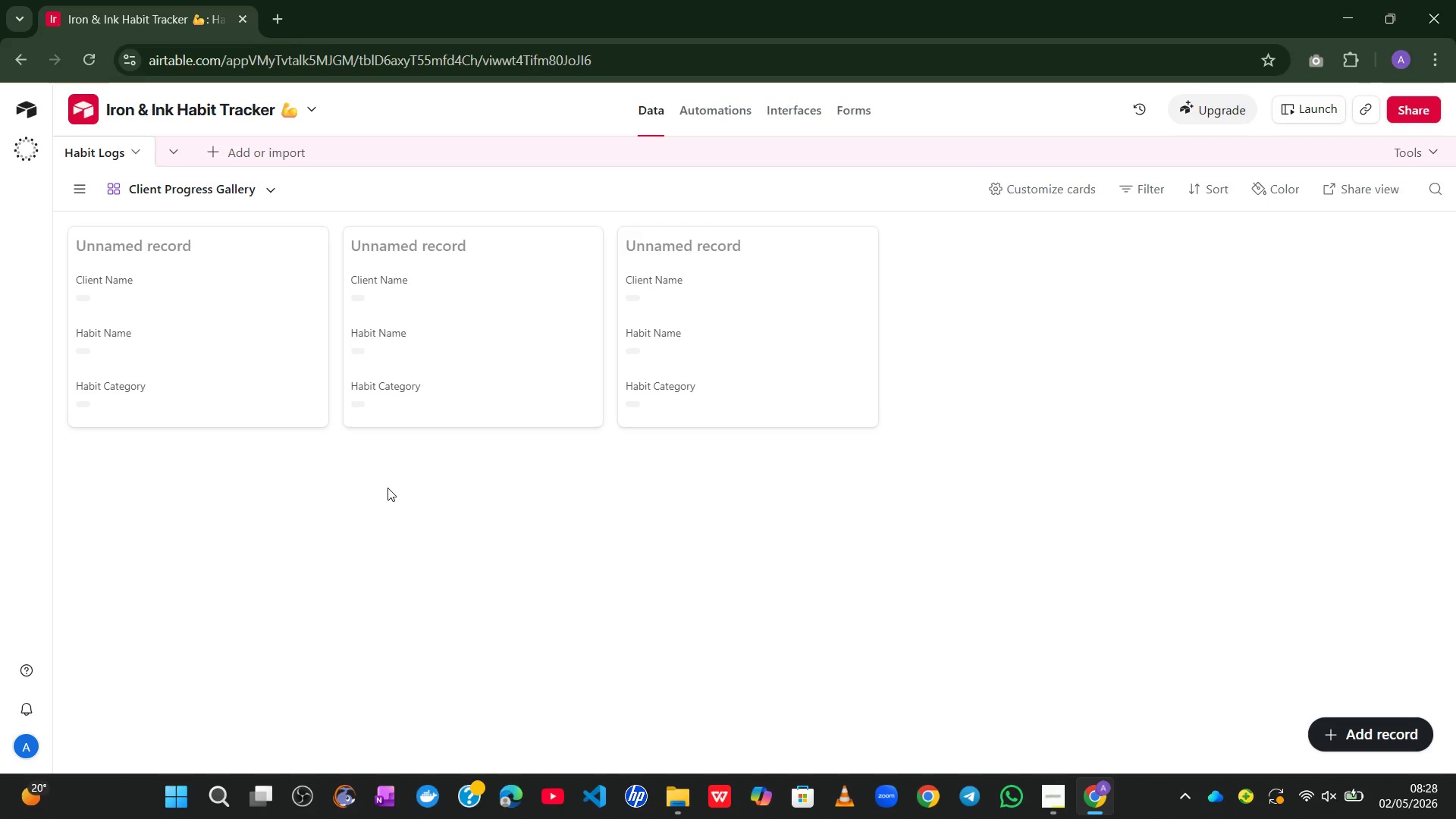 
mouse_move([162, 331])
 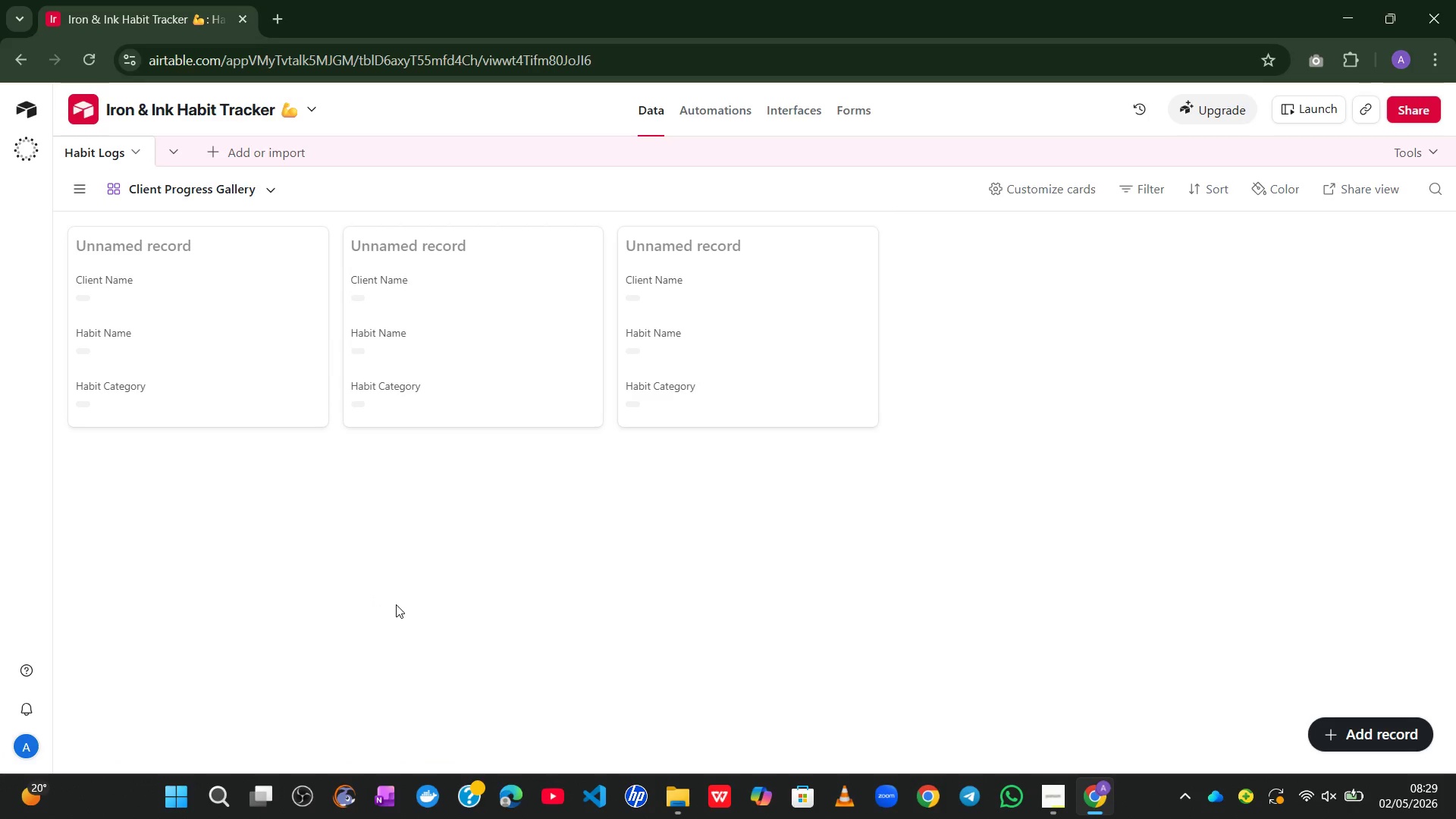 
wait(27.3)
 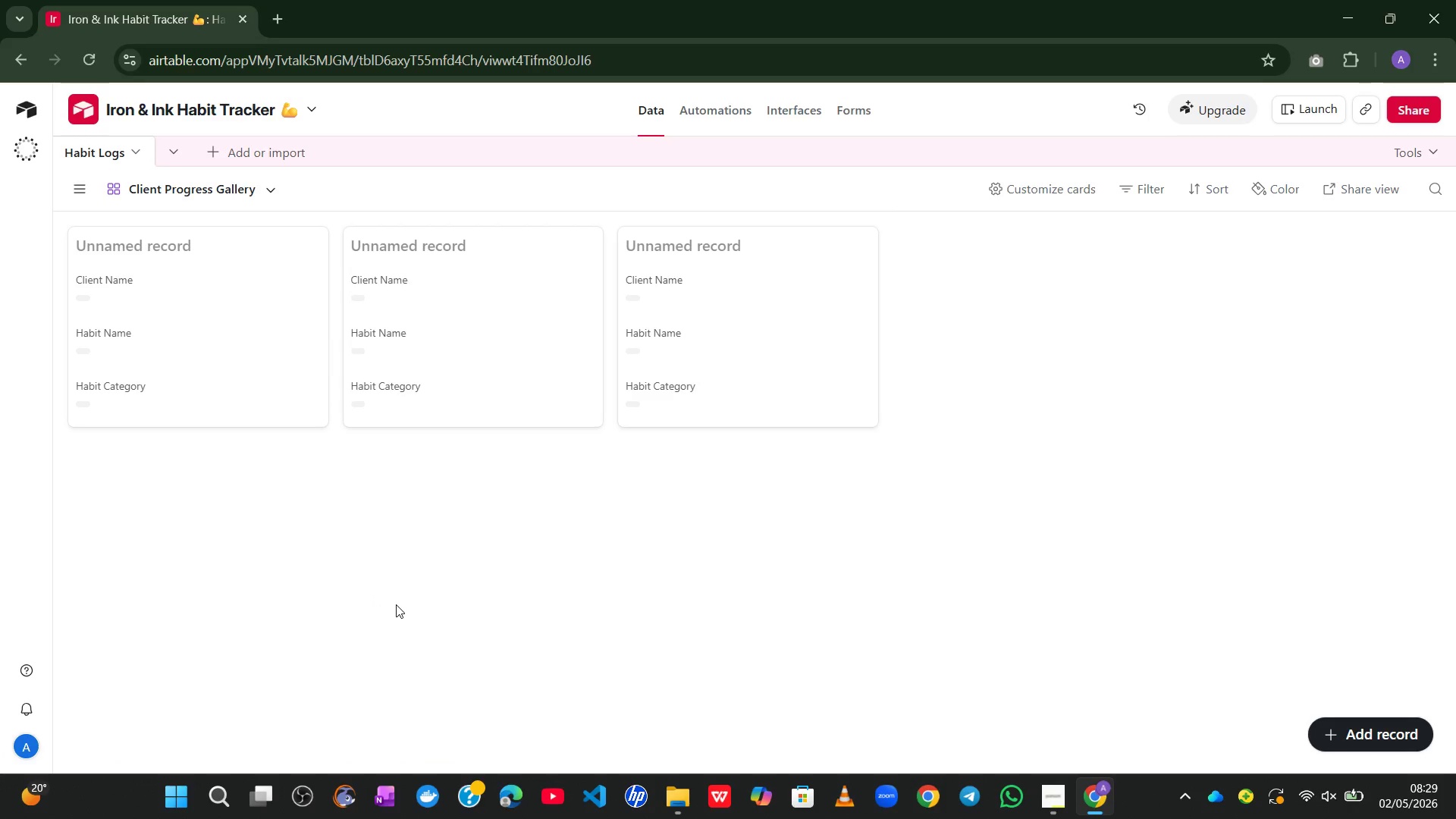 
left_click([102, 226])
 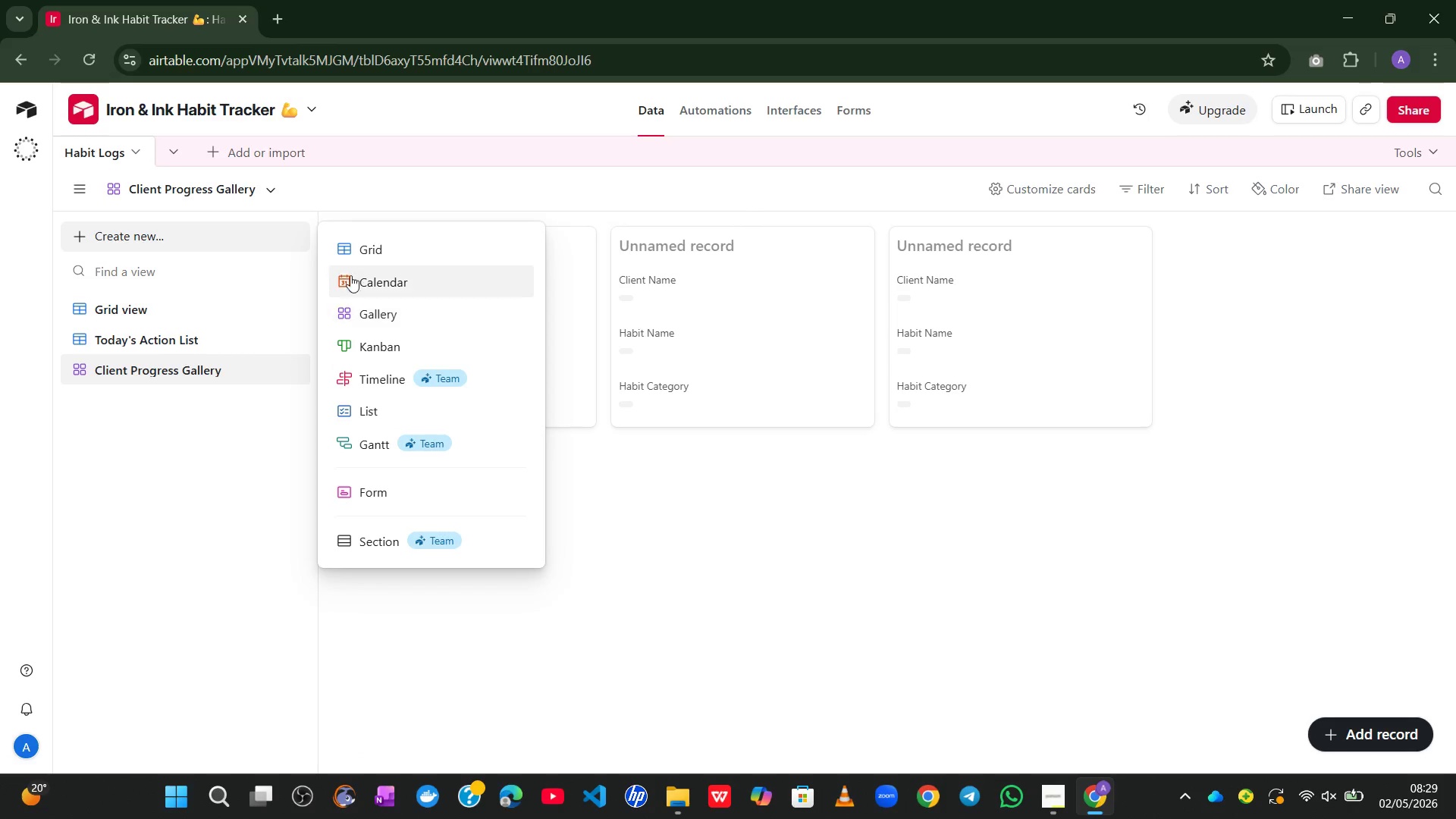 
left_click_drag(start_coordinate=[356, 265], to_coordinate=[356, 246])
 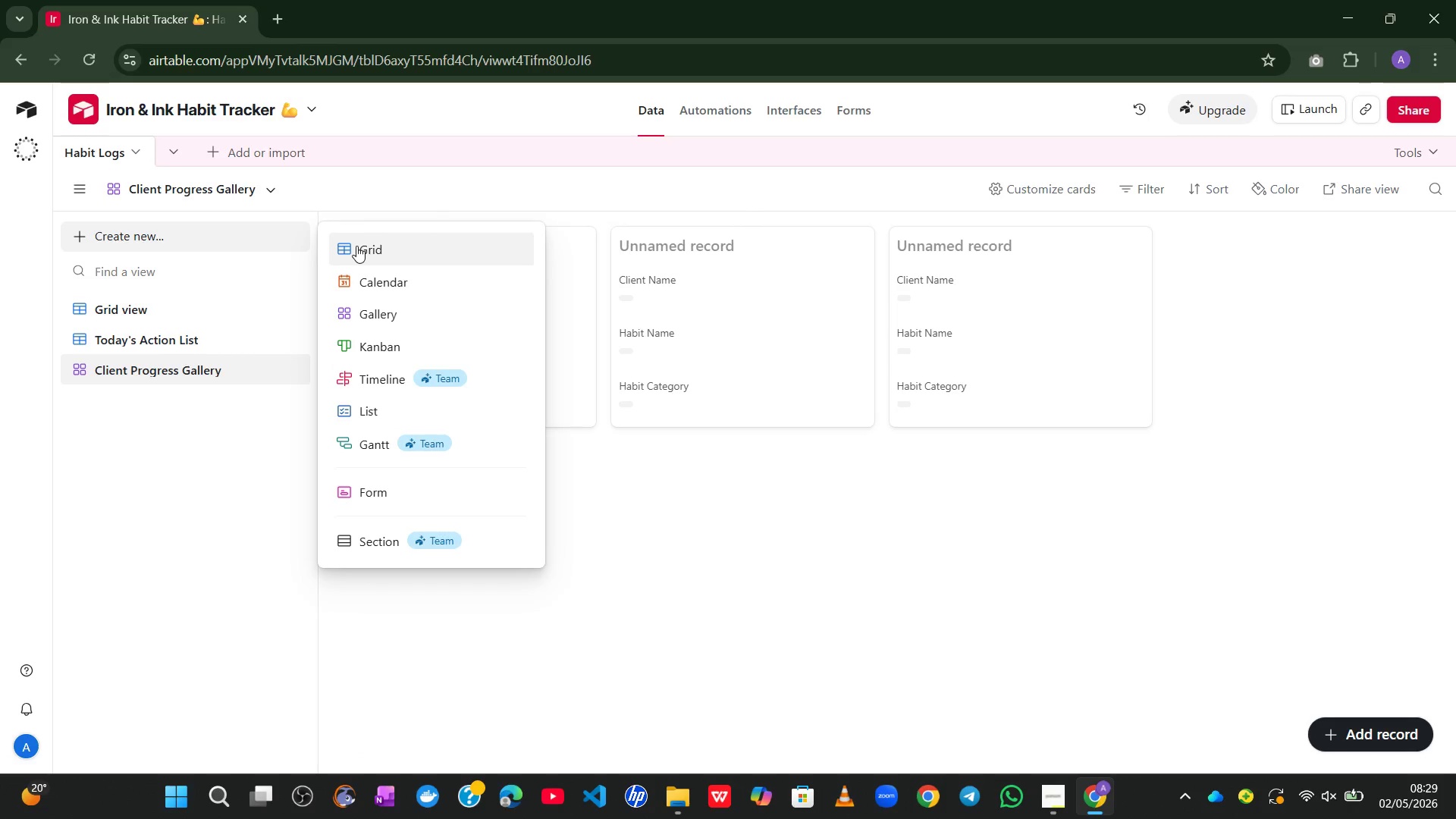 
left_click([356, 246])
 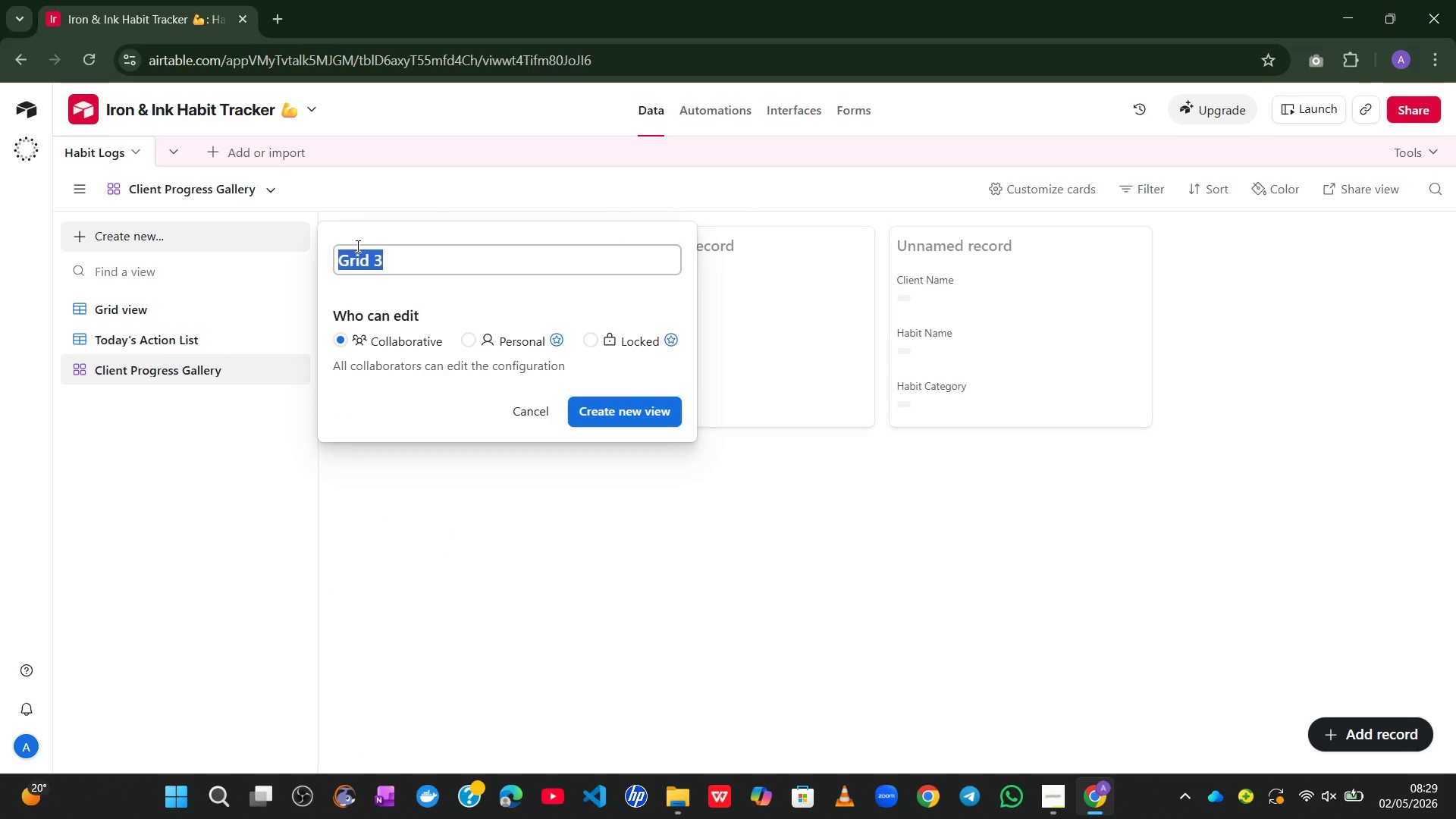 
type(Missed Goals Log)
 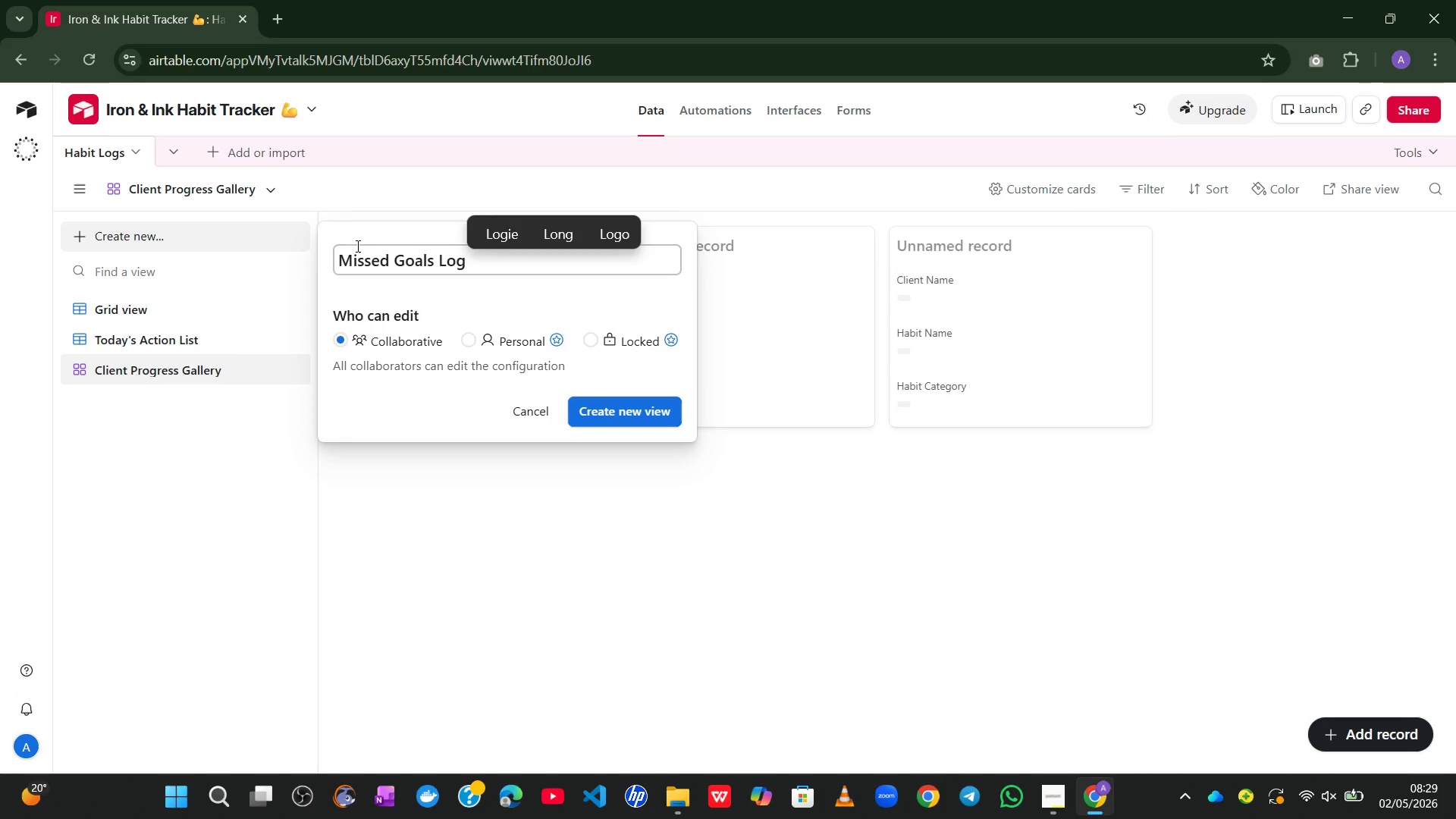 
wait(8.73)
 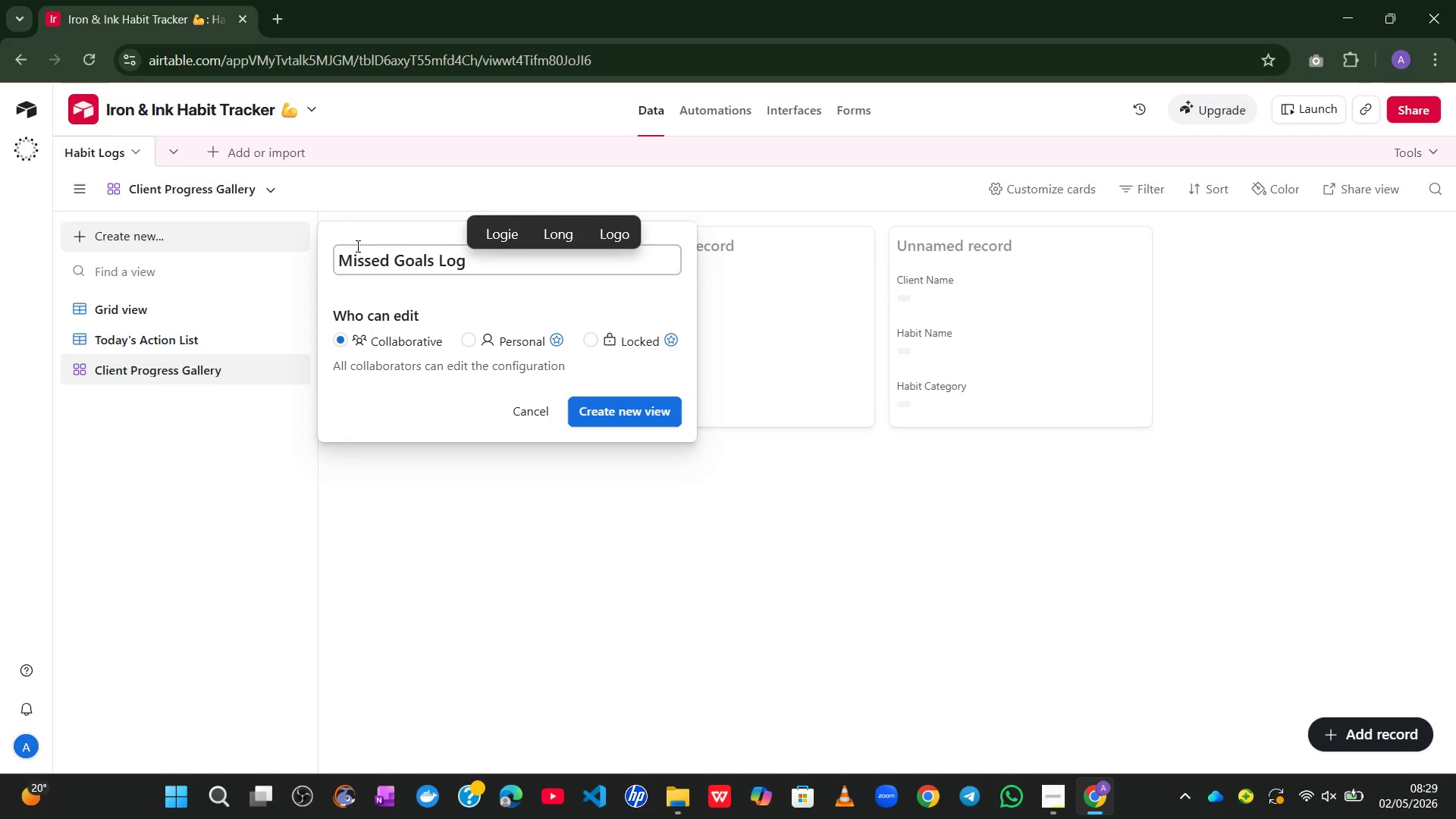 
left_click([599, 412])
 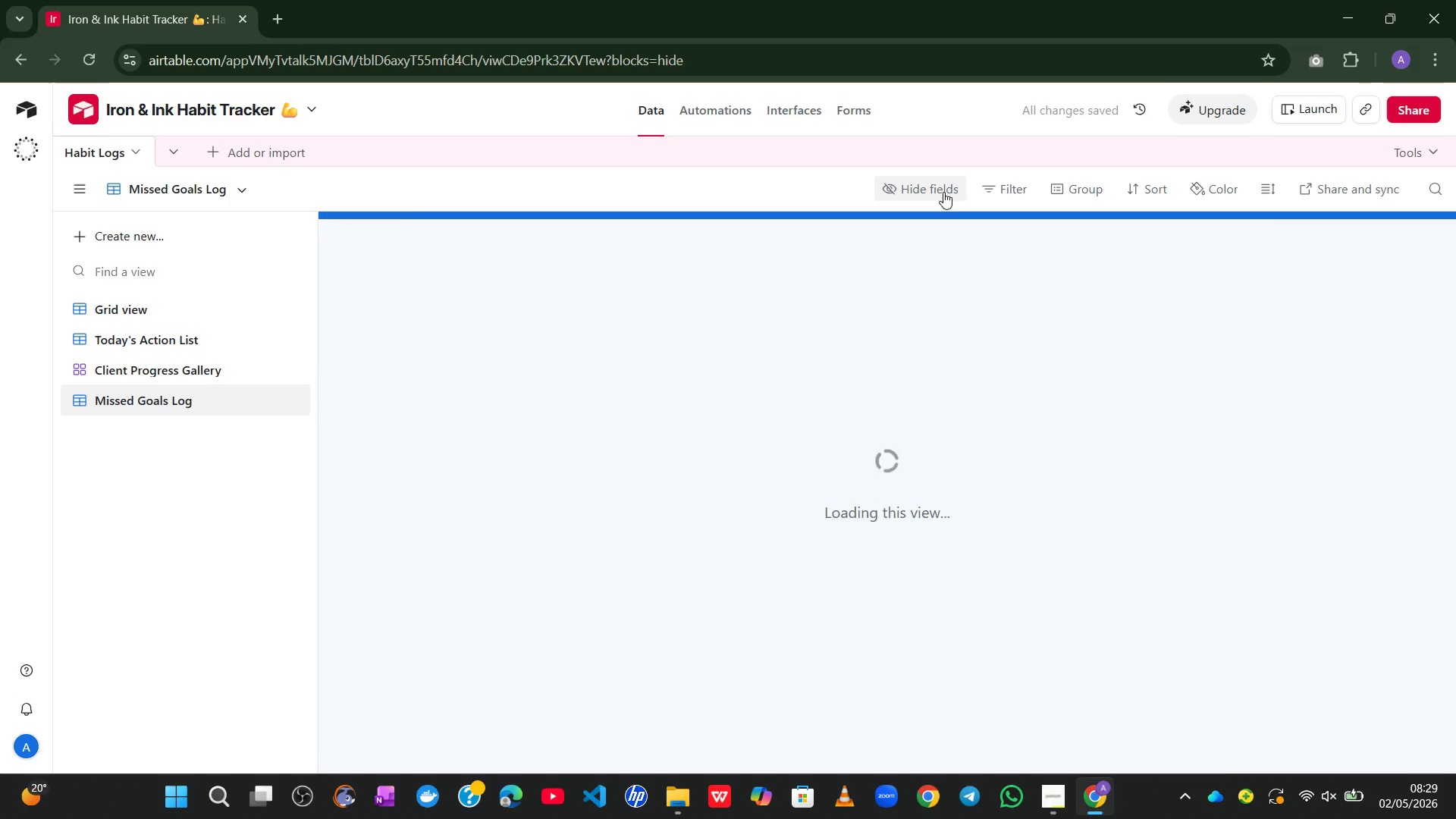 
left_click([993, 184])
 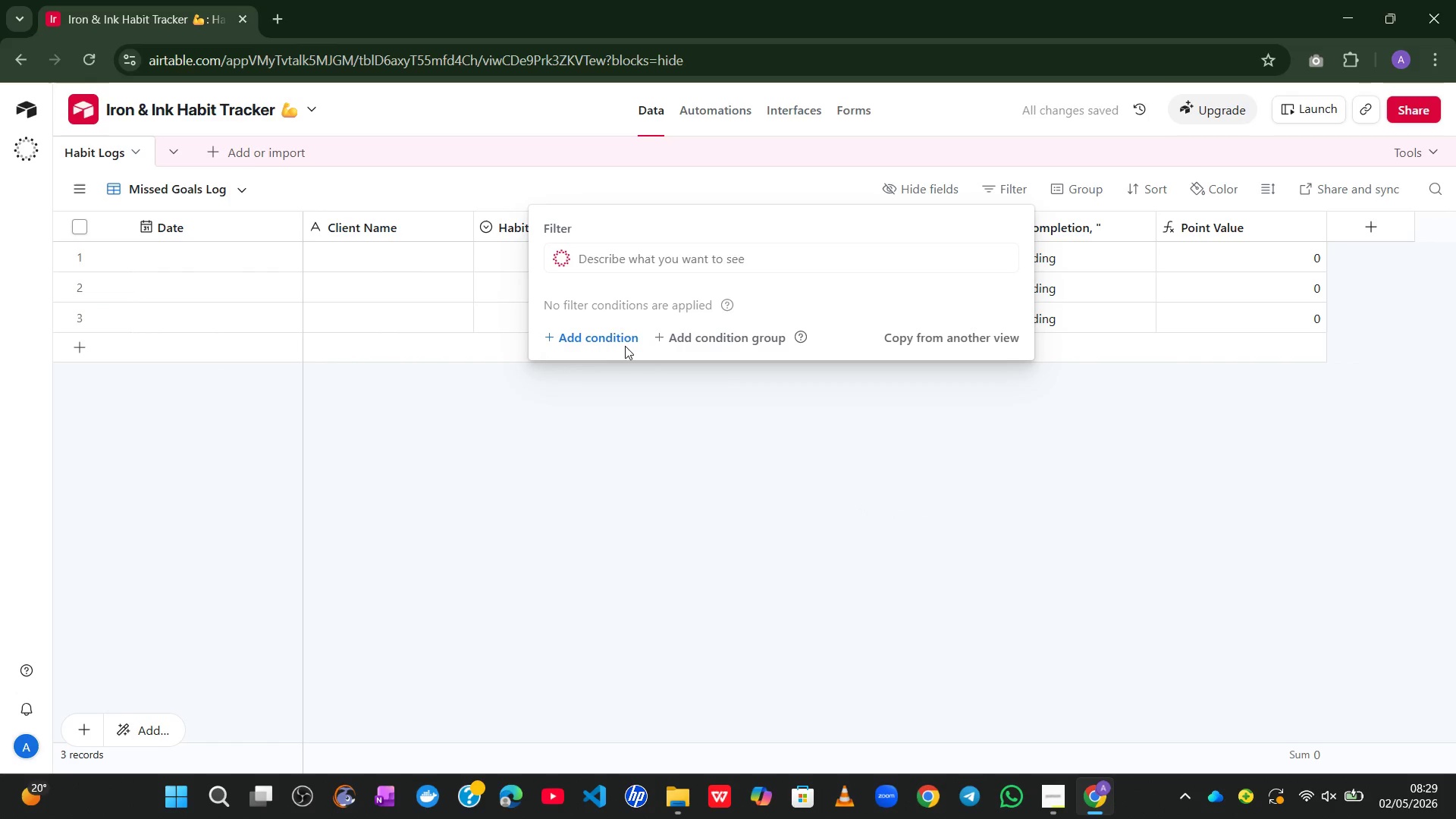 
left_click([599, 344])
 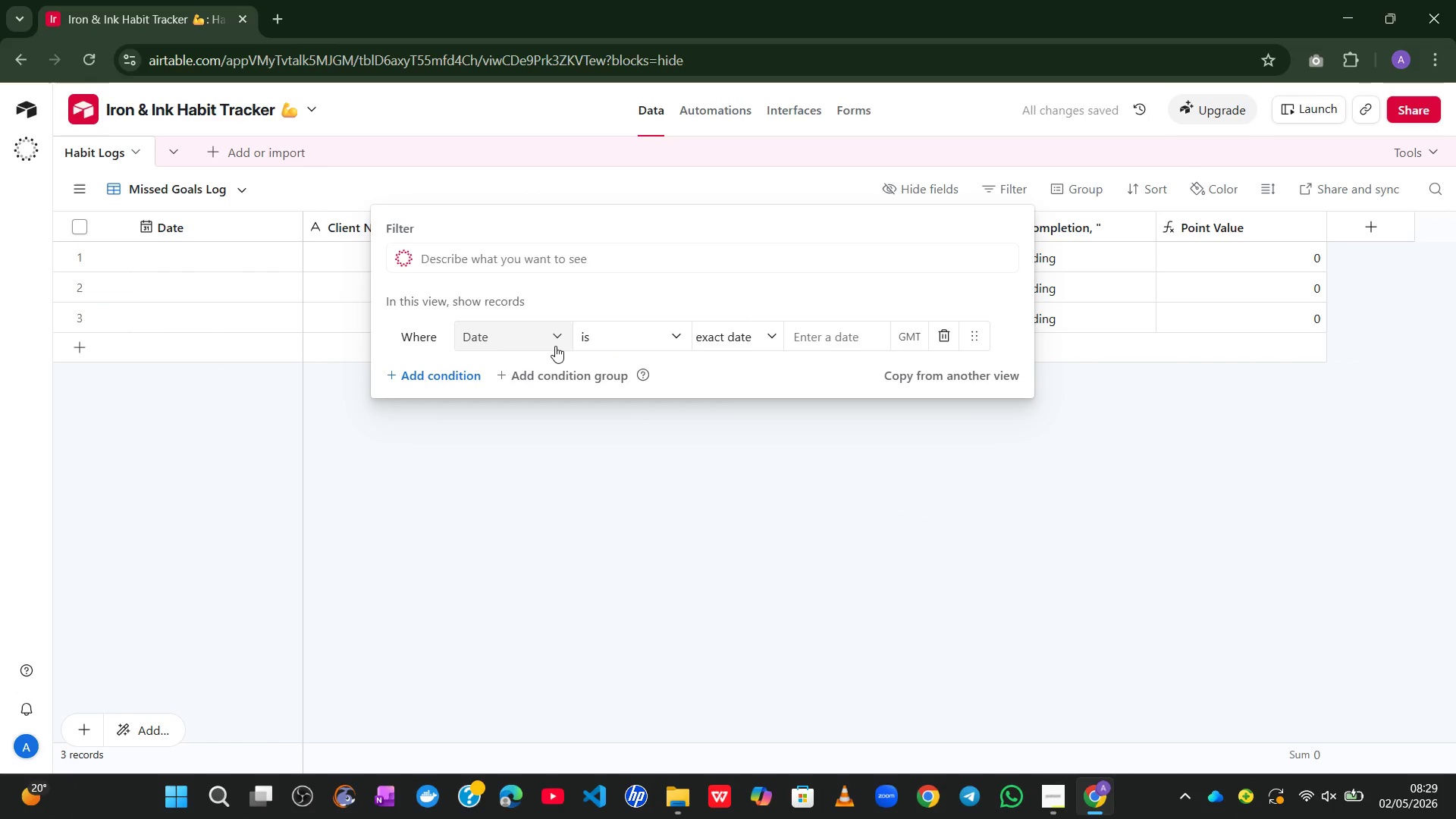 
left_click([554, 344])
 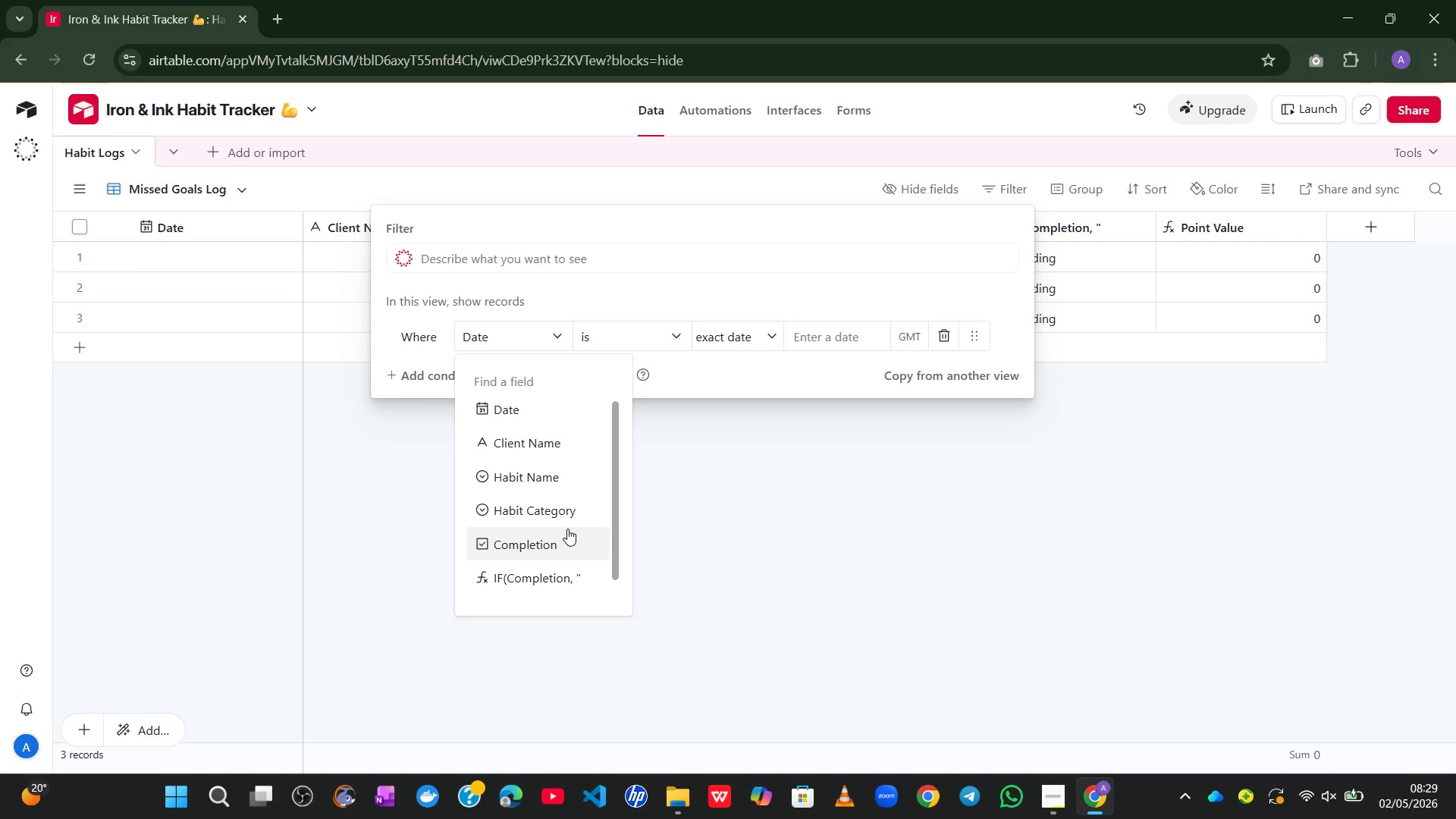 
wait(13.38)
 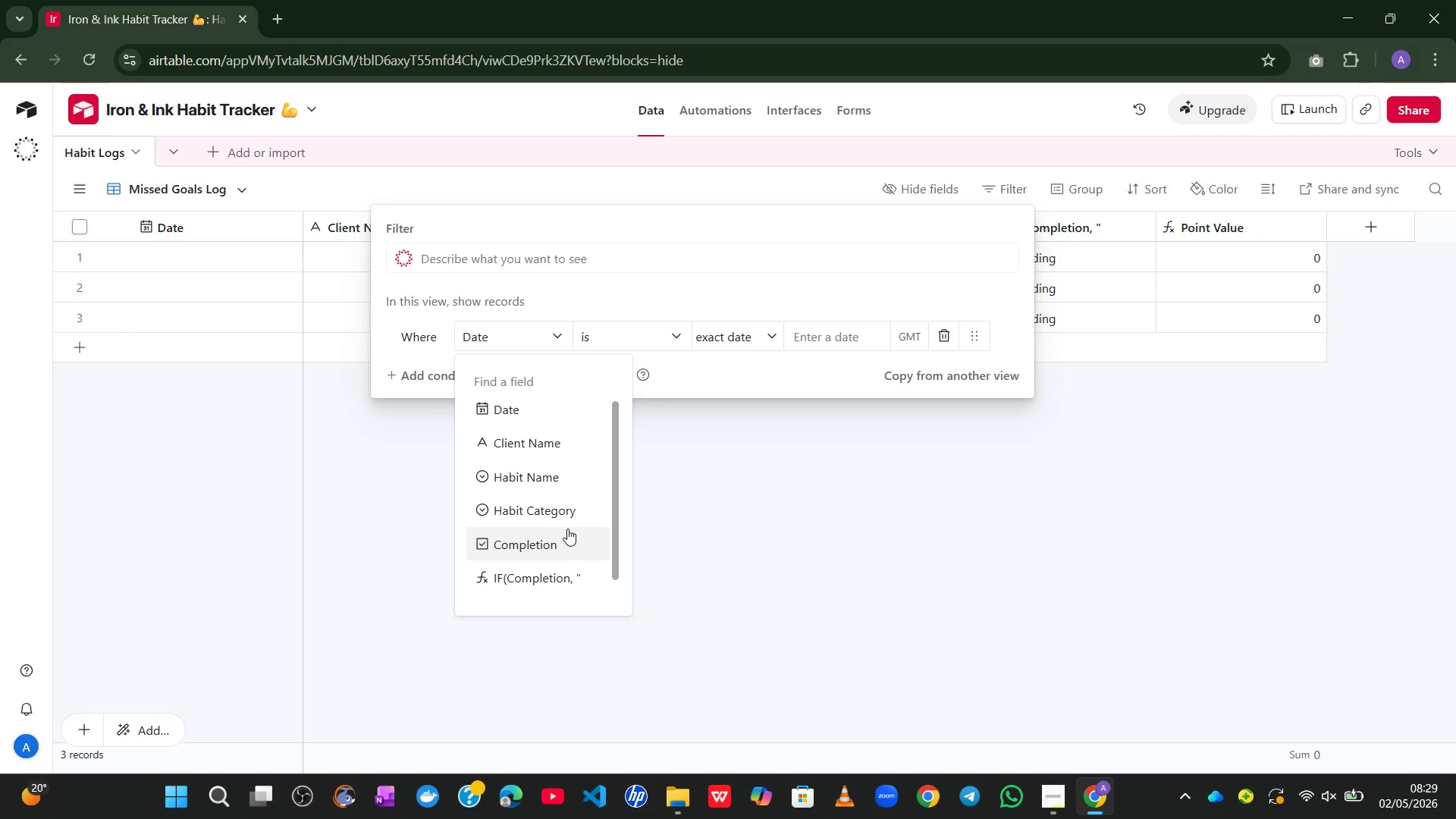 
left_click([905, 519])
 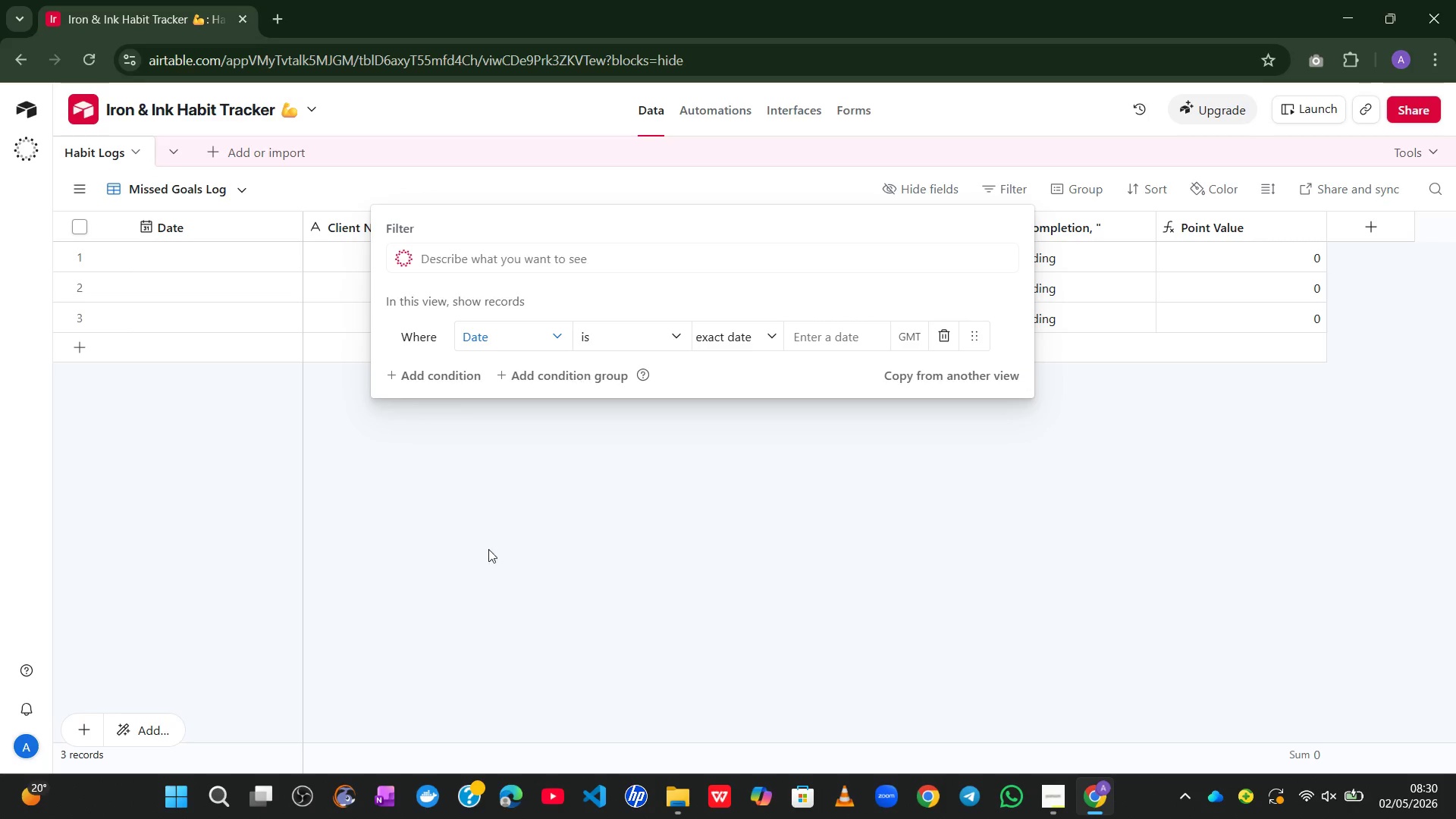 
left_click([486, 563])
 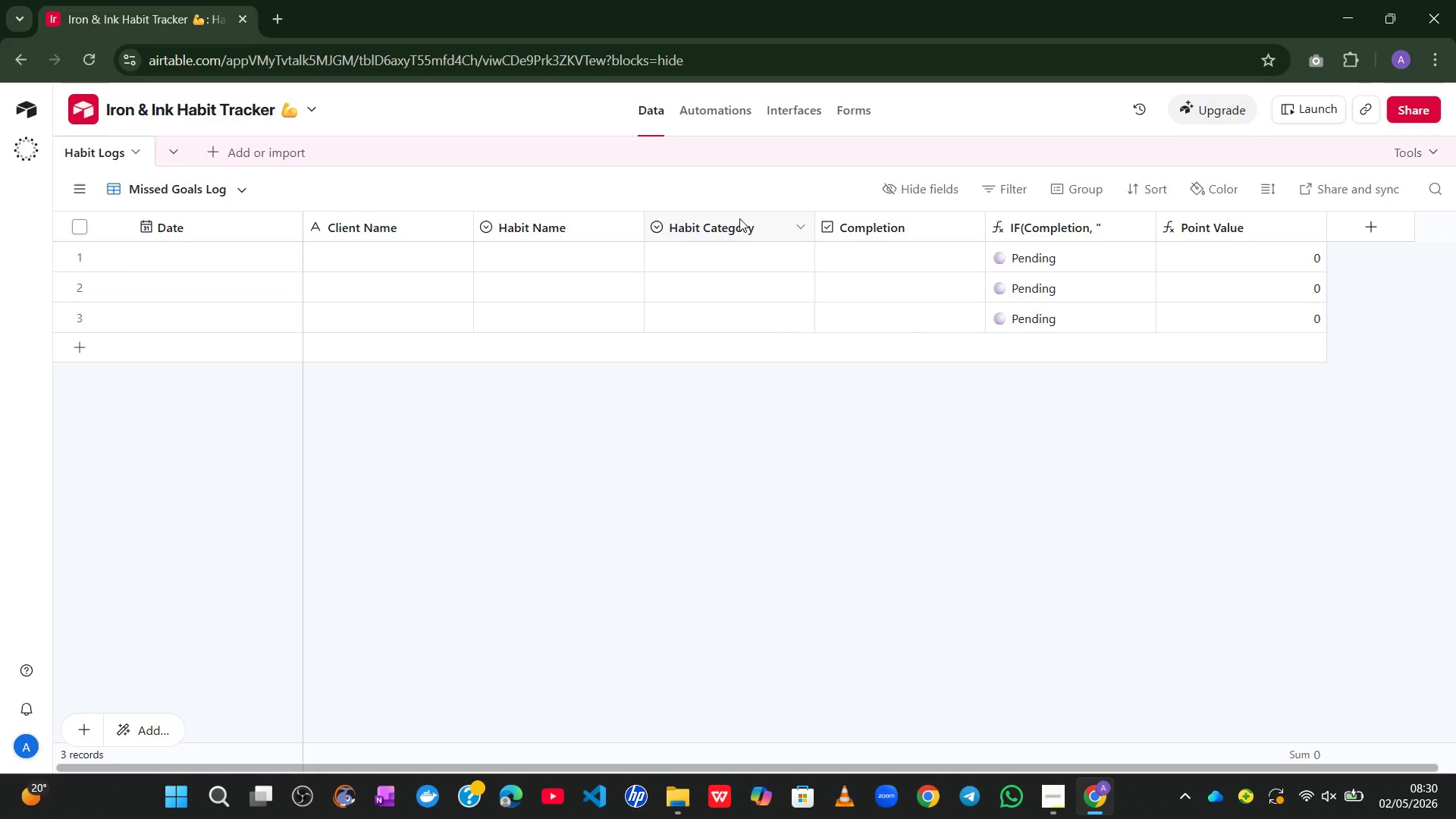 
left_click([874, 214])
 